 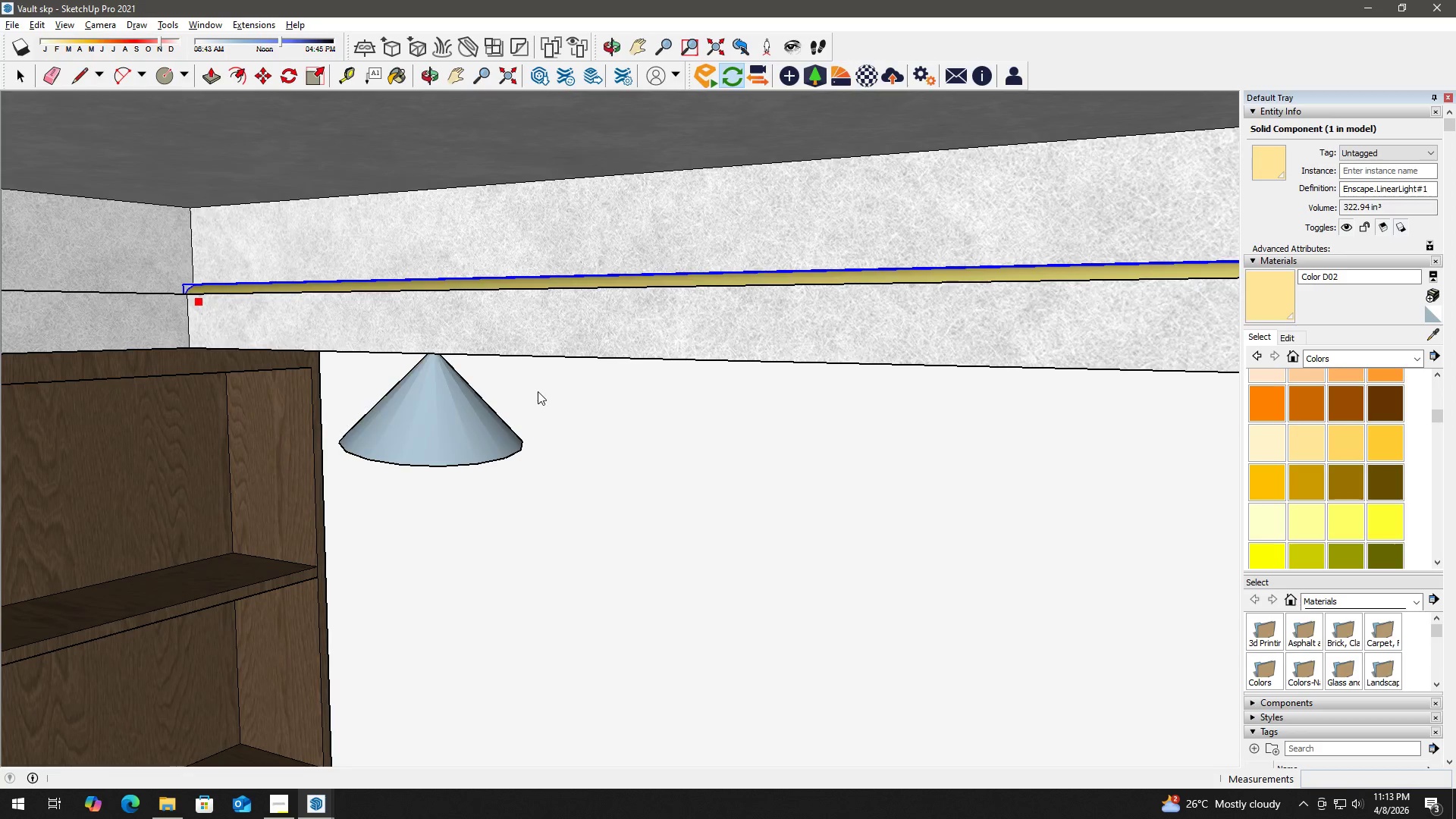 
key(Space)
 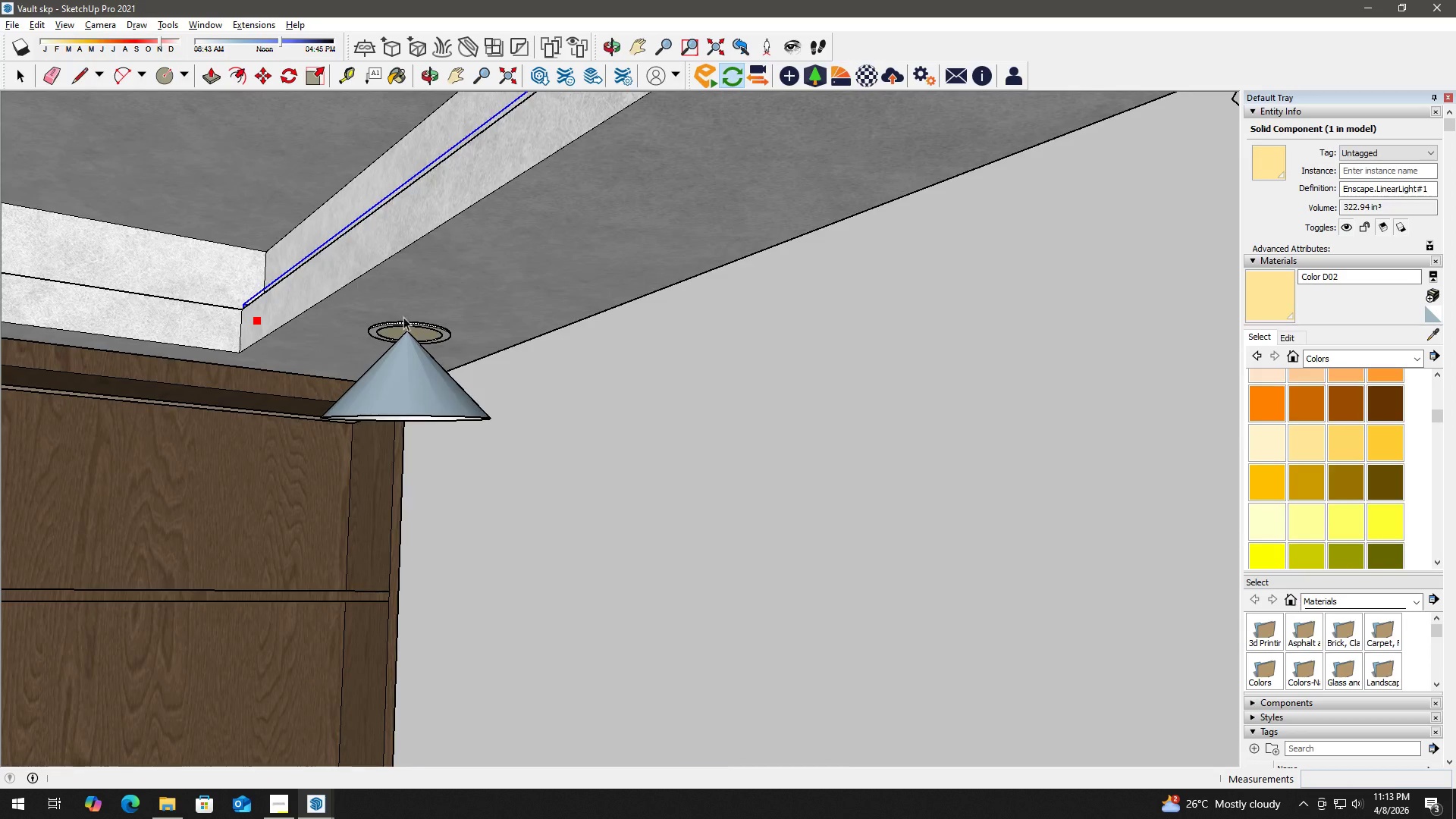 
left_click([428, 329])
 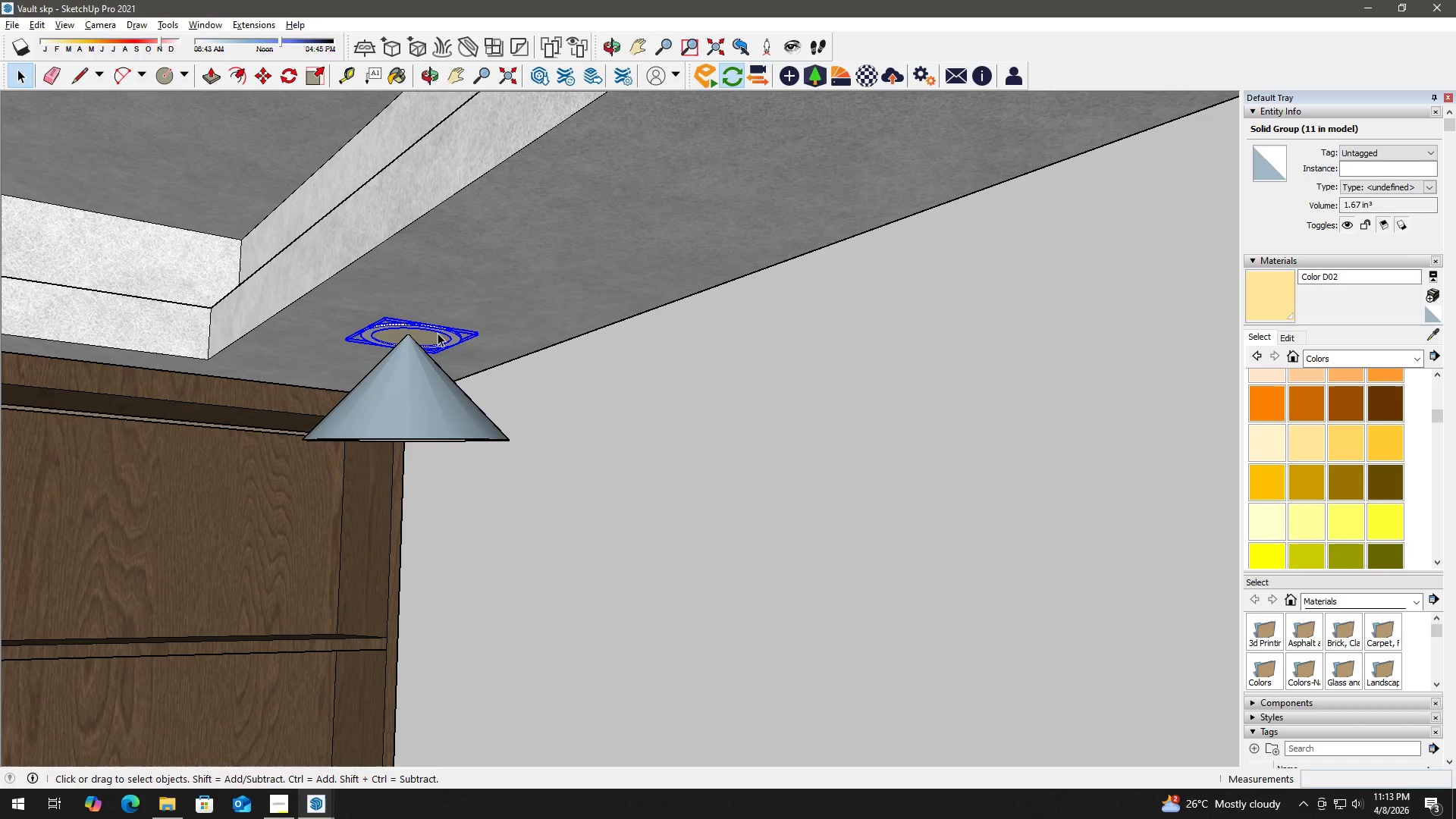 
scroll: coordinate [402, 319], scroll_direction: up, amount: 2.0
 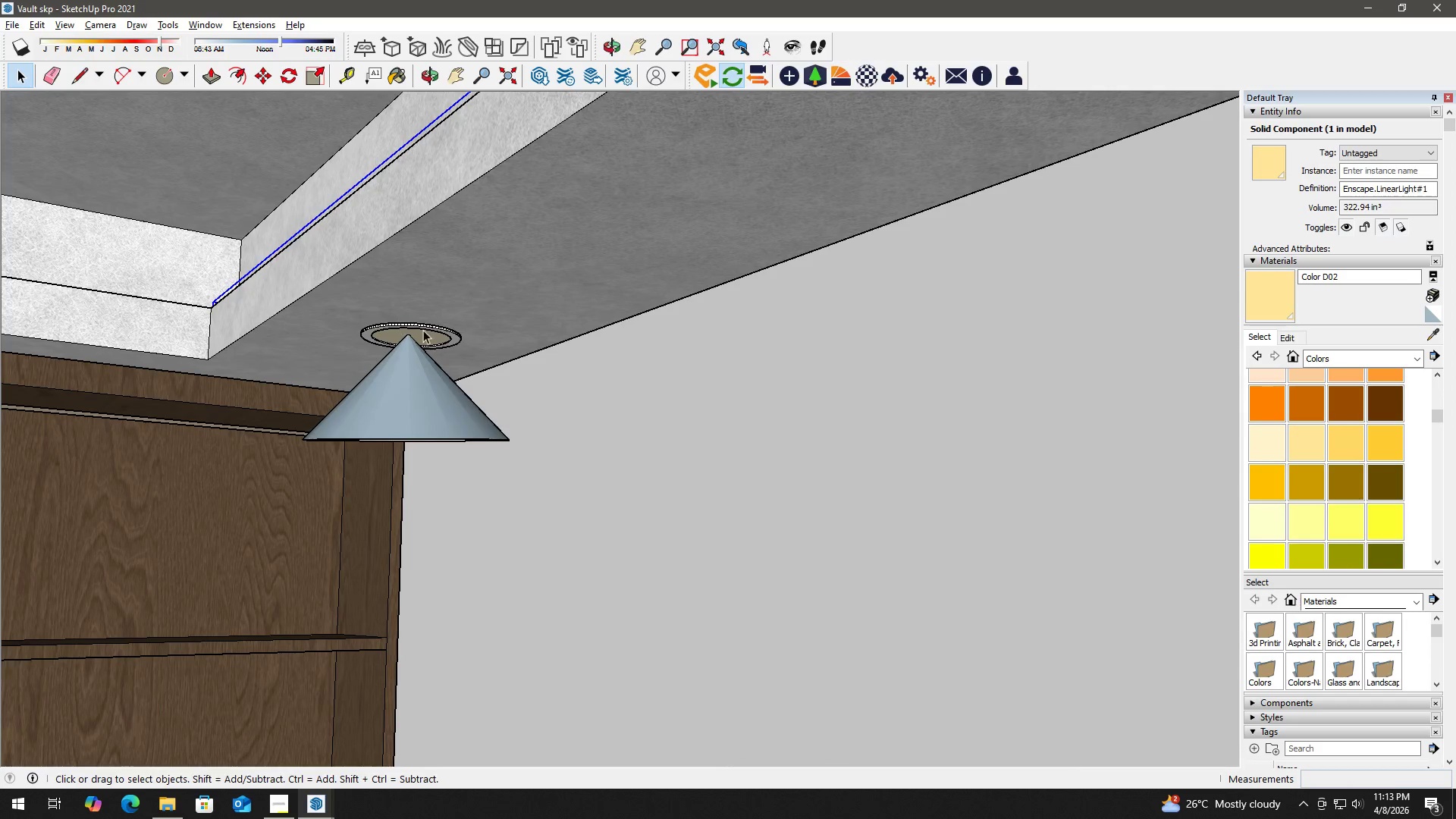 
double_click([441, 334])
 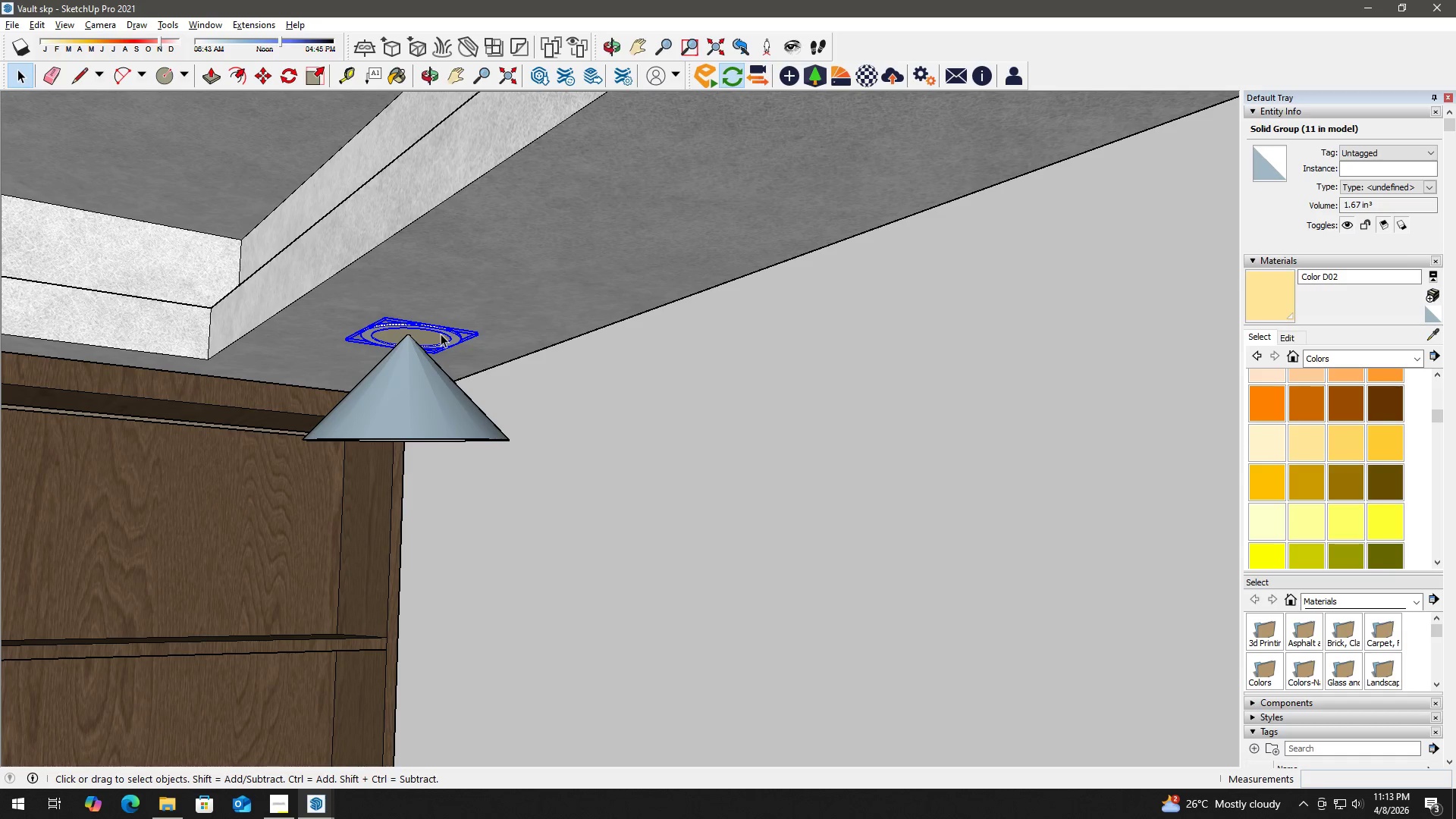 
triple_click([441, 334])
 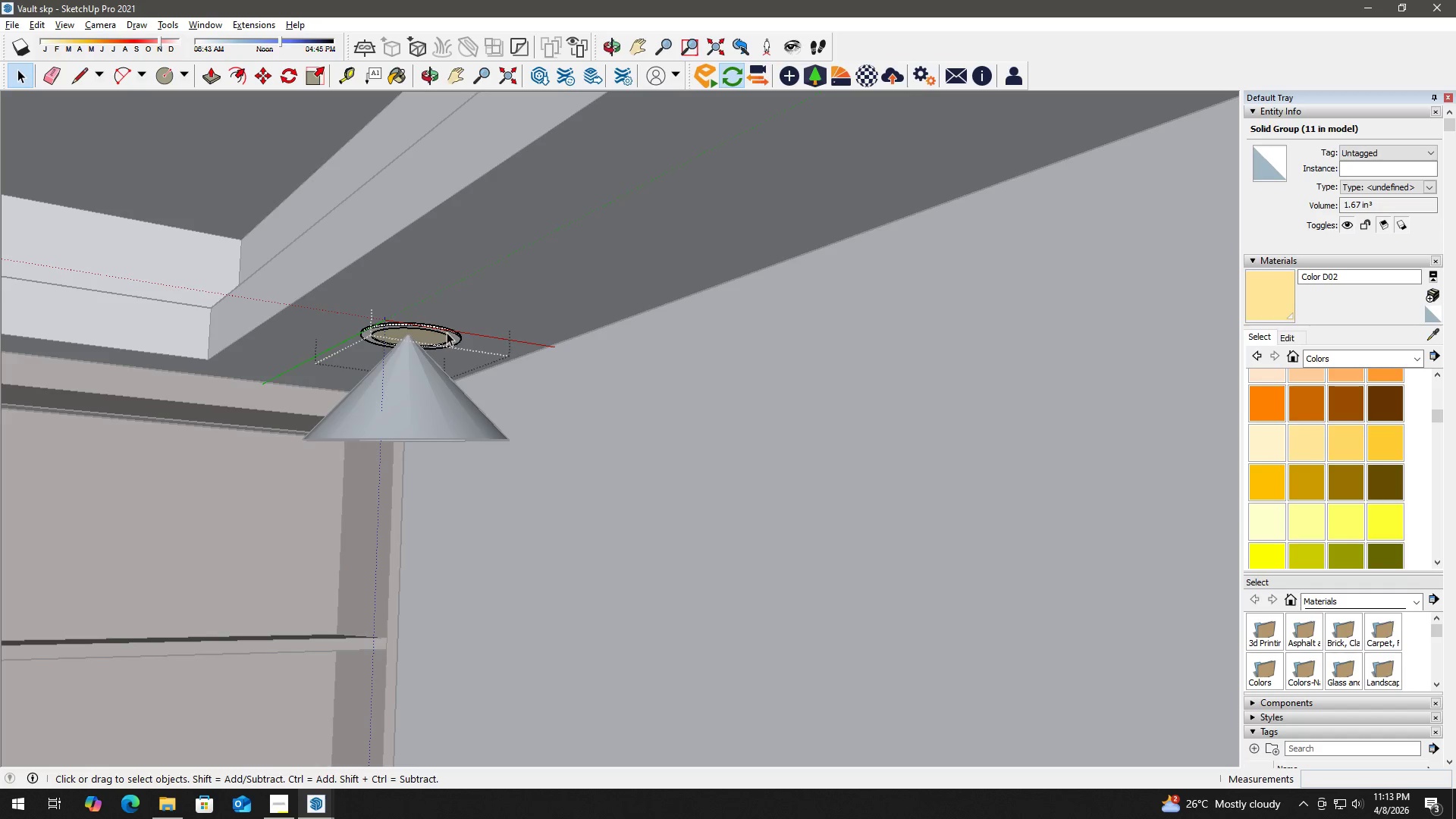 
triple_click([447, 332])
 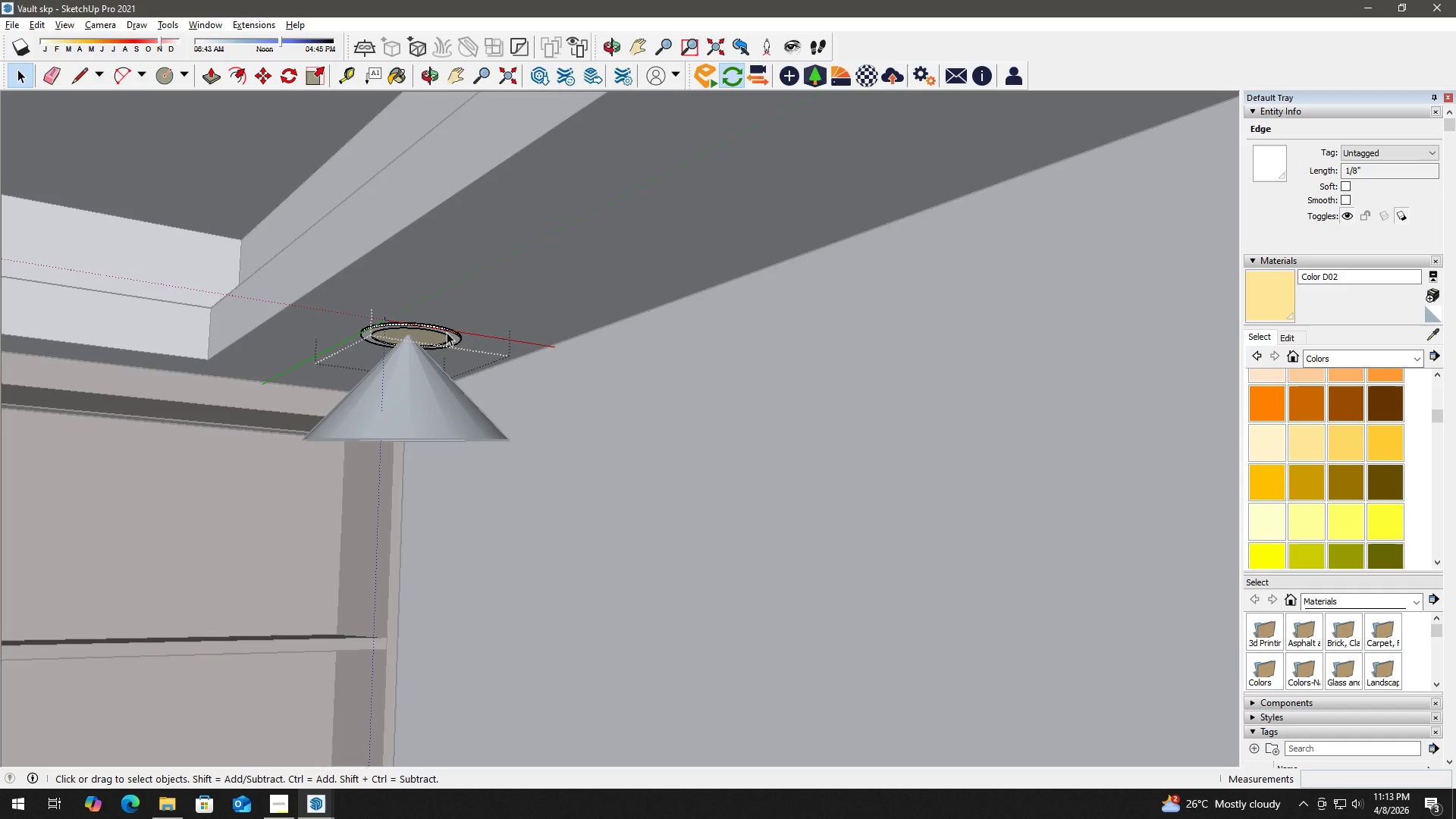 
key(Escape)
 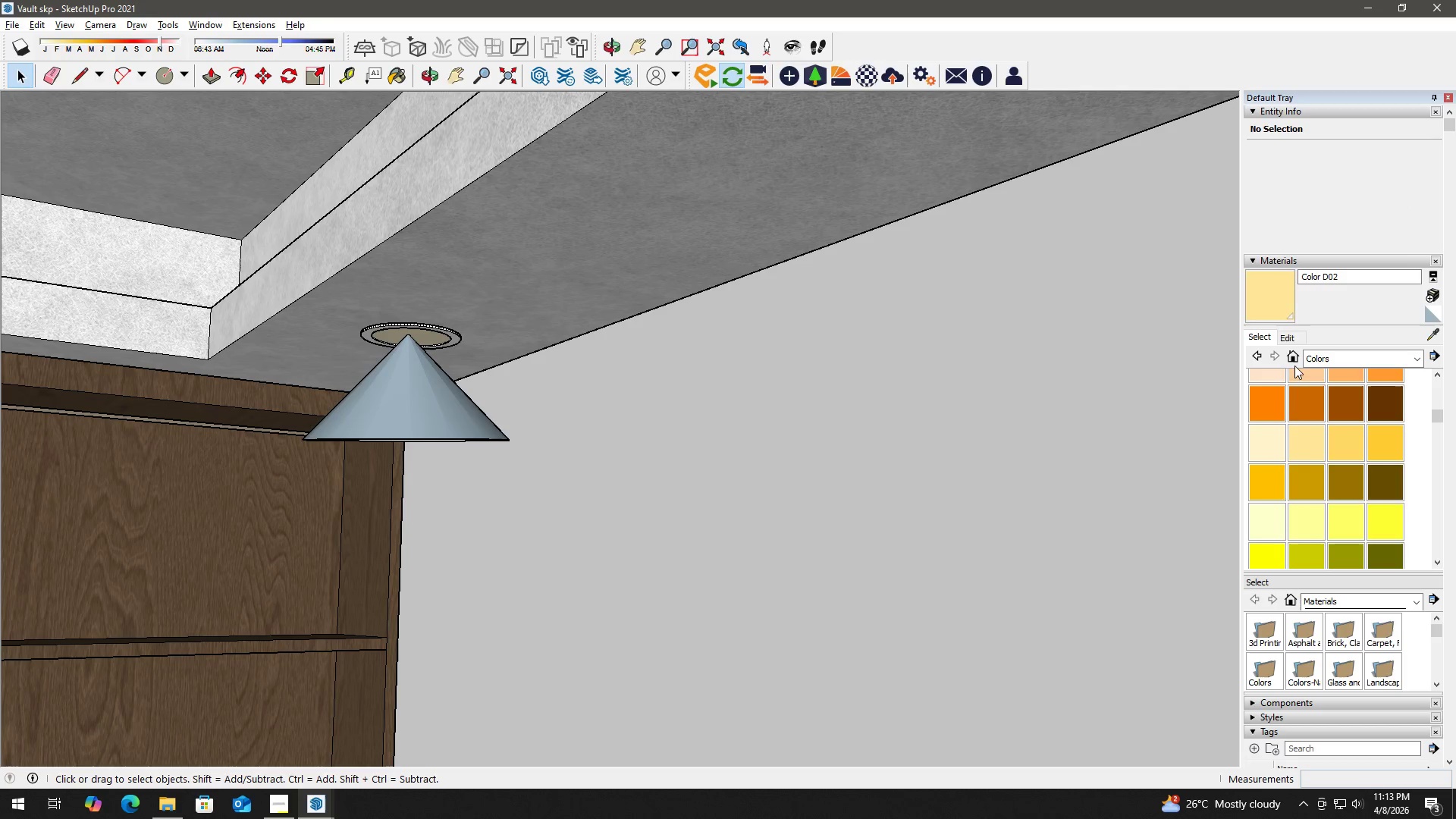 
left_click([1252, 256])
 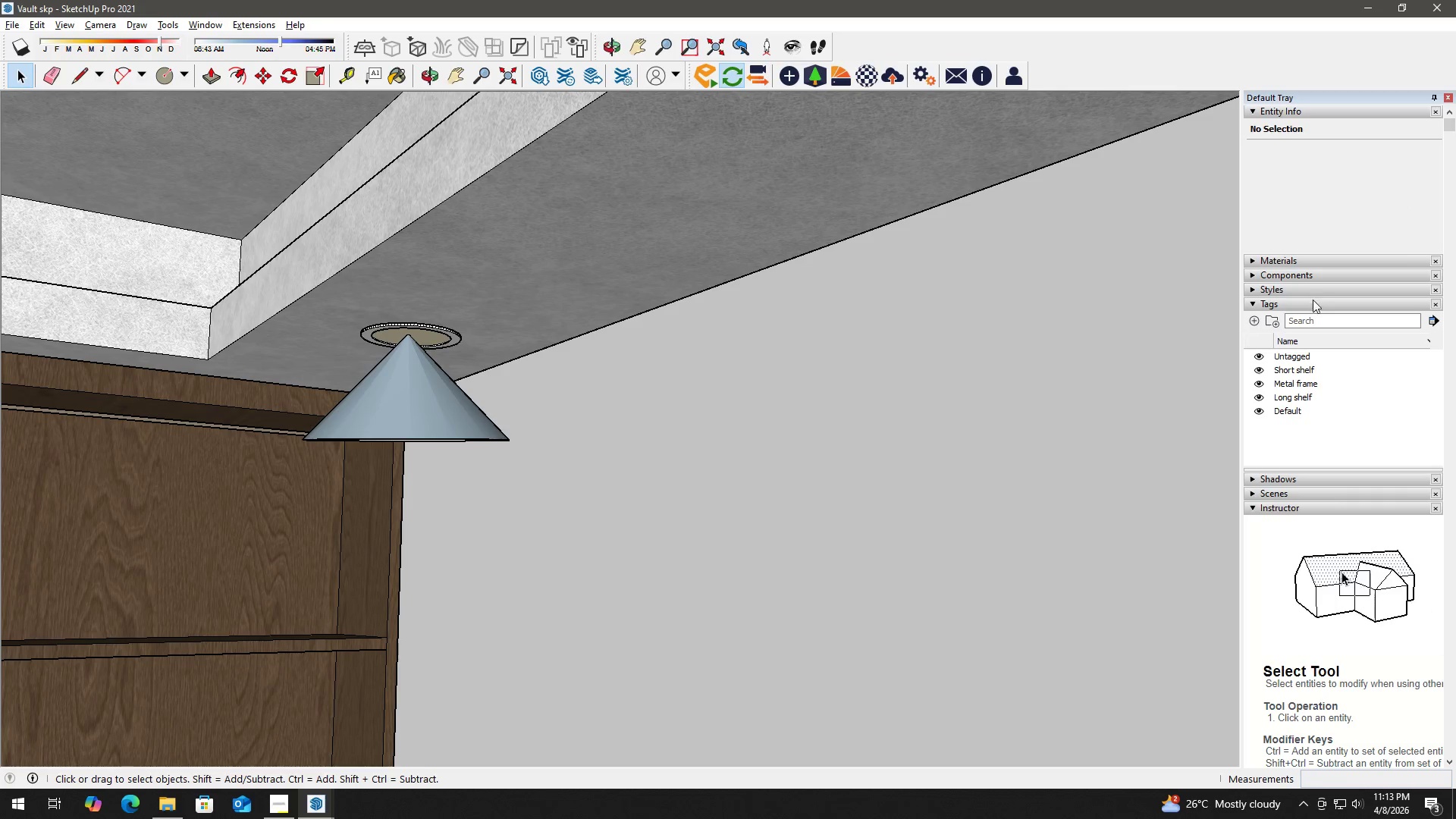 
left_click([1251, 275])
 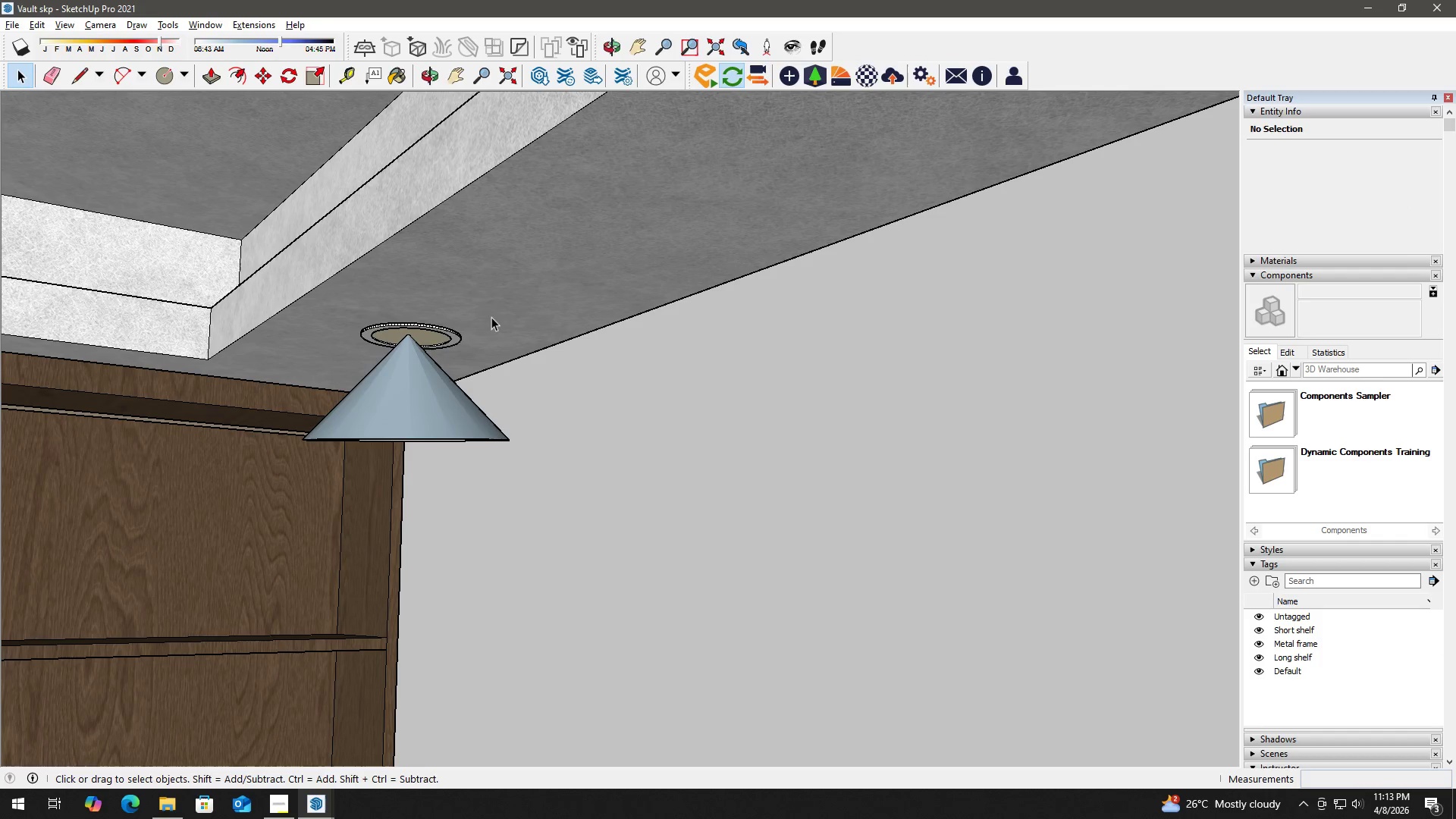 
left_click([453, 335])
 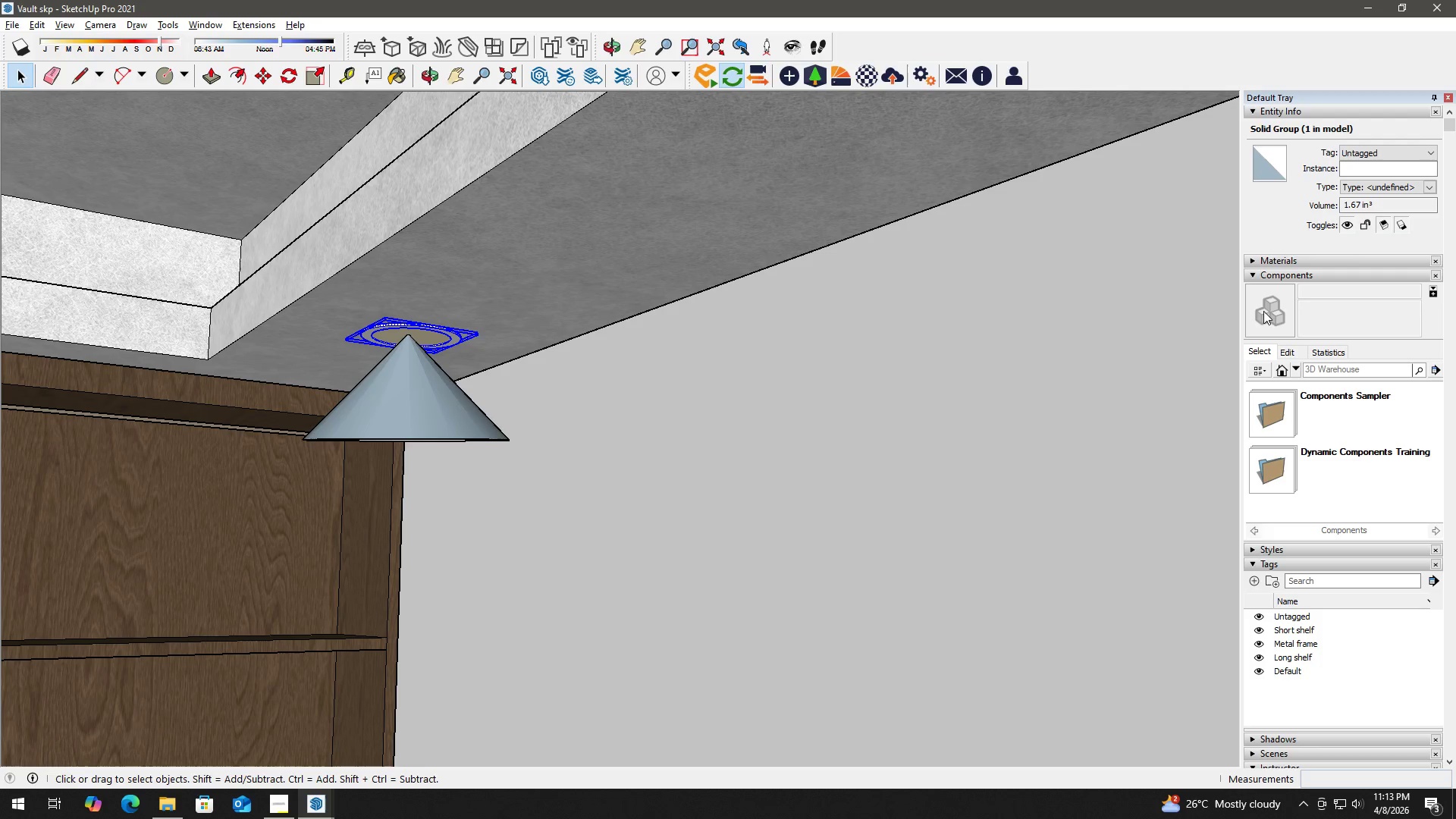 
key(Space)
 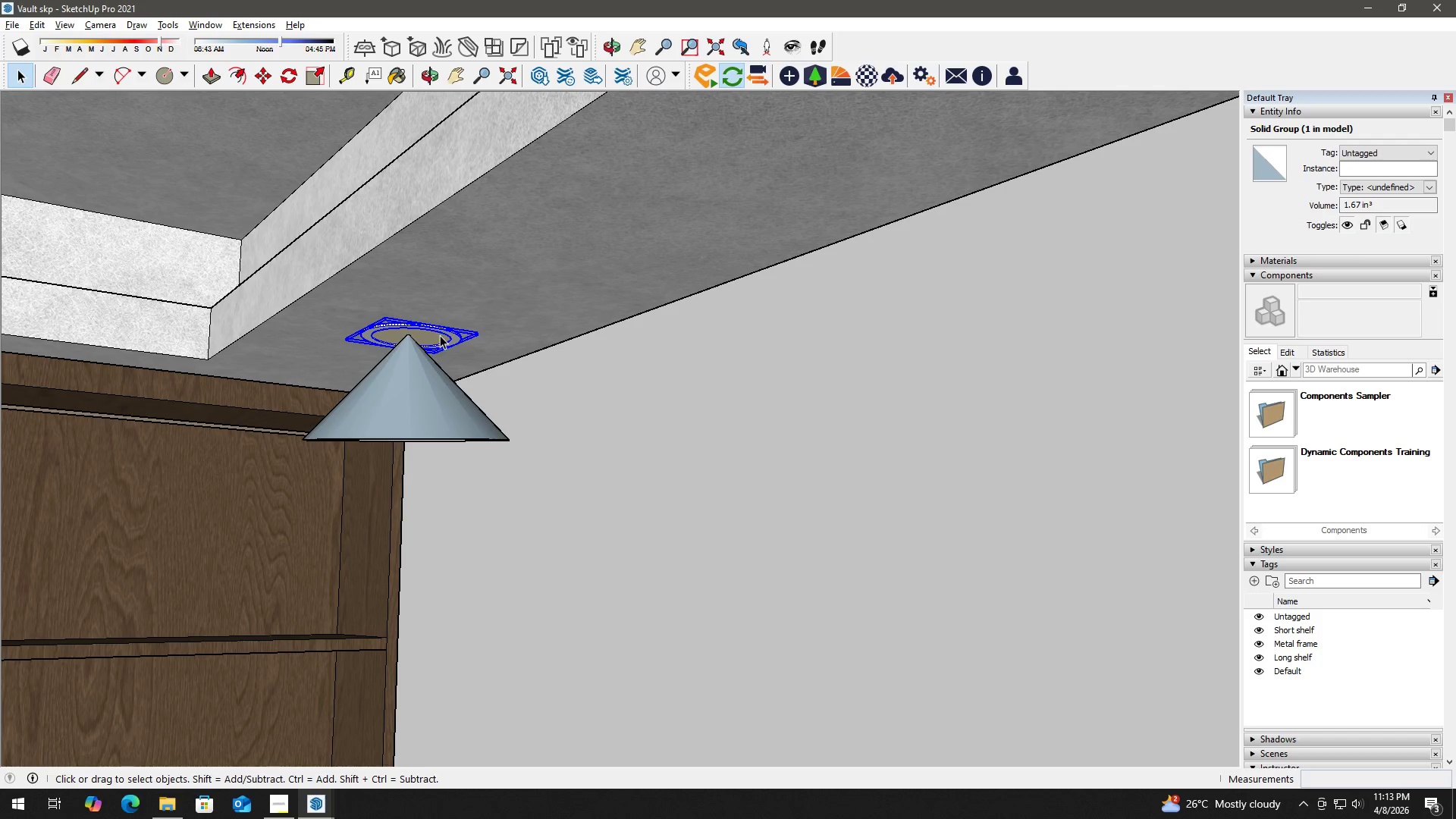 
double_click([445, 335])
 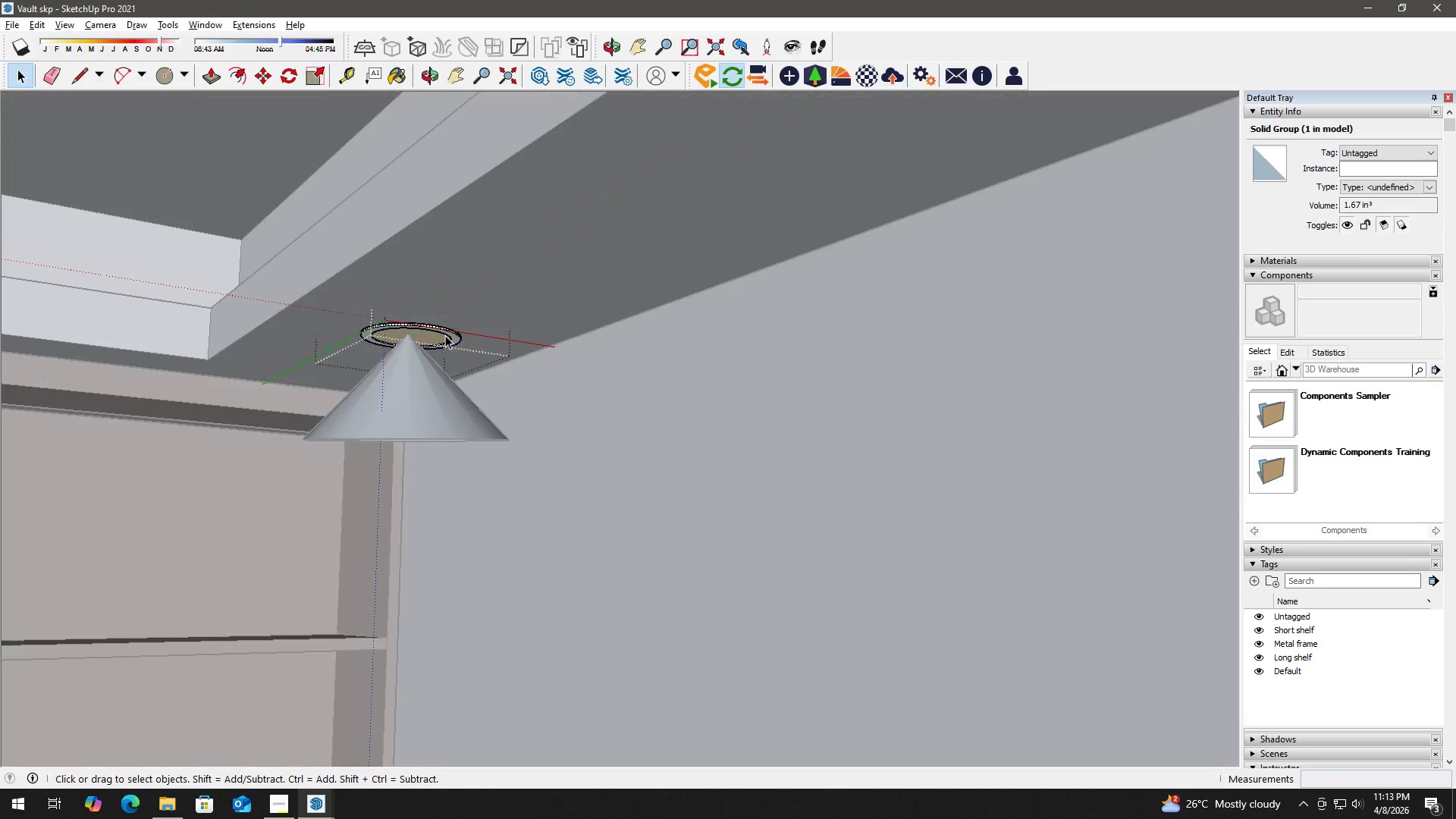 
triple_click([445, 335])
 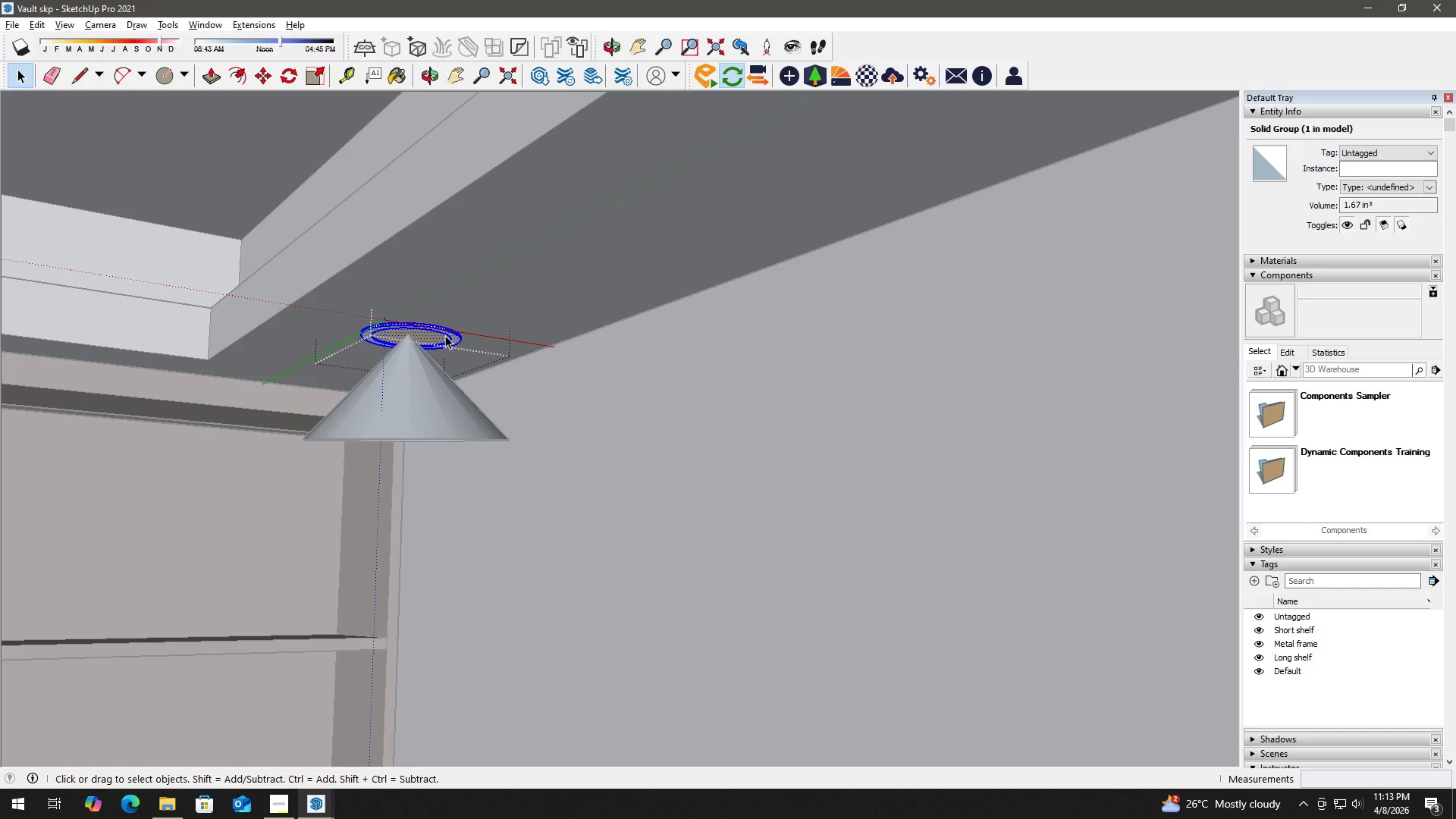 
triple_click([445, 335])
 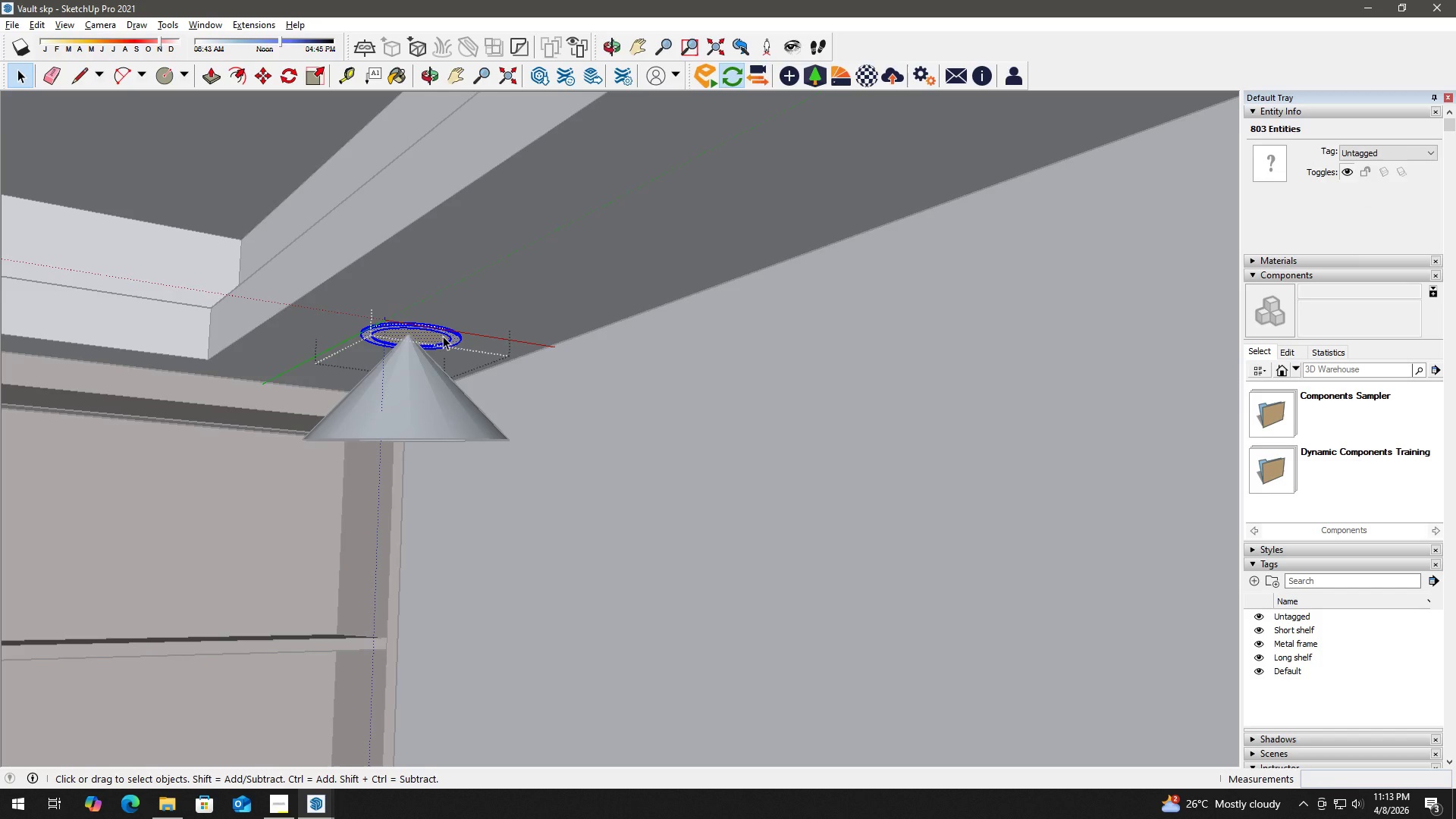 
right_click([443, 336])
 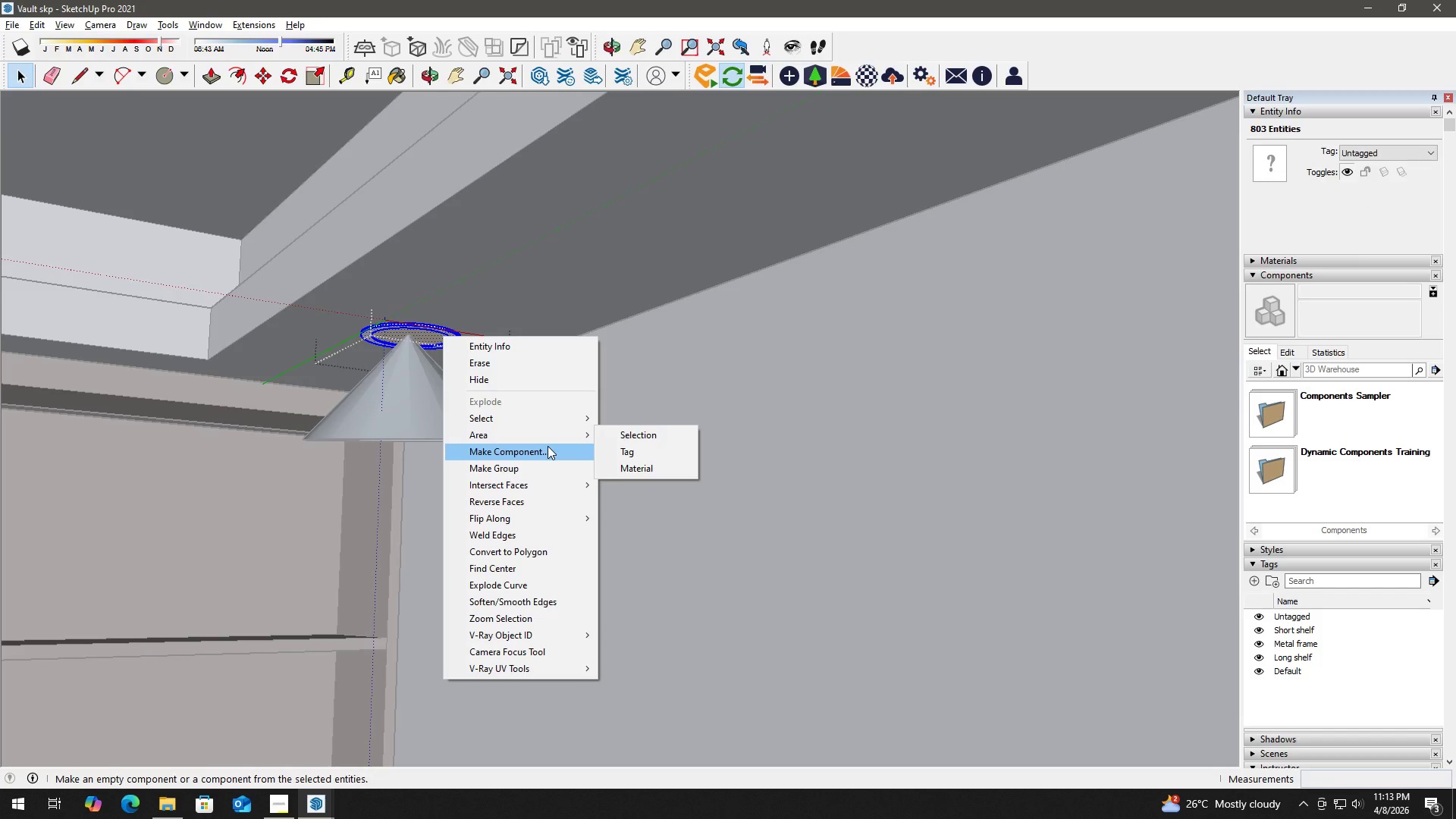 
left_click([548, 446])
 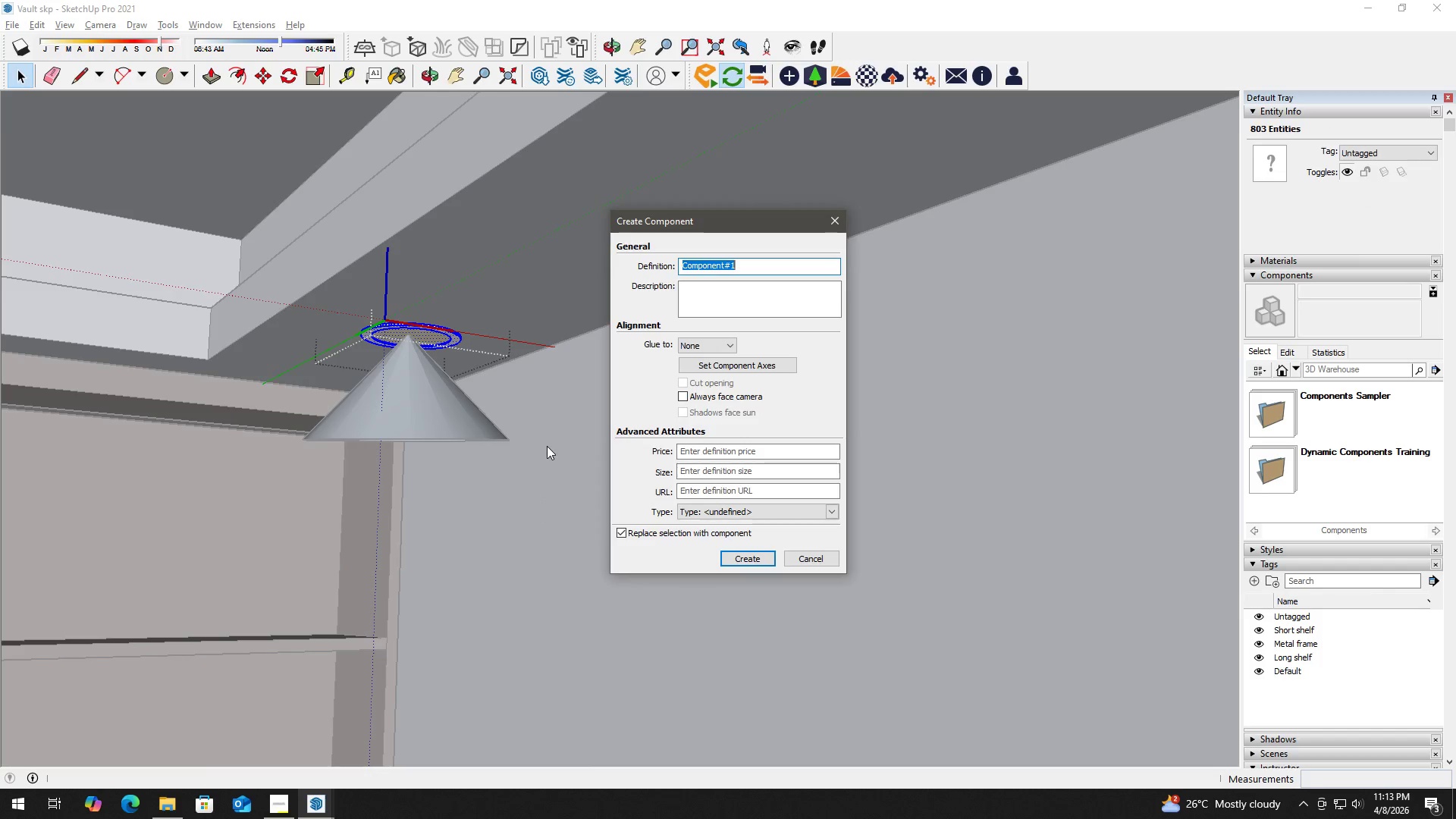 
type(Pinlight)
 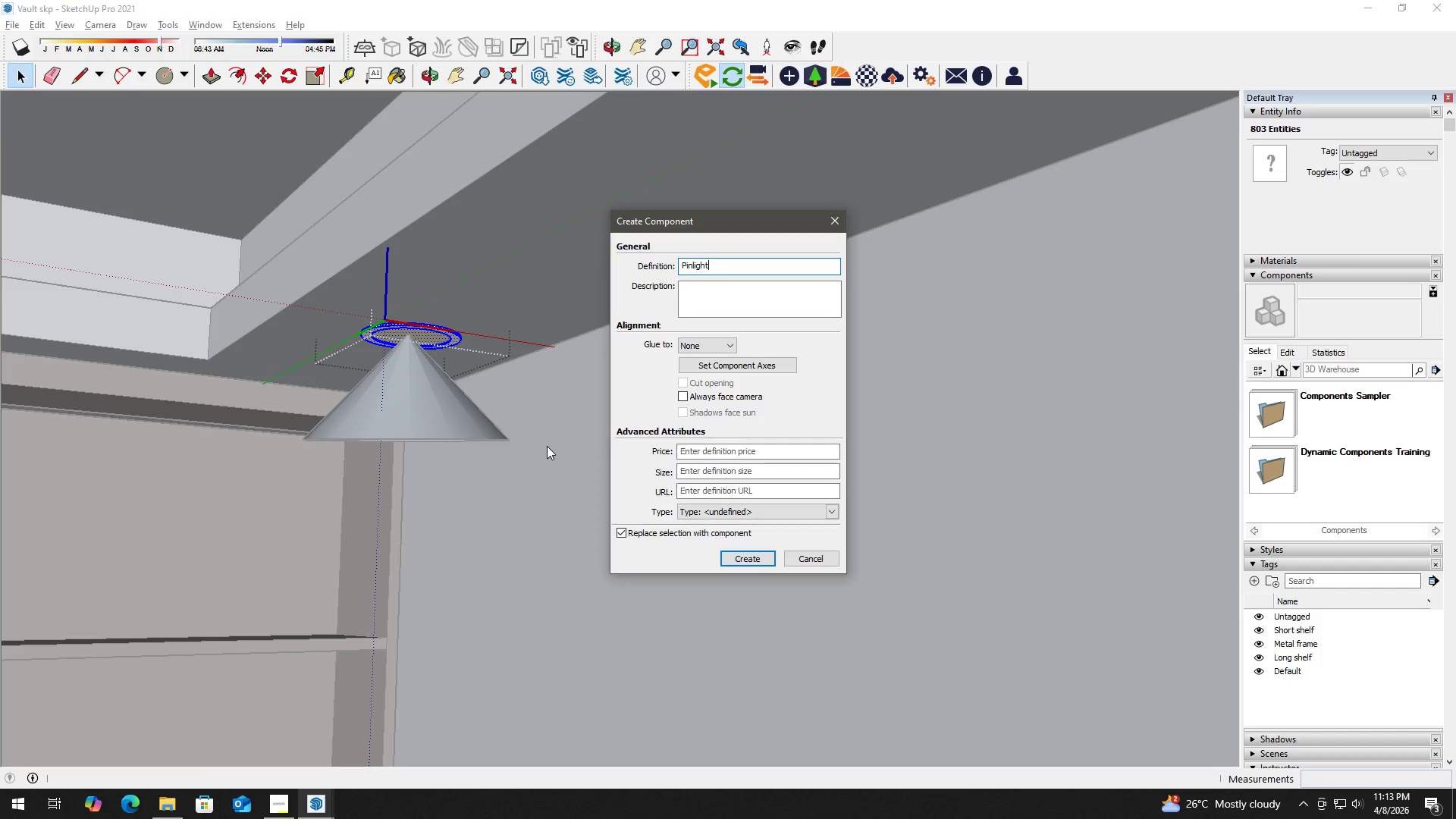 
key(Enter)
 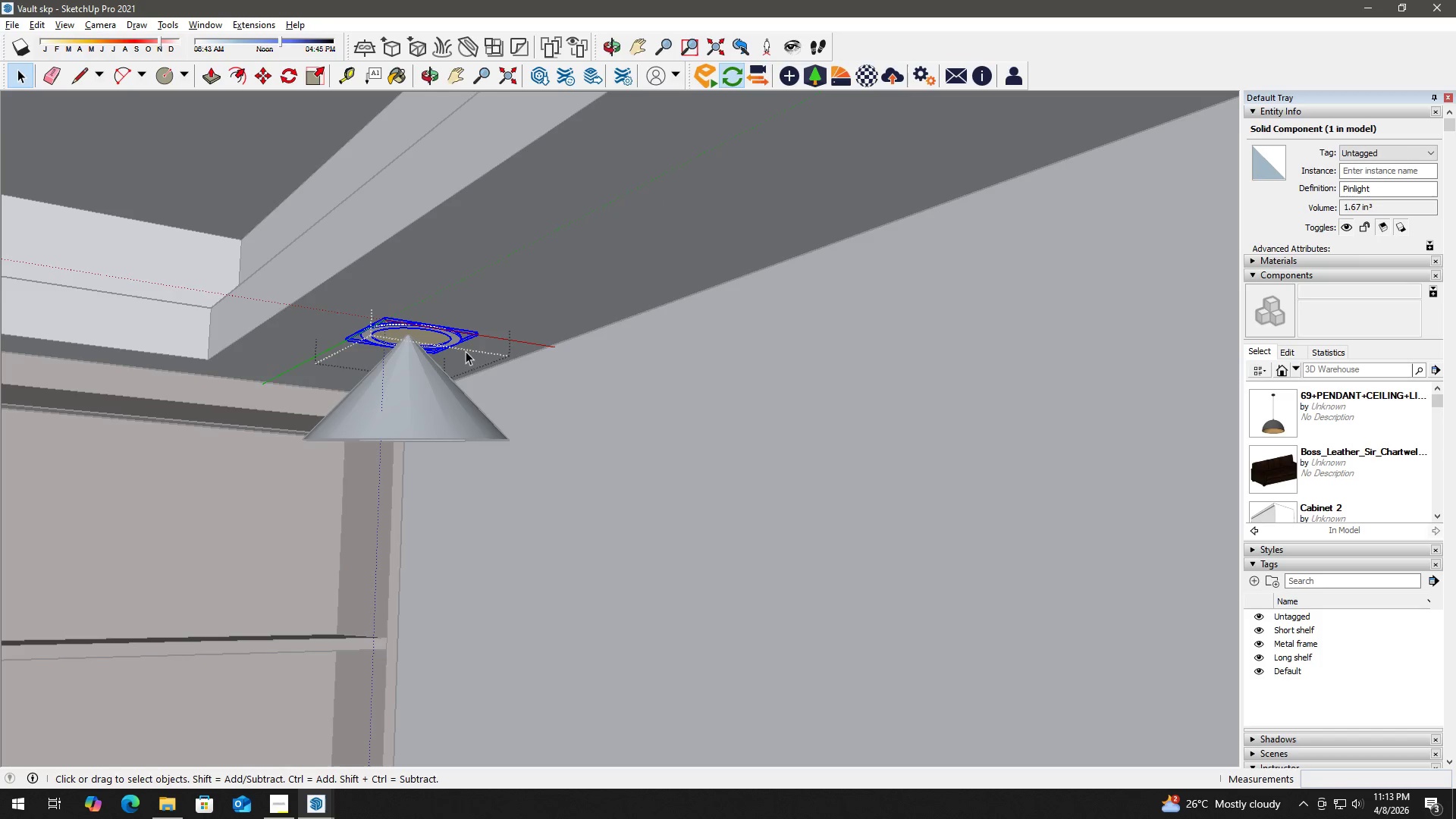 
key(Escape)
 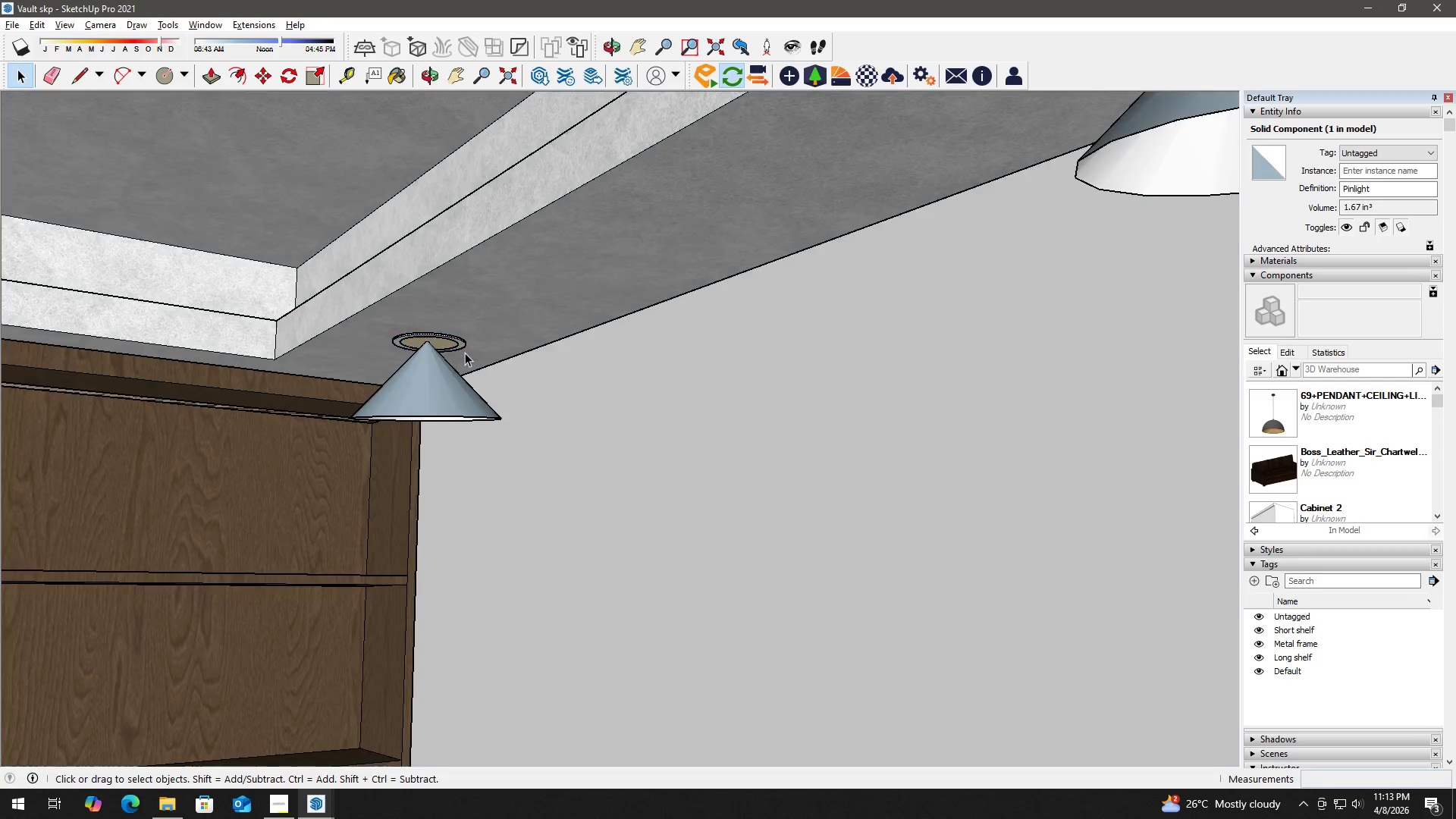 
key(Escape)
 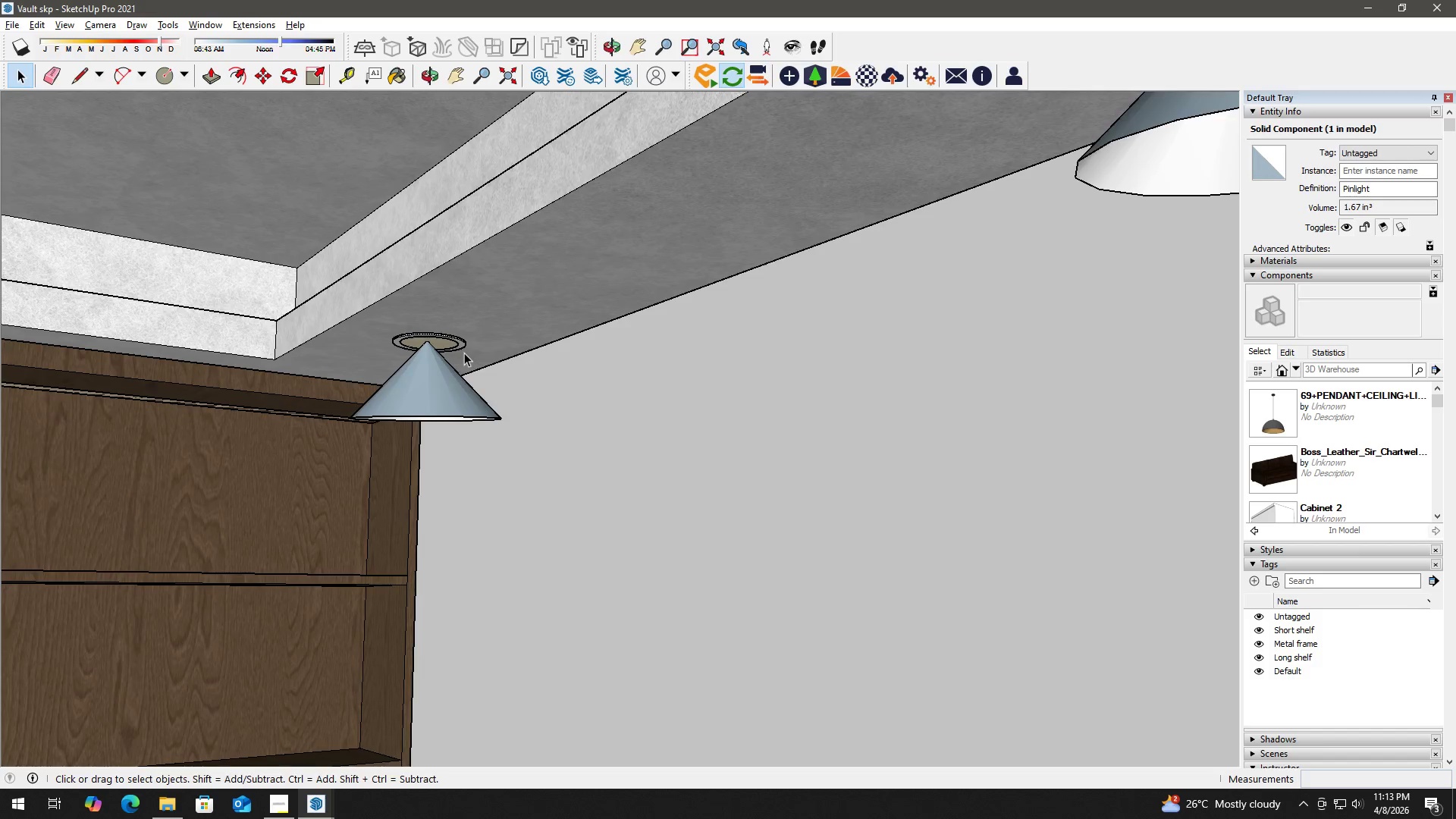 
scroll: coordinate [479, 359], scroll_direction: down, amount: 3.0
 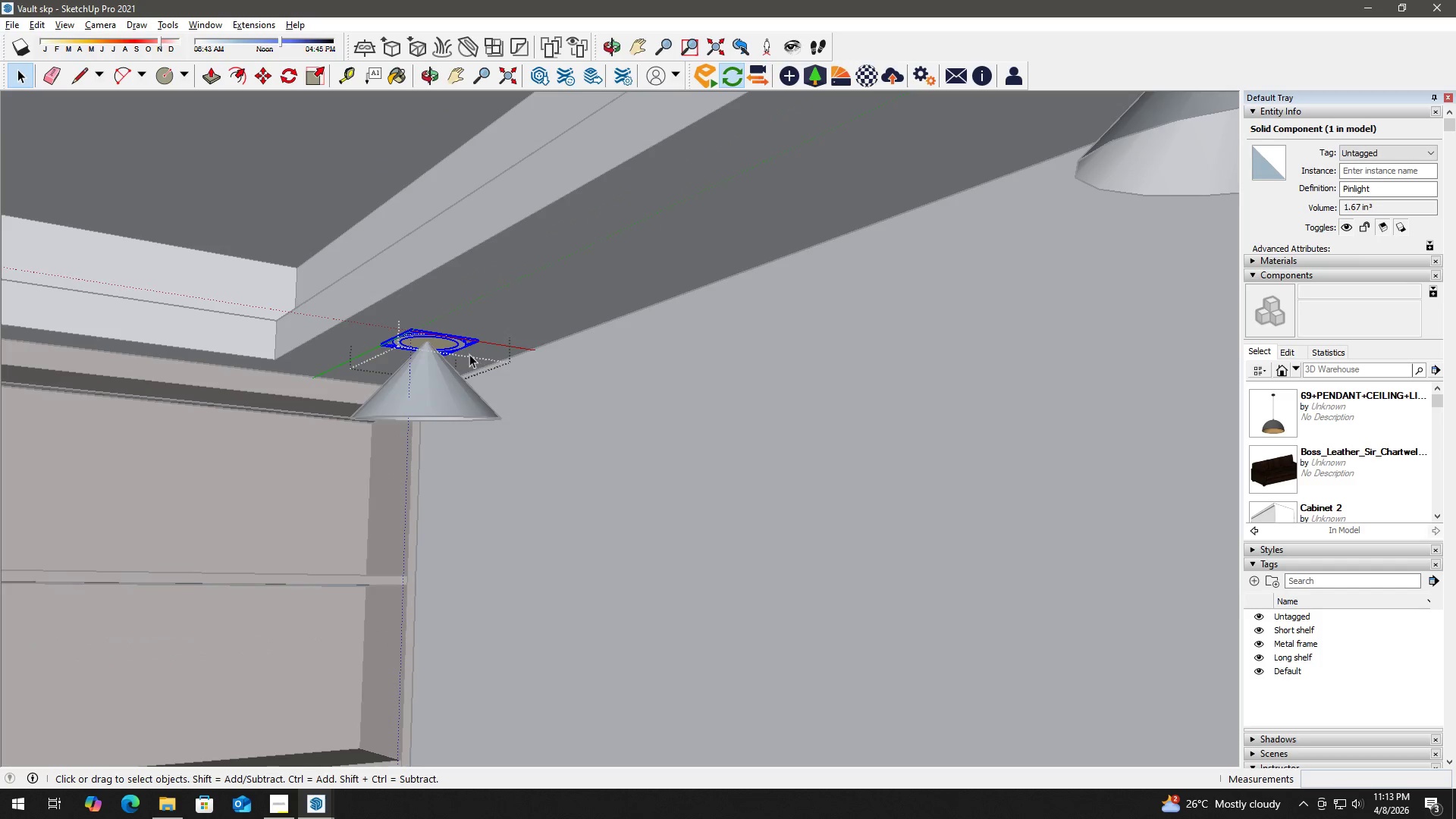 
key(Escape)
 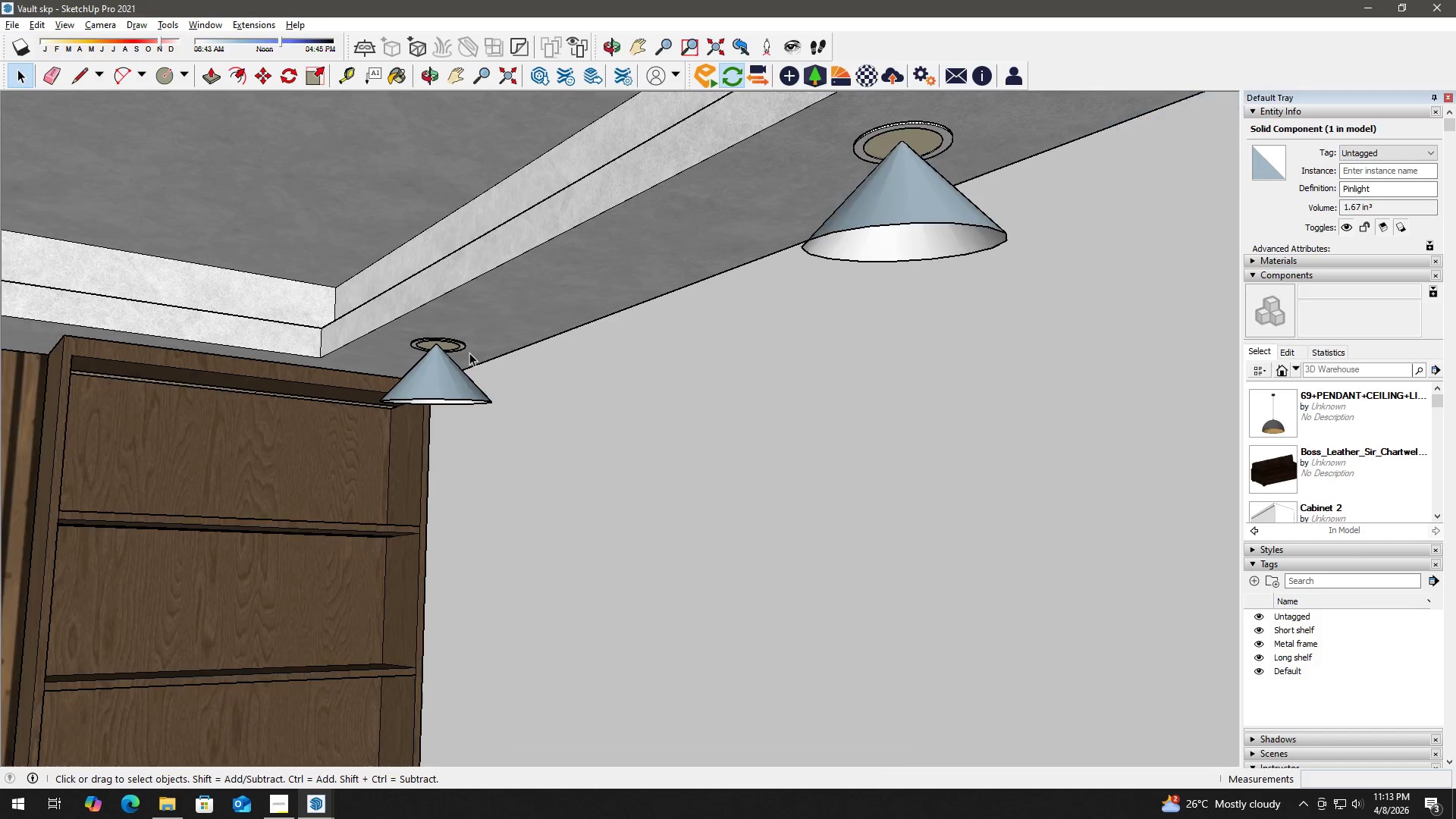 
scroll: coordinate [504, 357], scroll_direction: down, amount: 11.0
 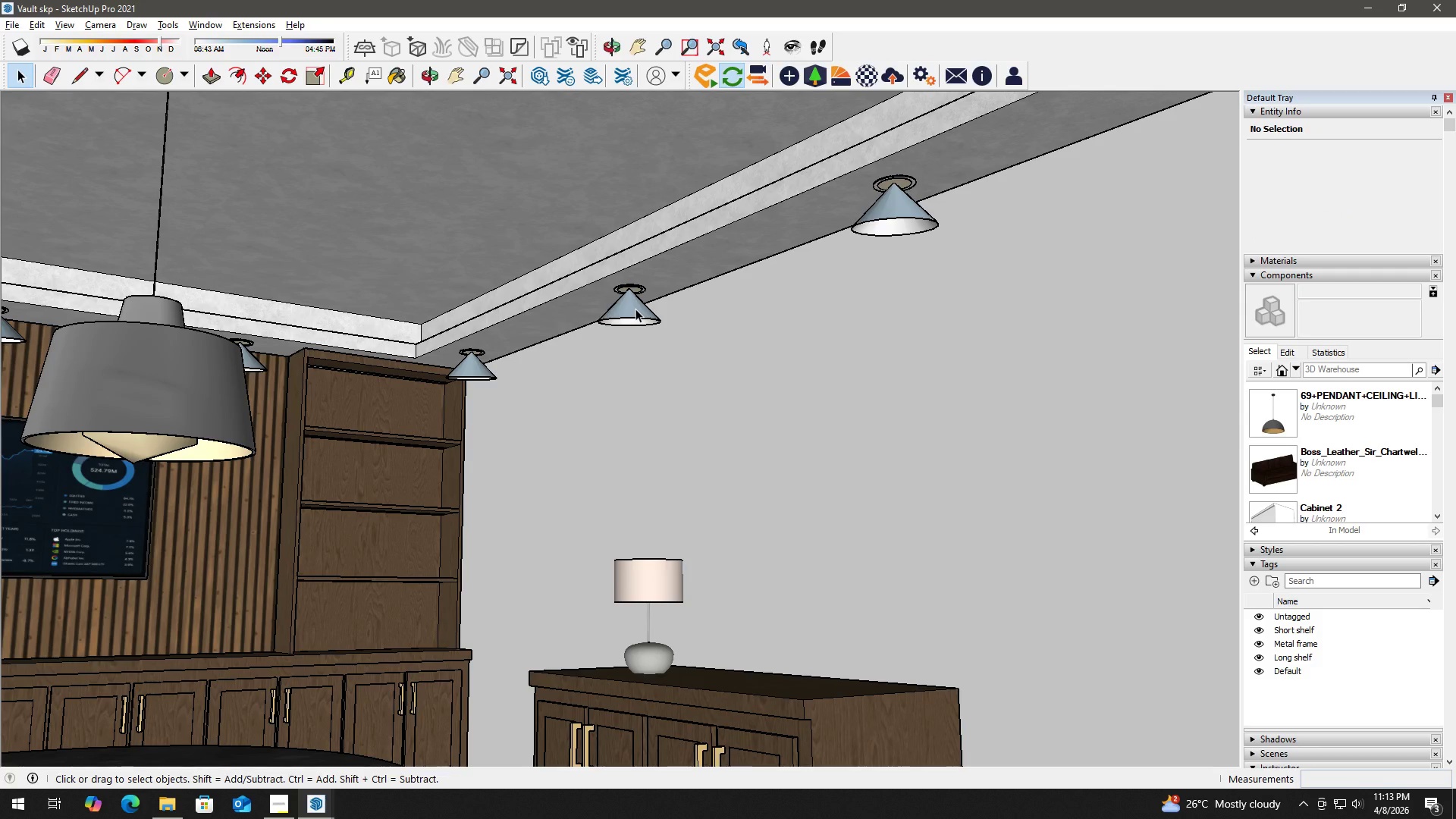 
left_click([635, 309])
 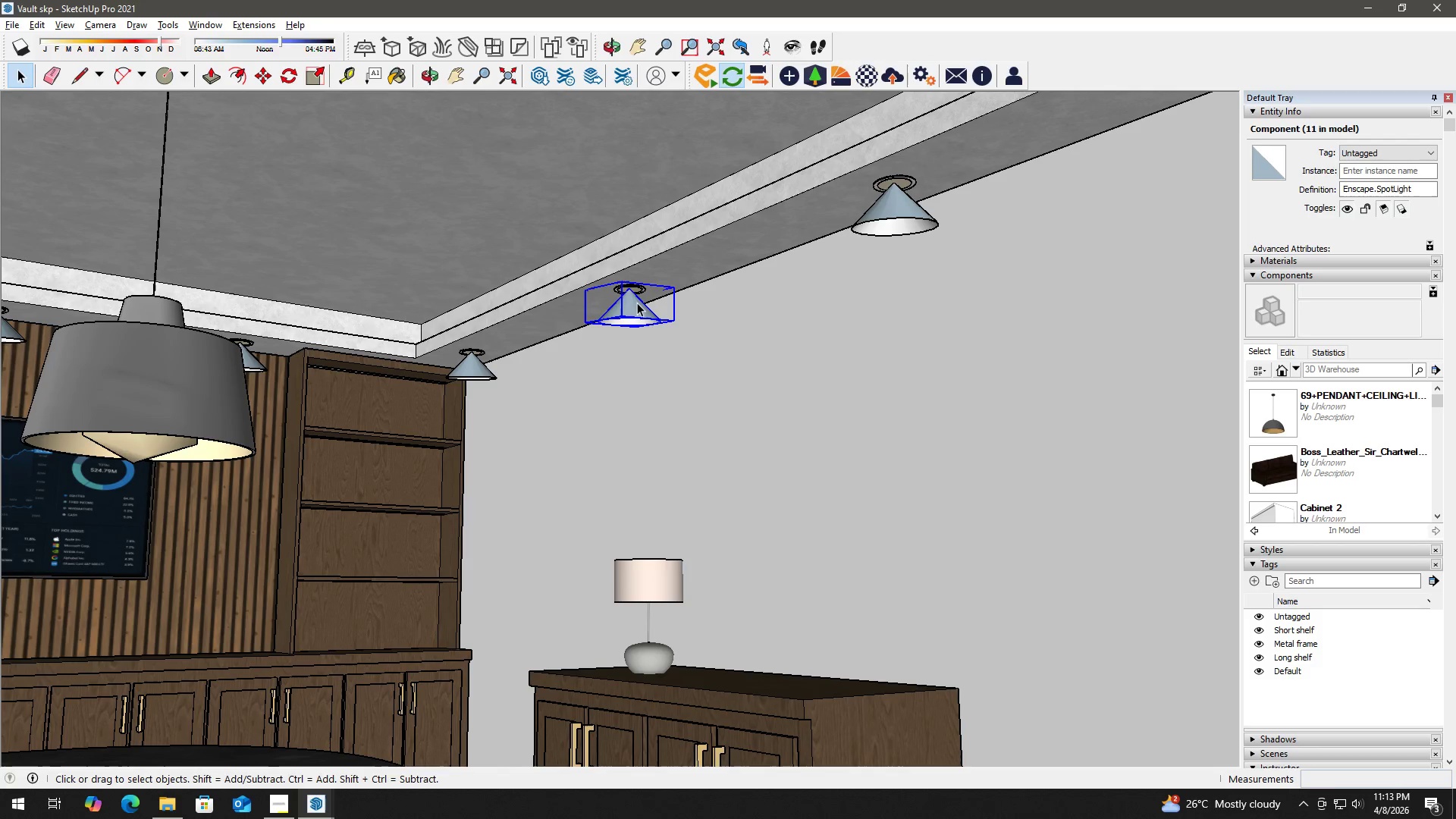 
hold_key(key=ControlLeft, duration=0.73)
left_click([637, 291])
 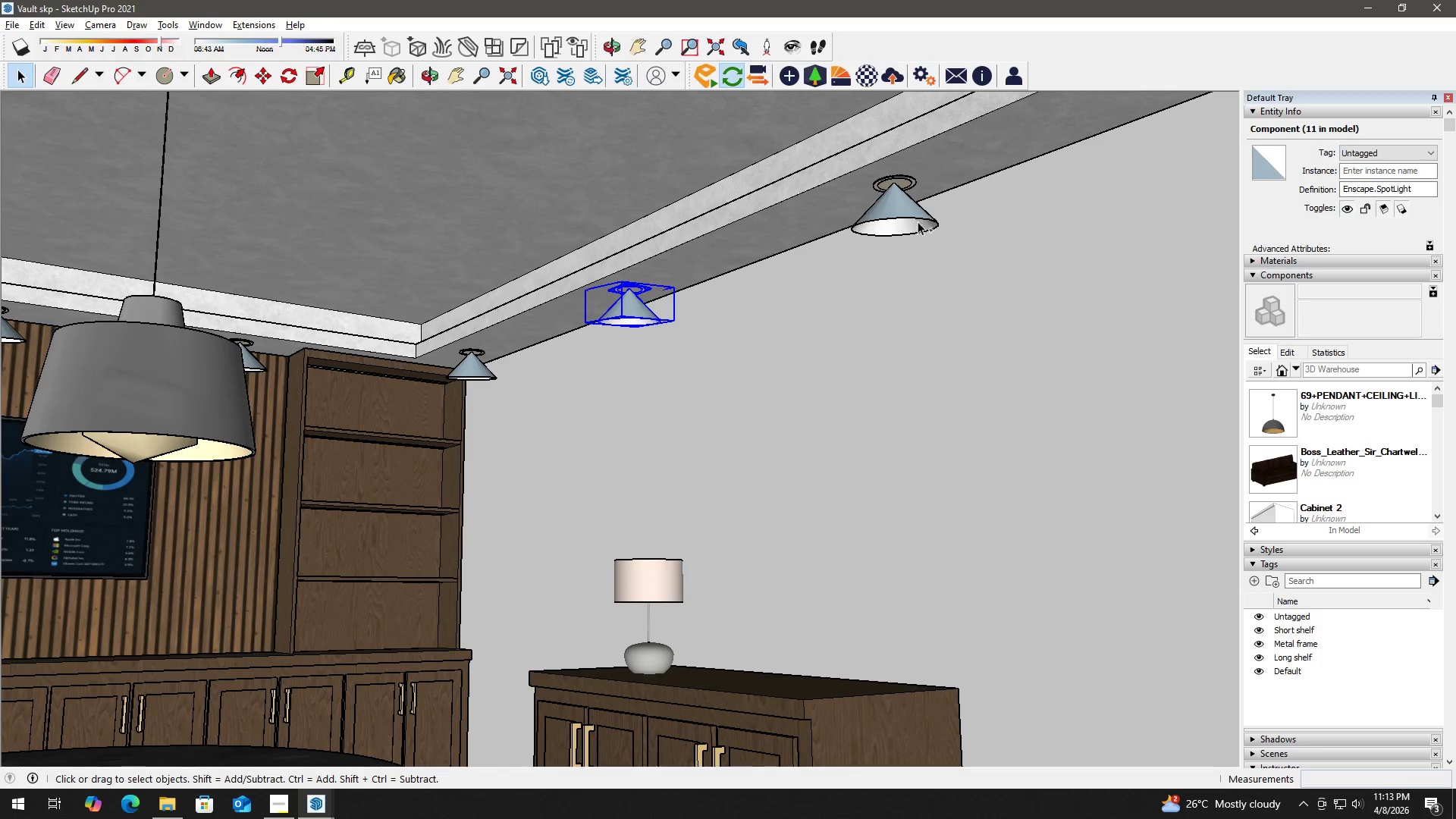 
left_click([877, 211])
 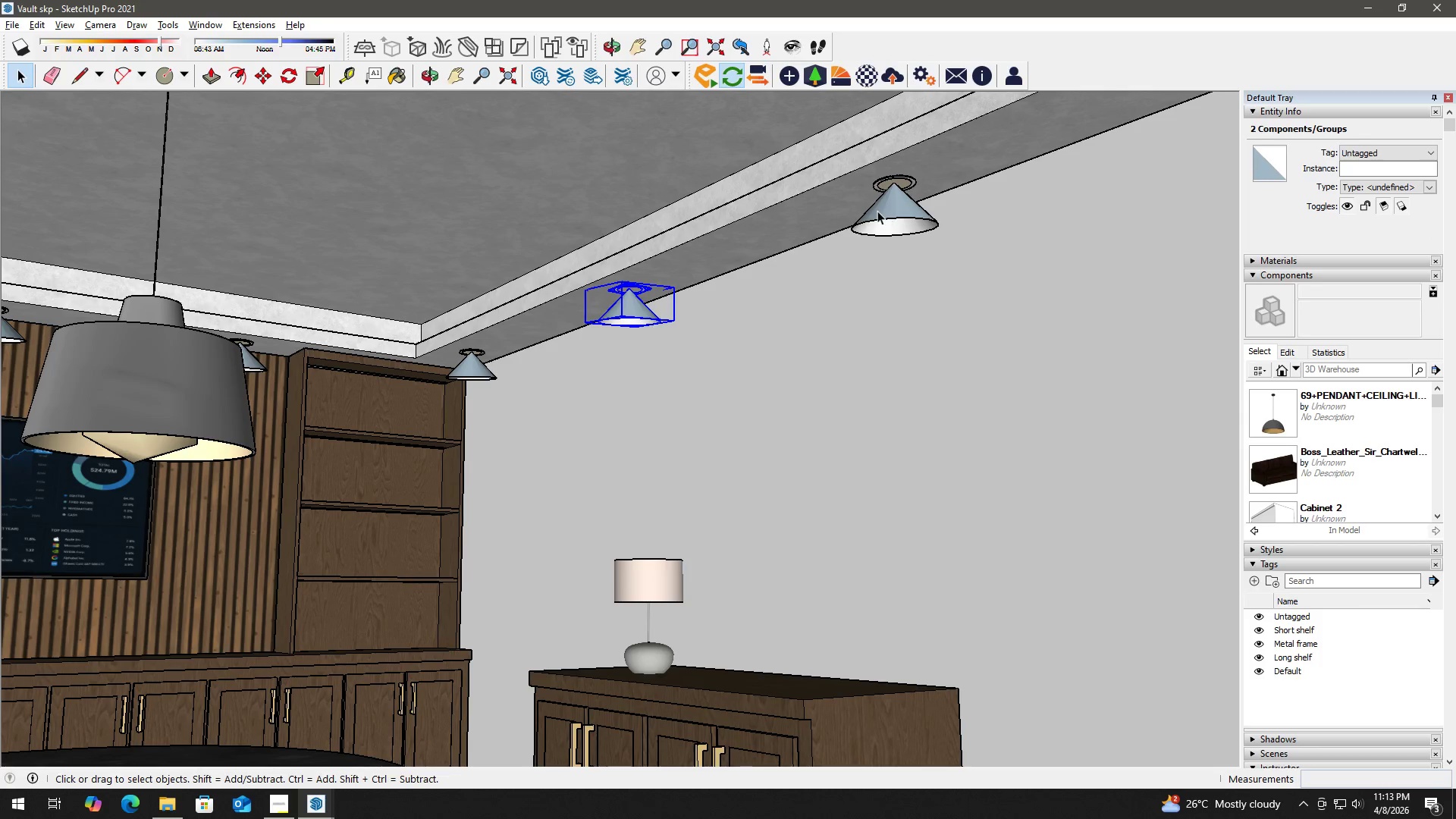 
hold_key(key=ControlLeft, duration=0.98)
left_click([899, 174])
 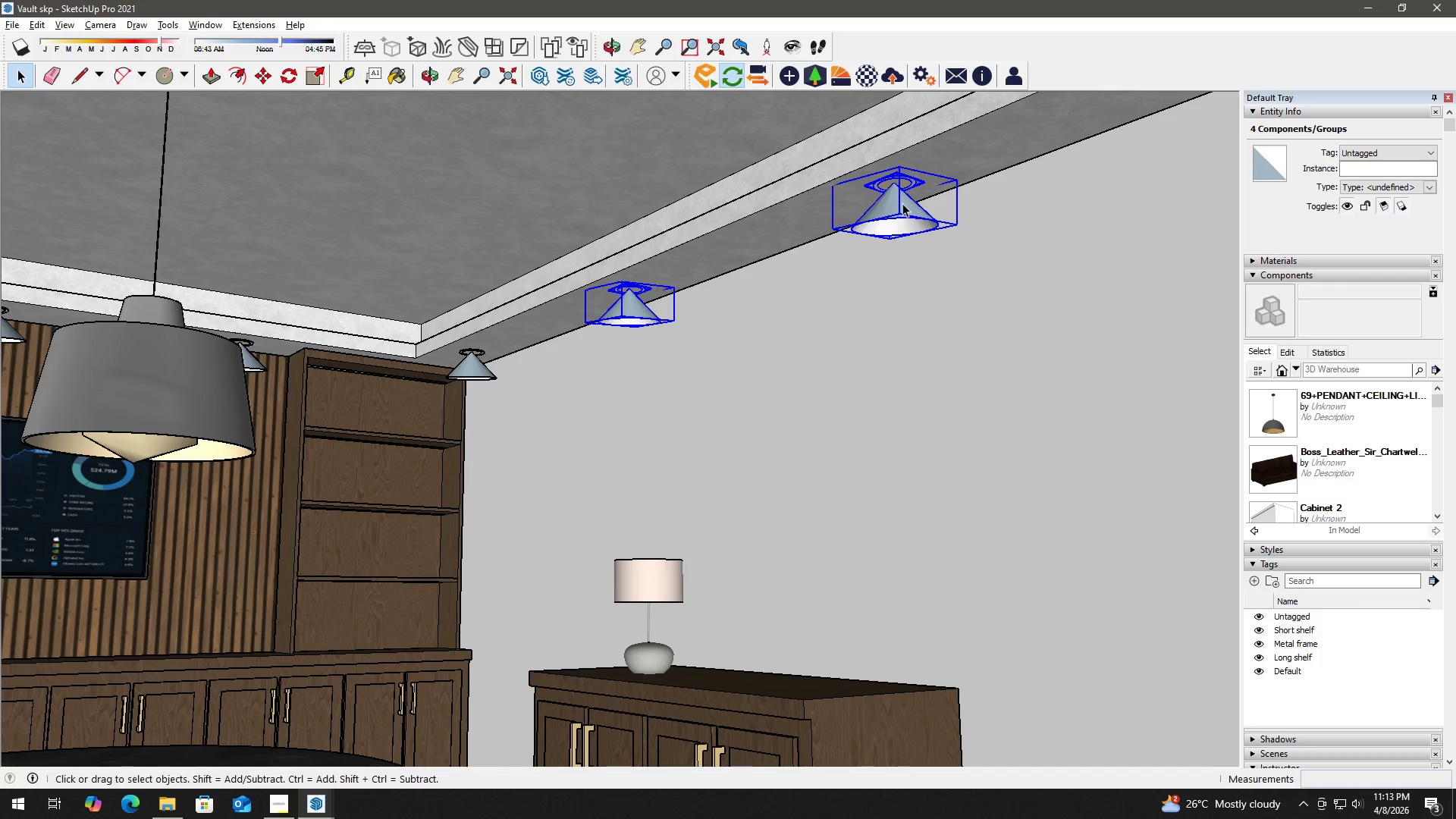 
key(Delete)
 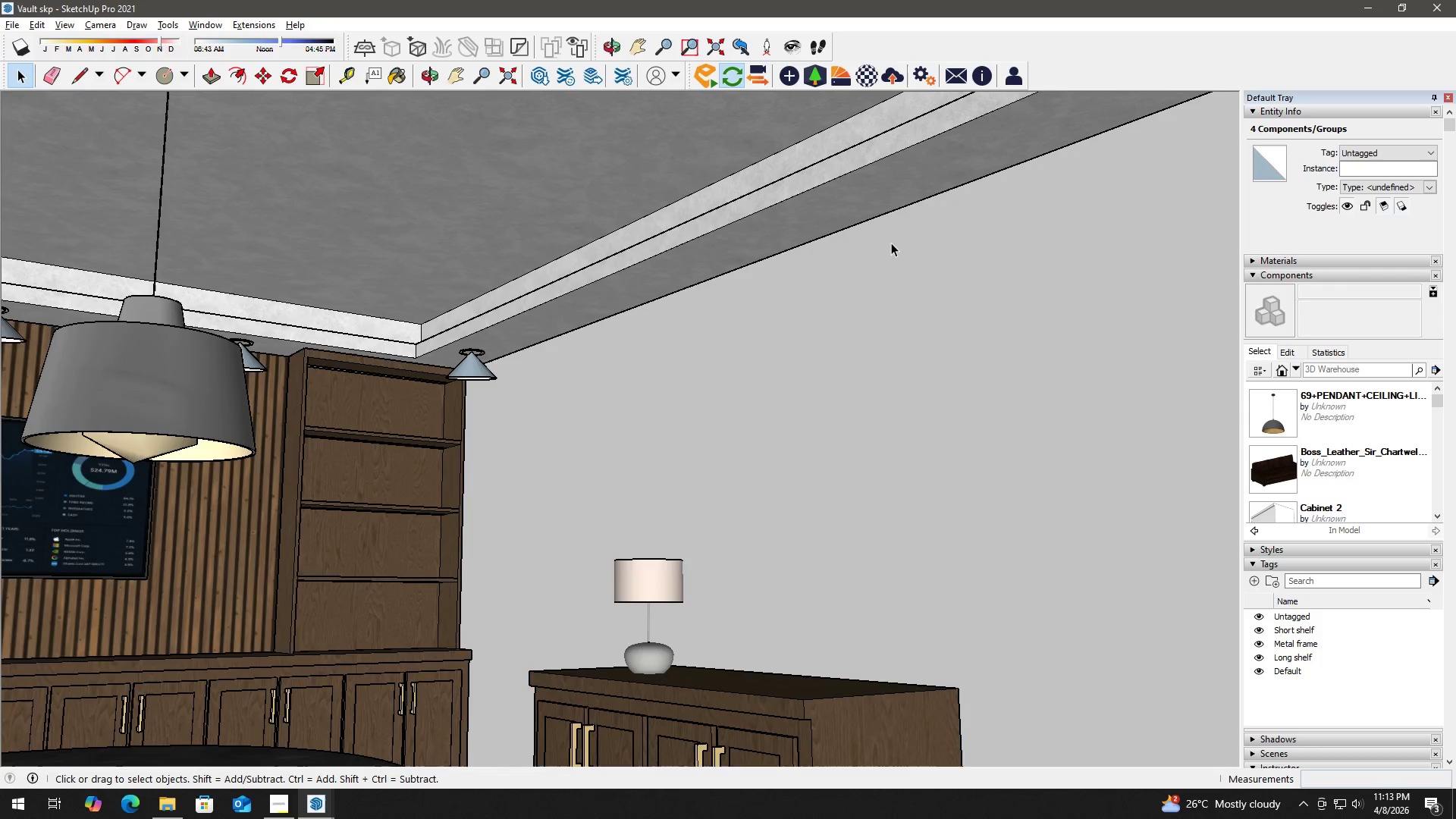 
key(H)
 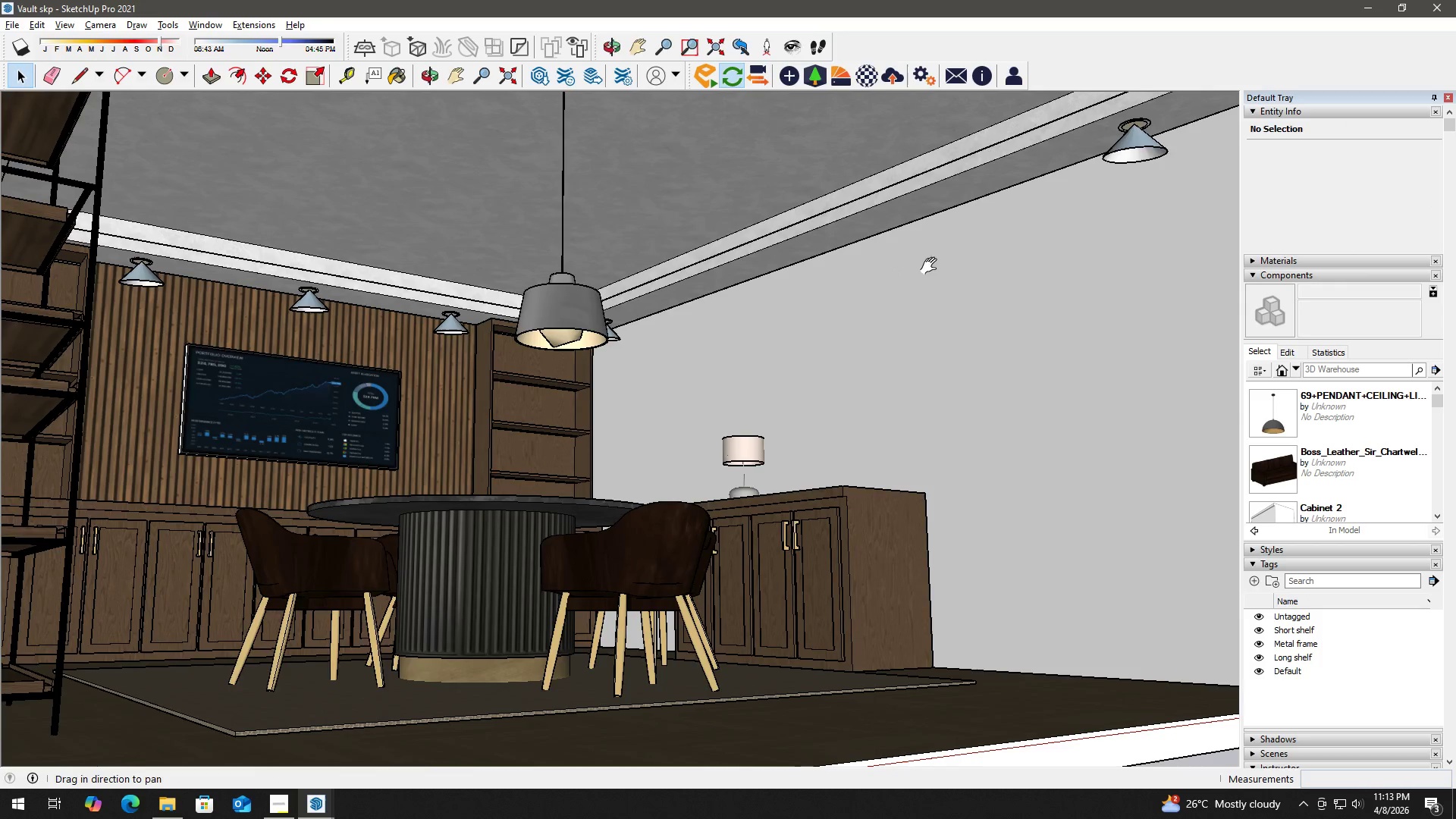 
left_click_drag(start_coordinate=[940, 265], to_coordinate=[733, 298])
 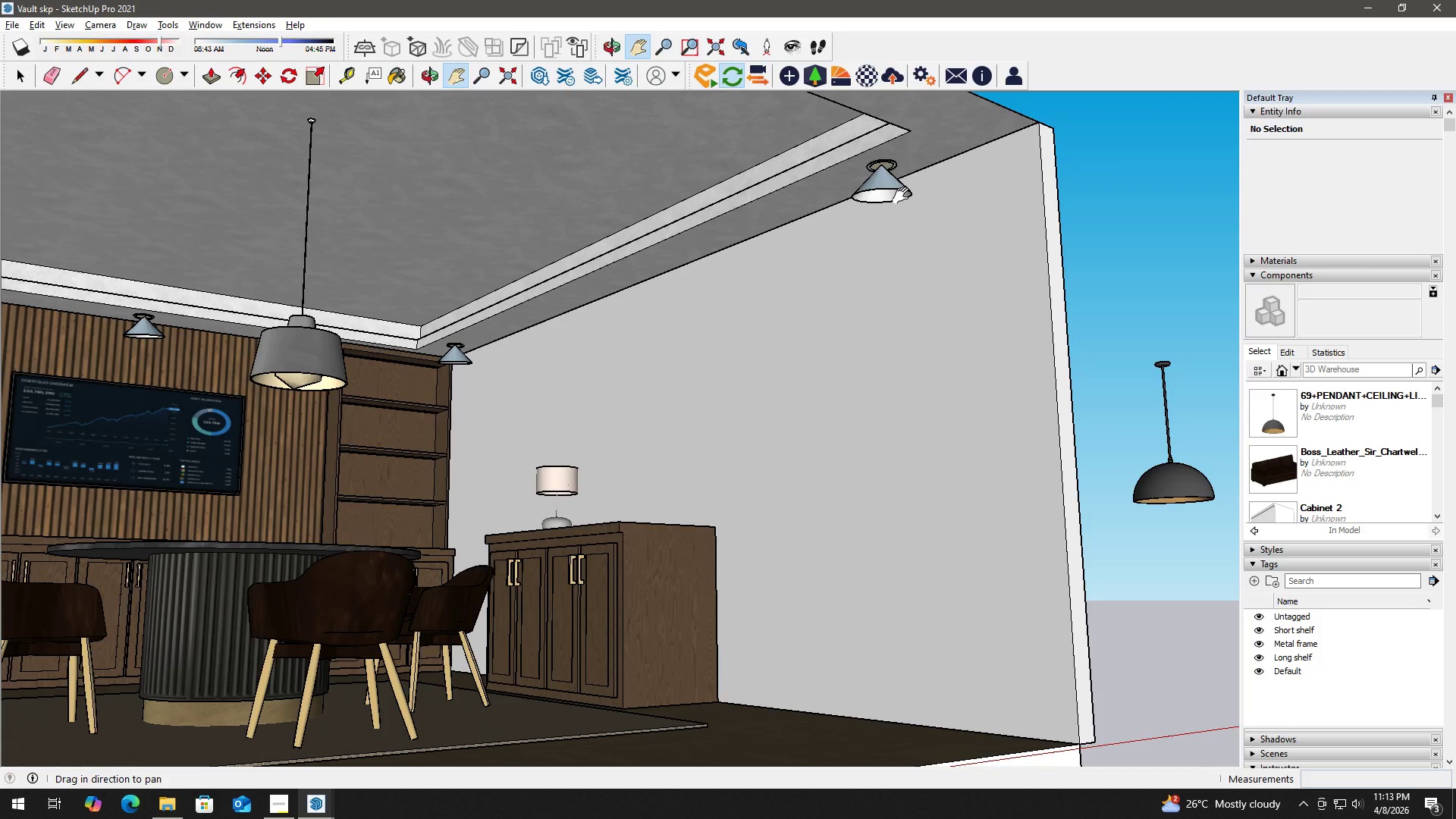 
scroll: coordinate [882, 259], scroll_direction: down, amount: 6.0
 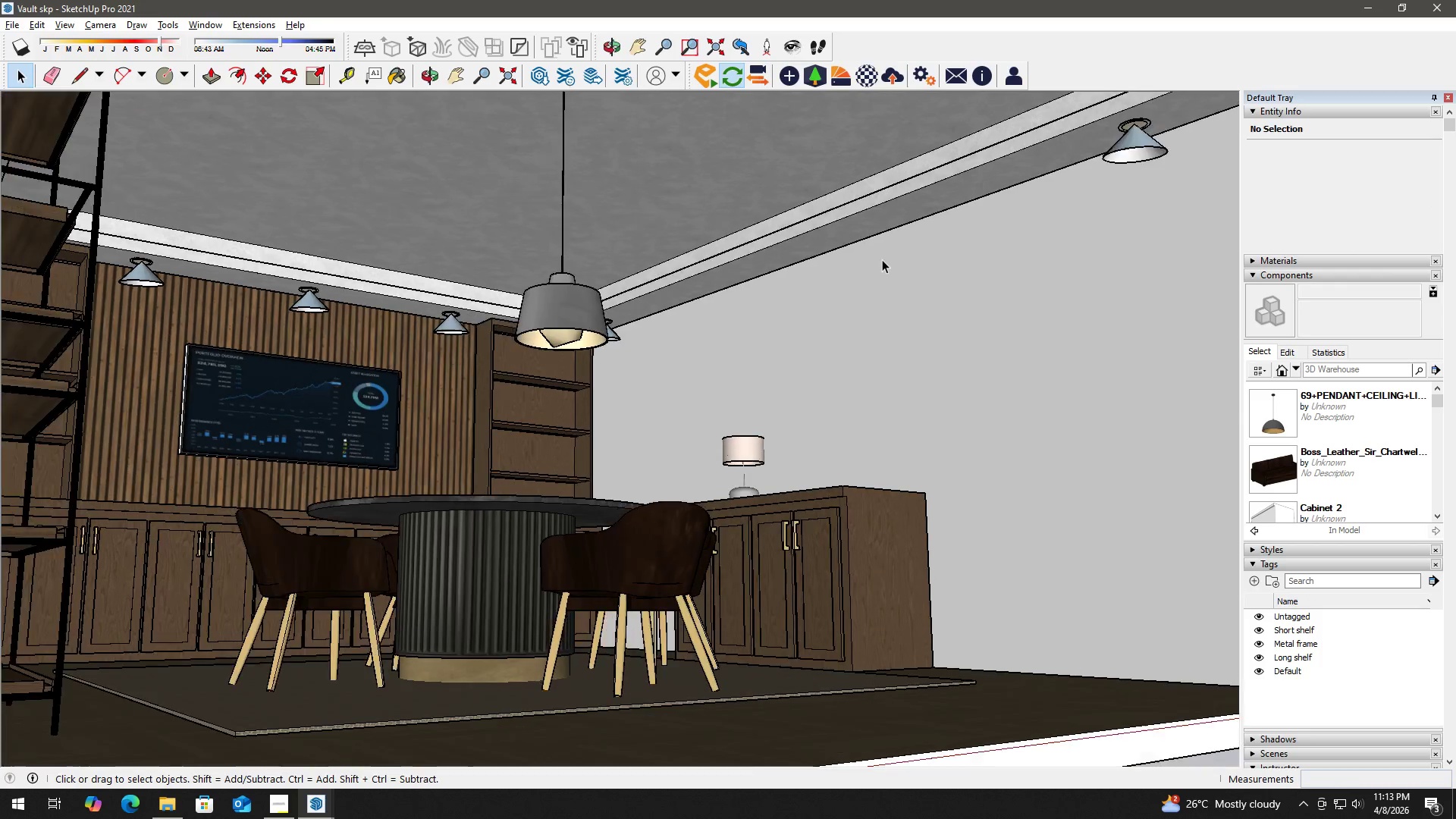 
key(Space)
 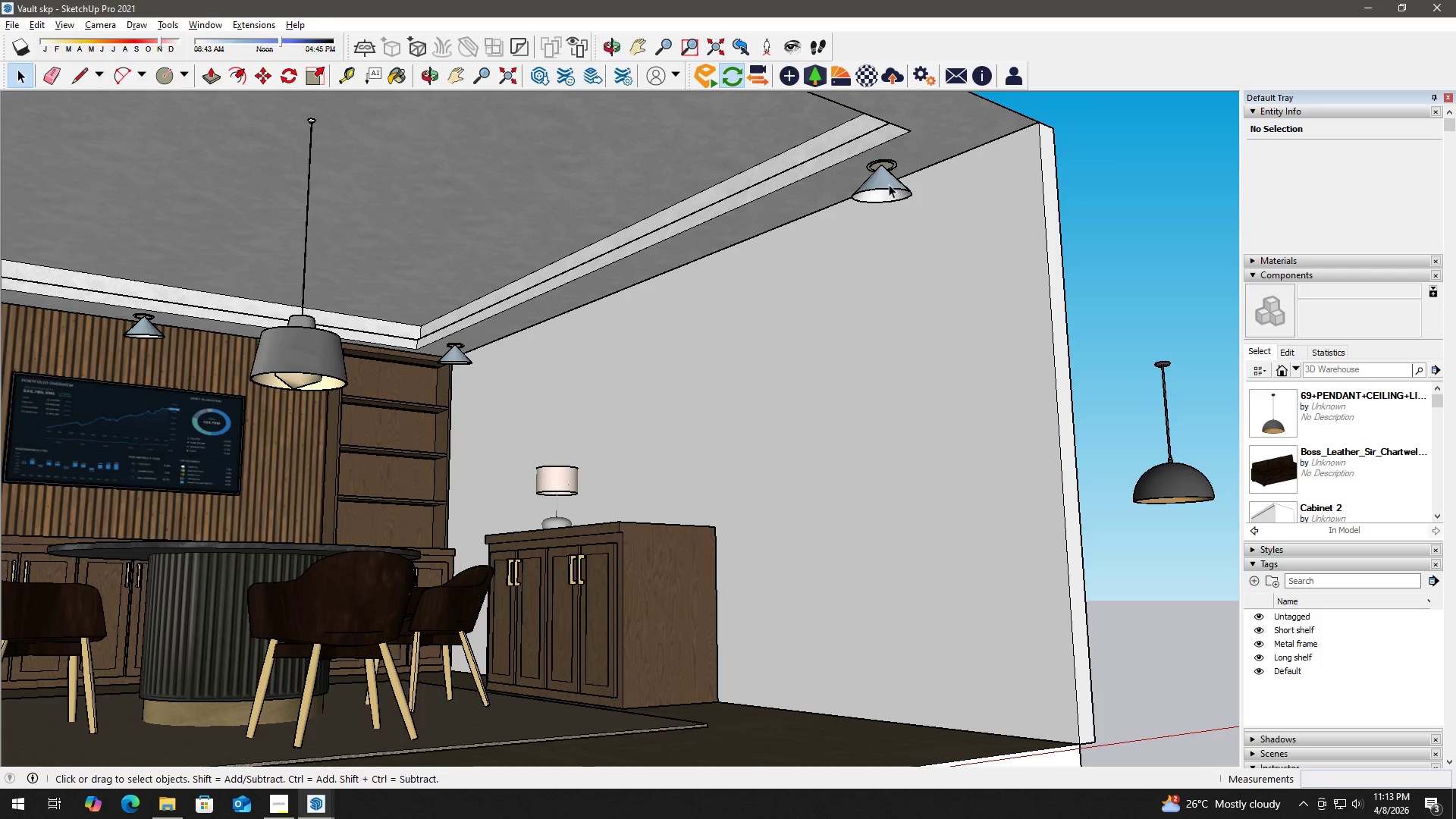 
hold_key(key=ControlLeft, duration=0.47)
 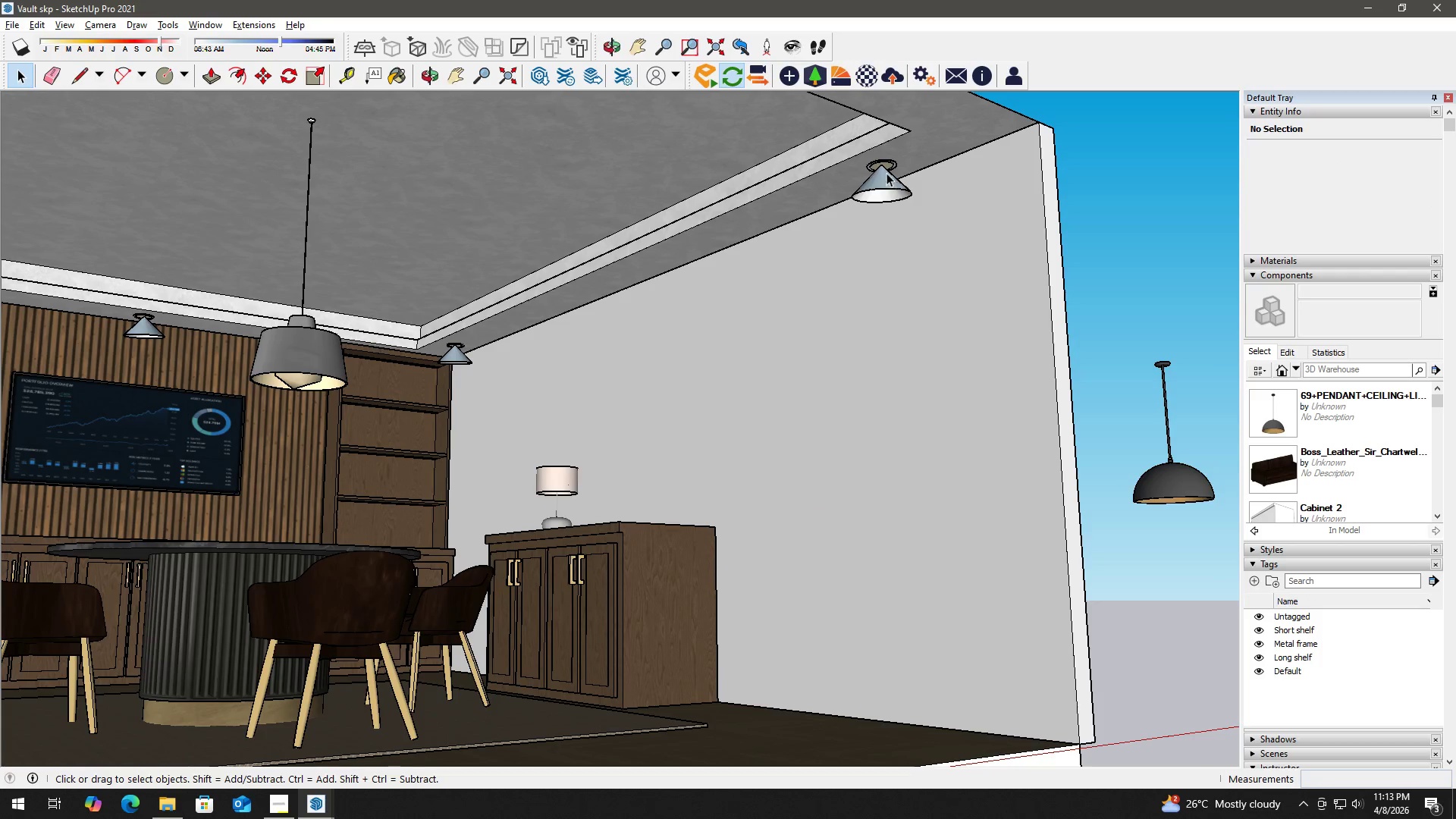 
key(T)
 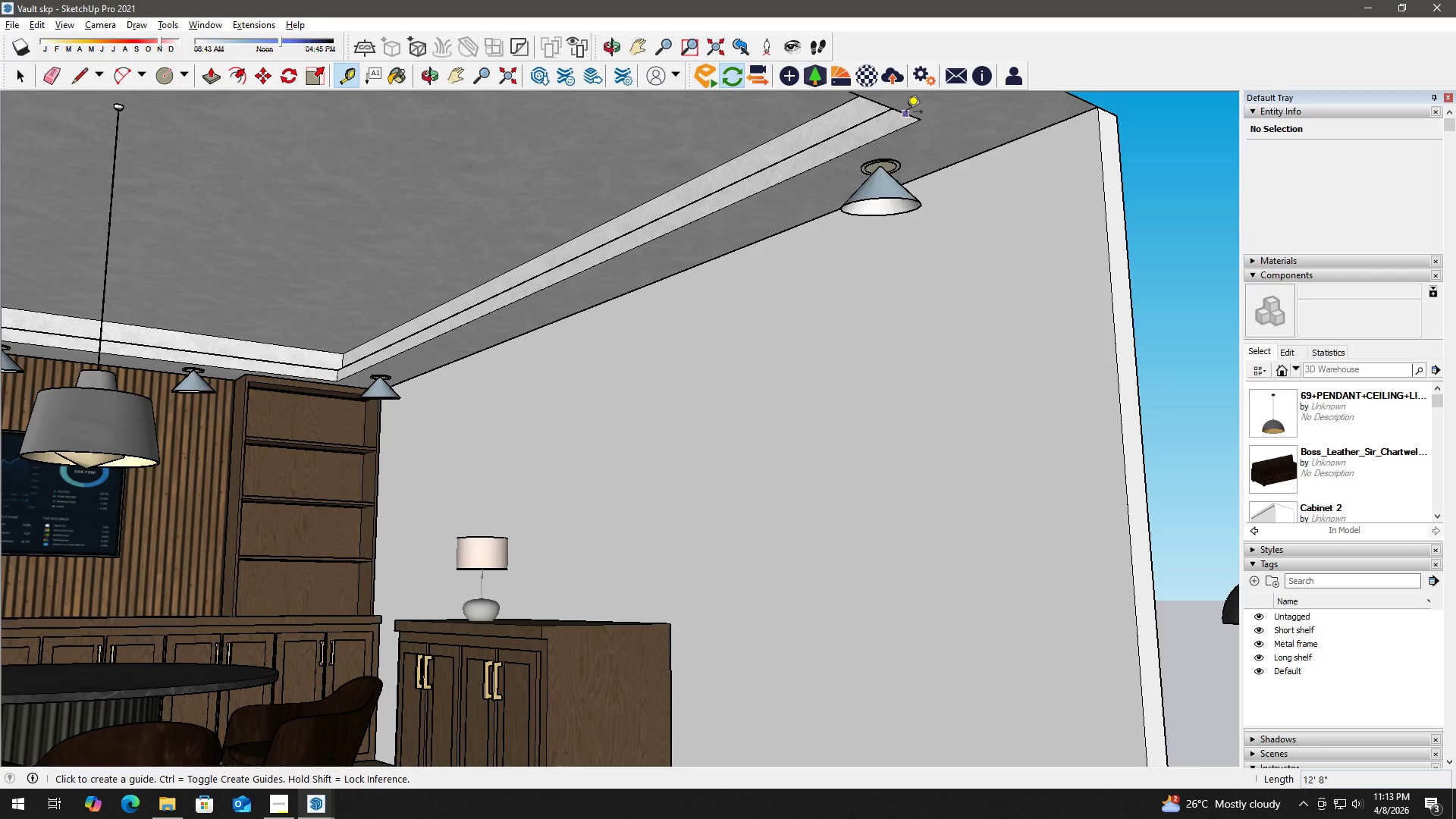 
scroll: coordinate [885, 157], scroll_direction: up, amount: 3.0
 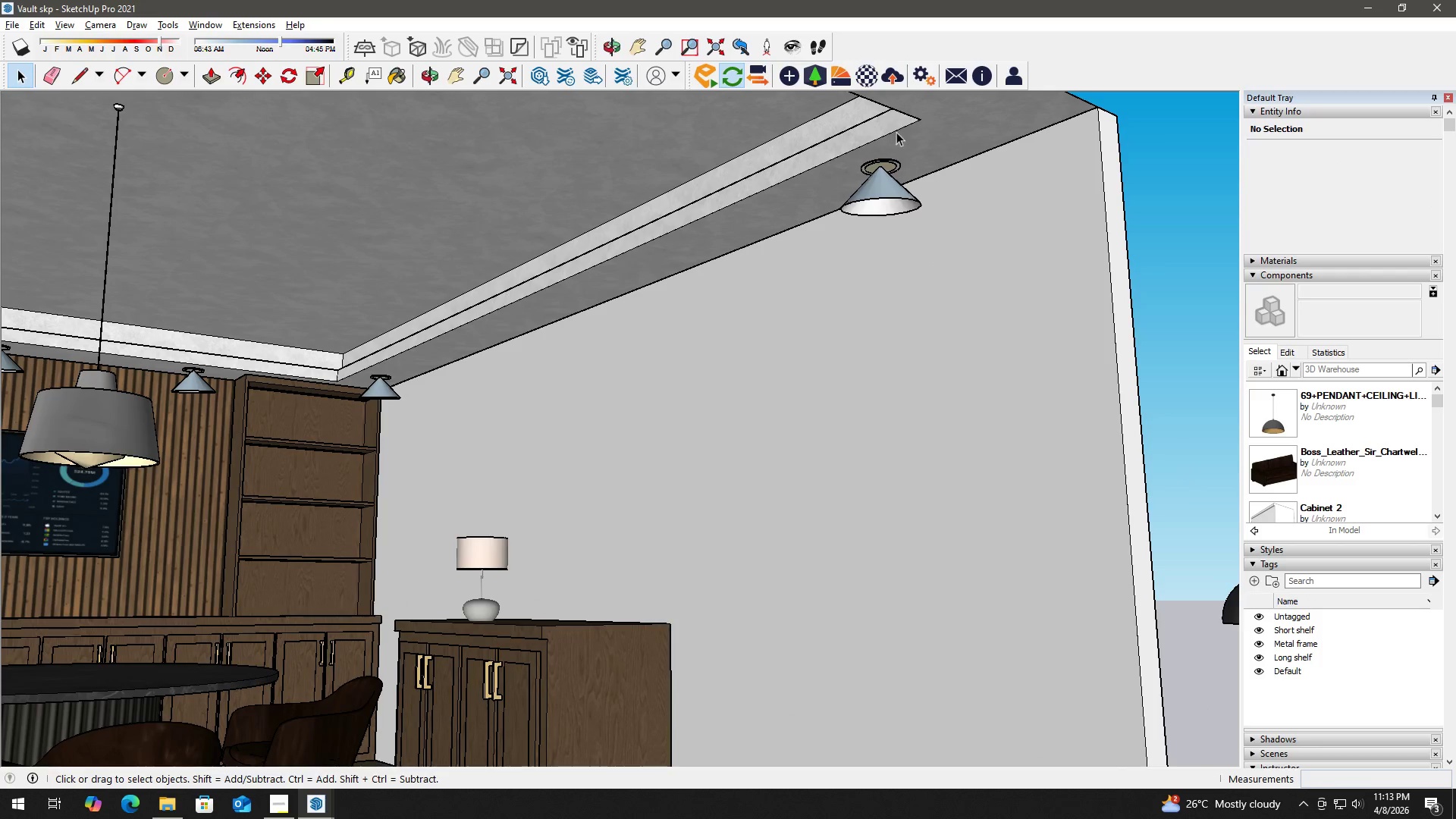 
left_click([906, 113])
 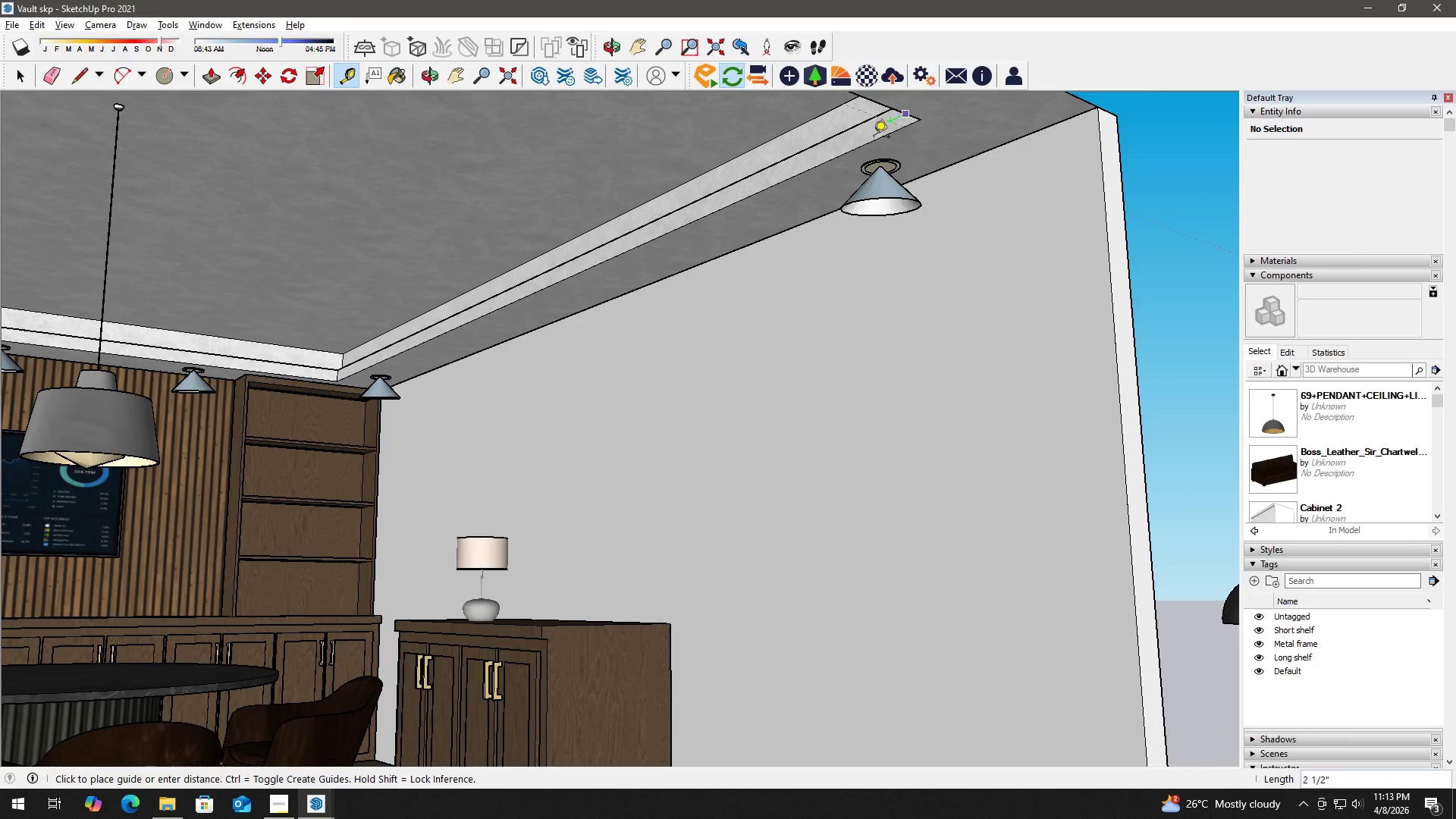 
scroll: coordinate [867, 162], scroll_direction: up, amount: 24.0
 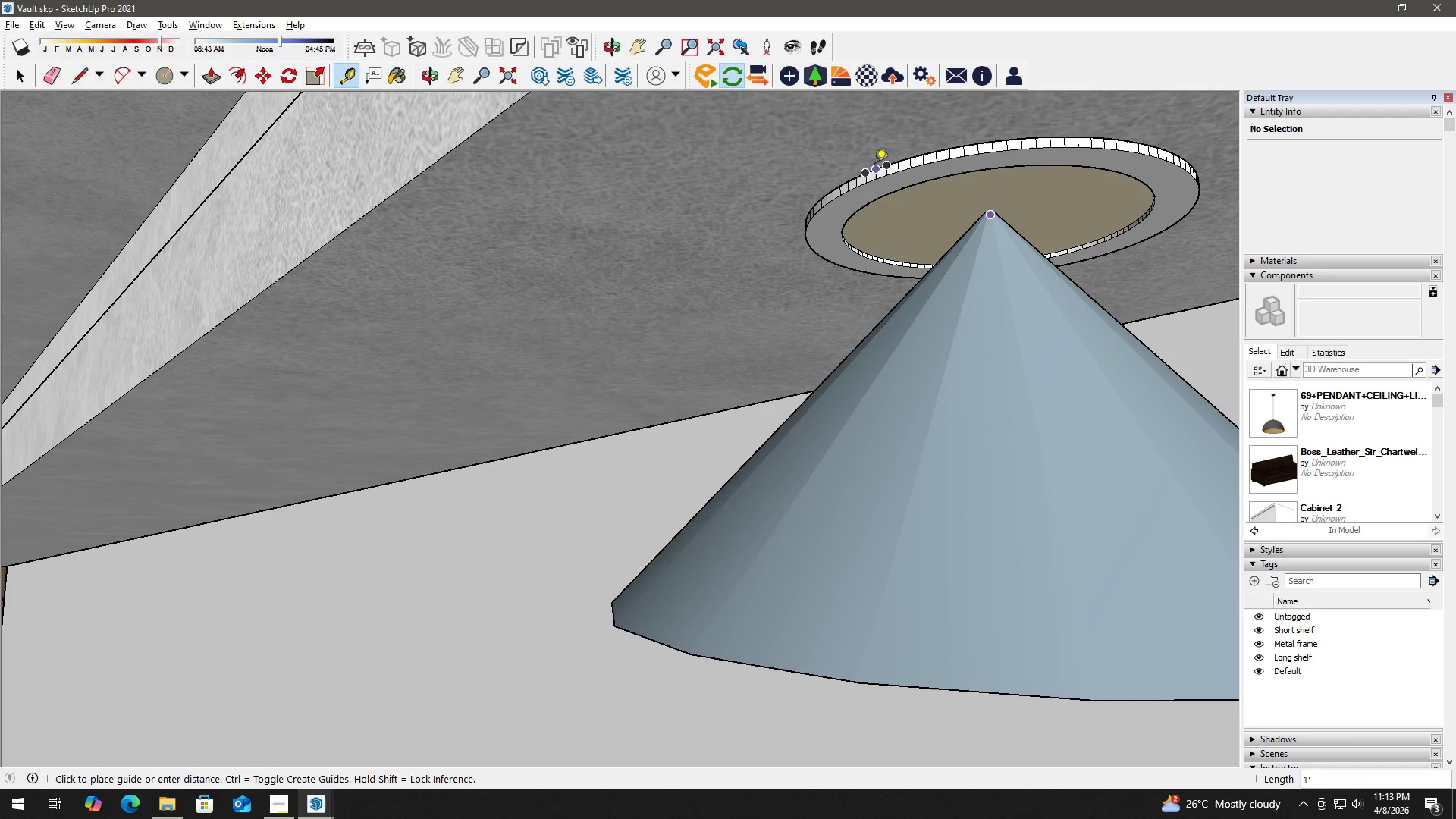 
left_click([876, 169])
 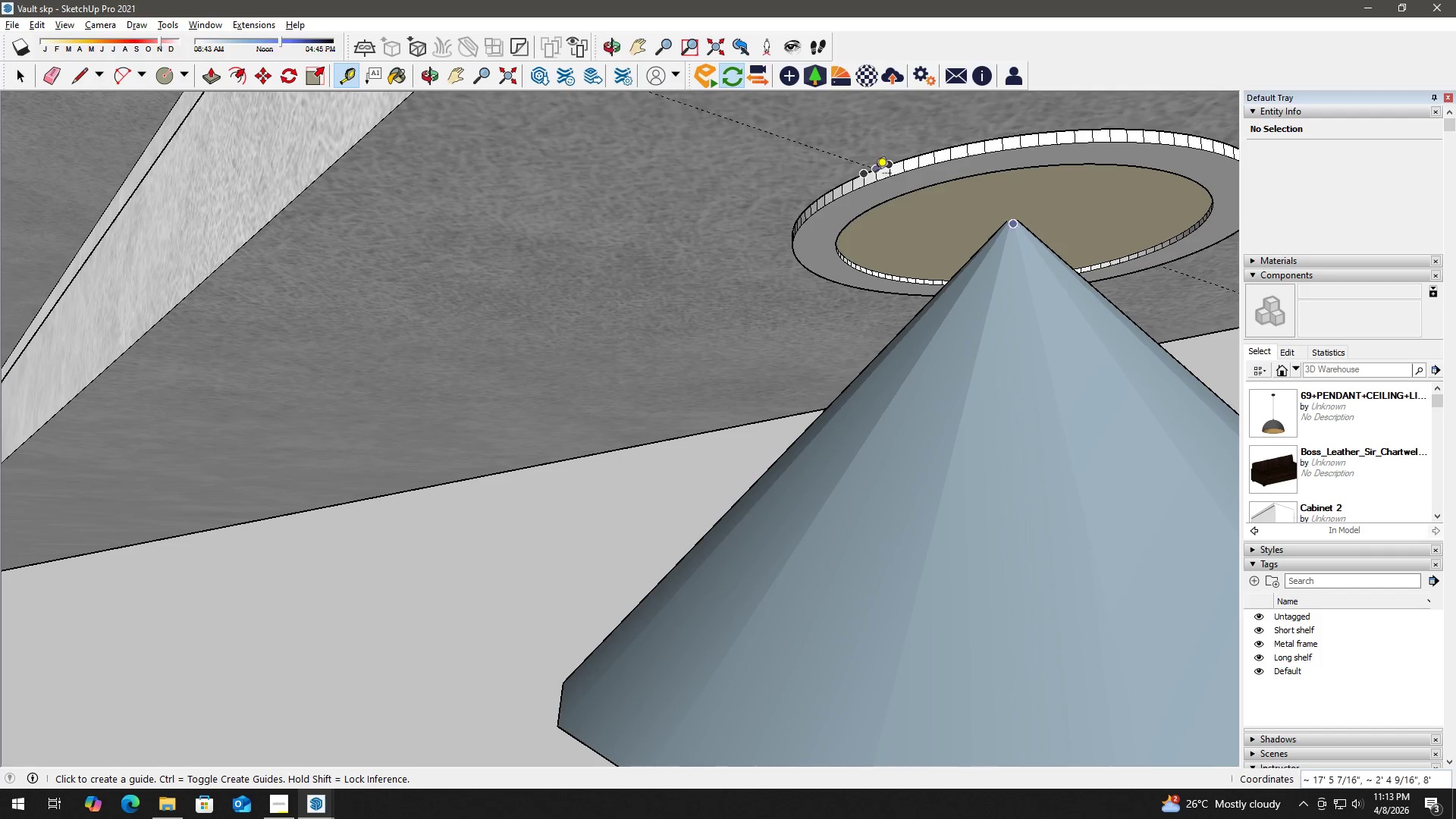 
scroll: coordinate [875, 169], scroll_direction: up, amount: 2.0
 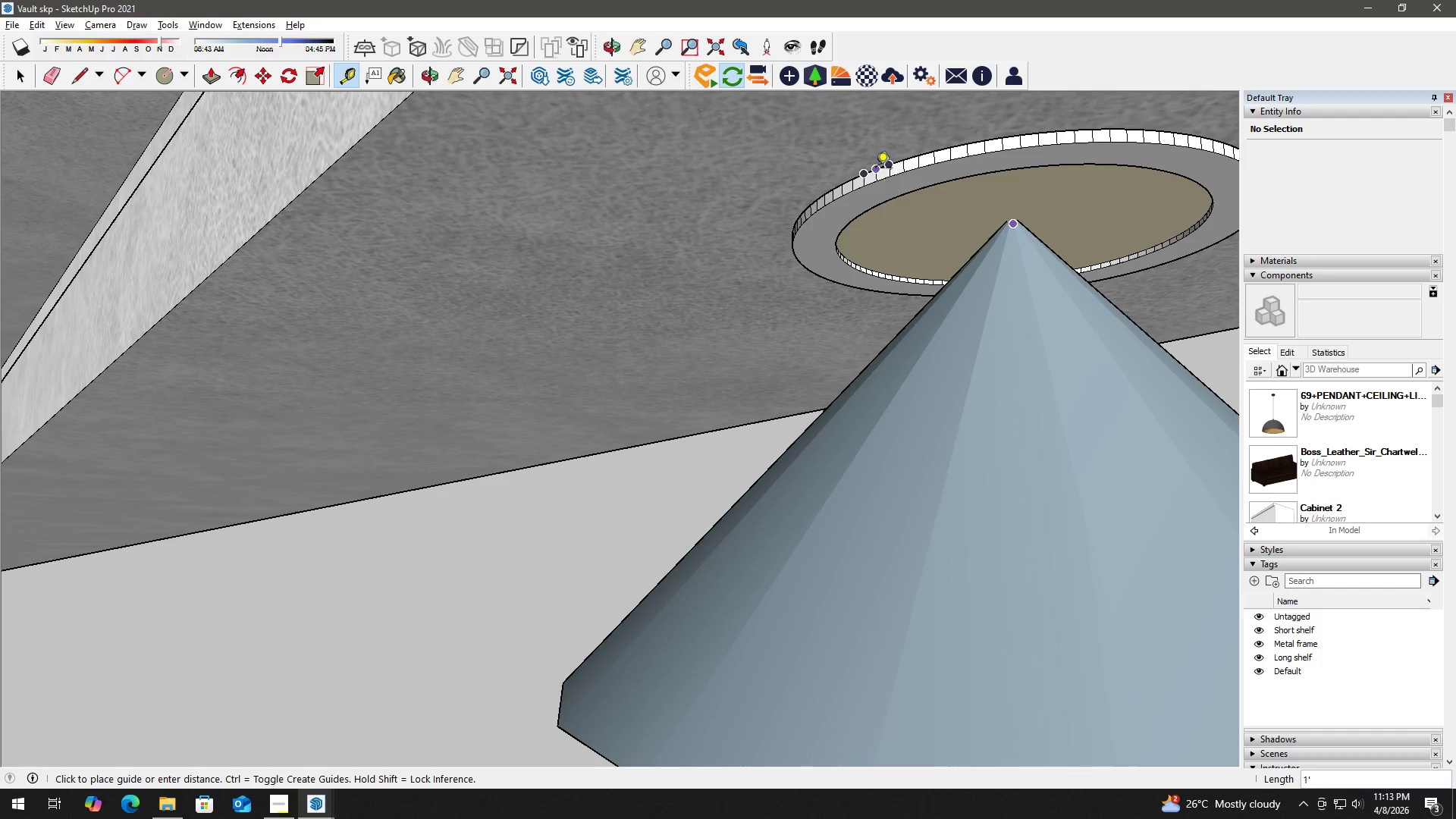 
key(Space)
 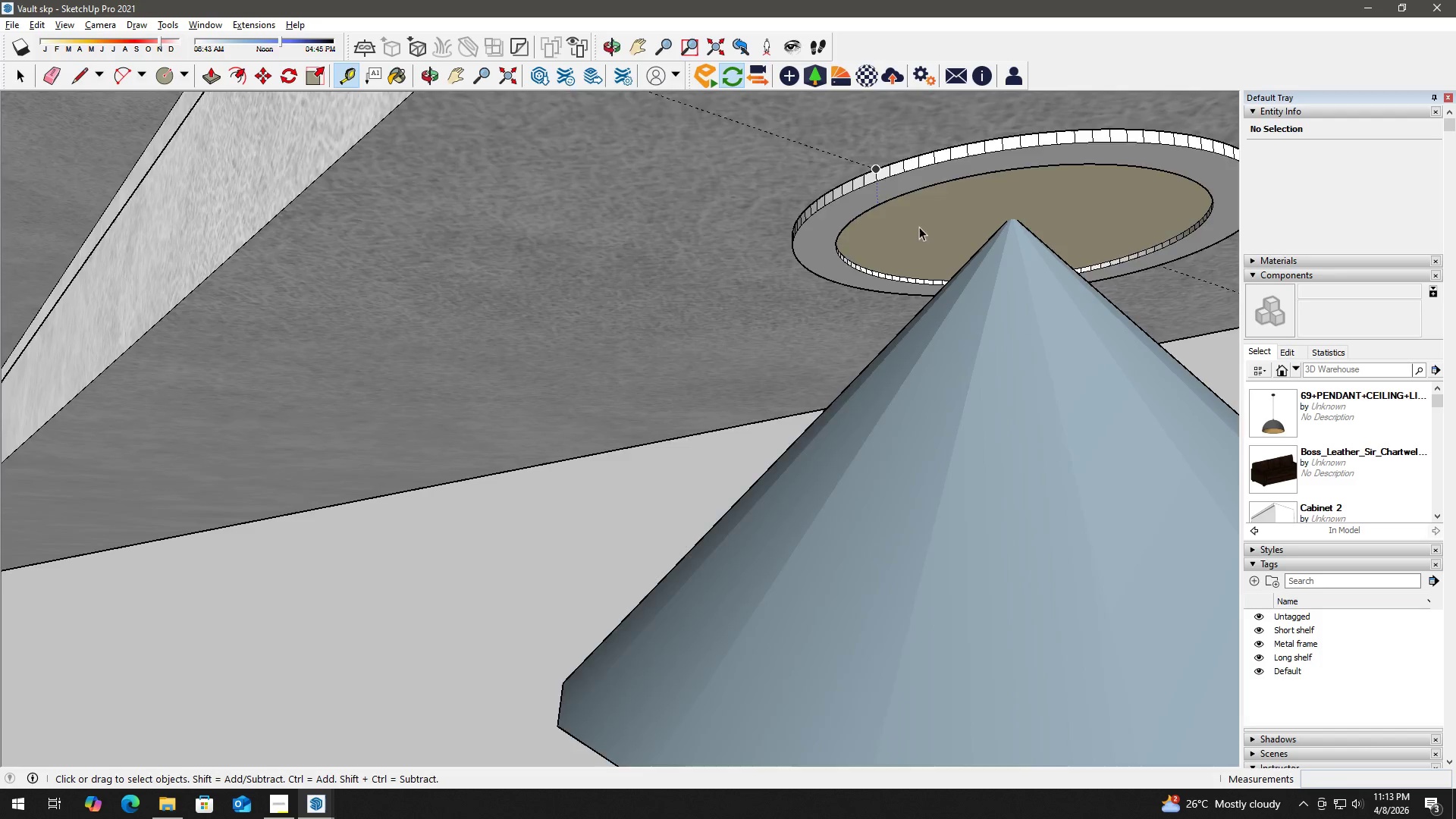 
left_click([1012, 178])
 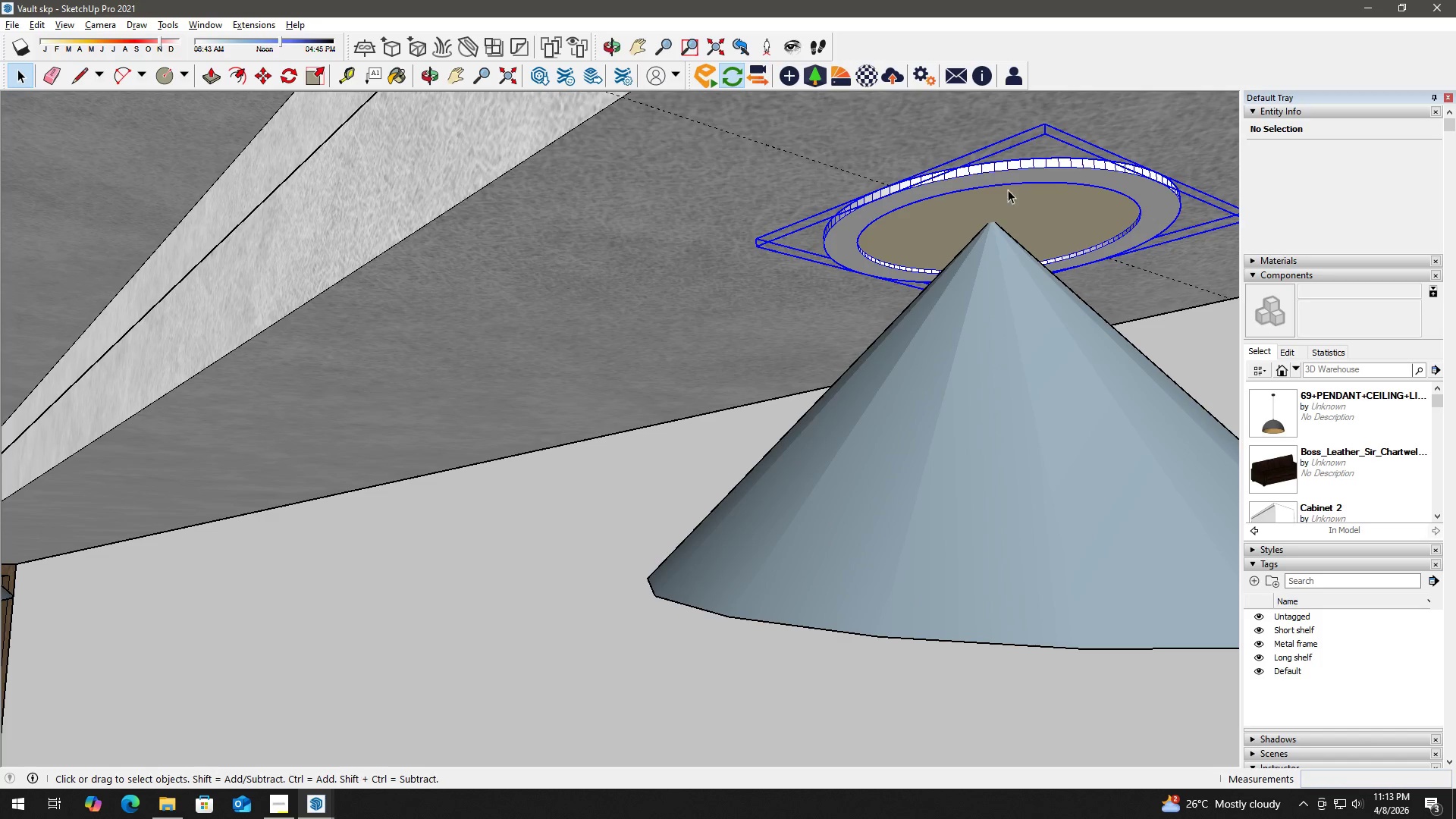 
scroll: coordinate [935, 235], scroll_direction: down, amount: 3.0
 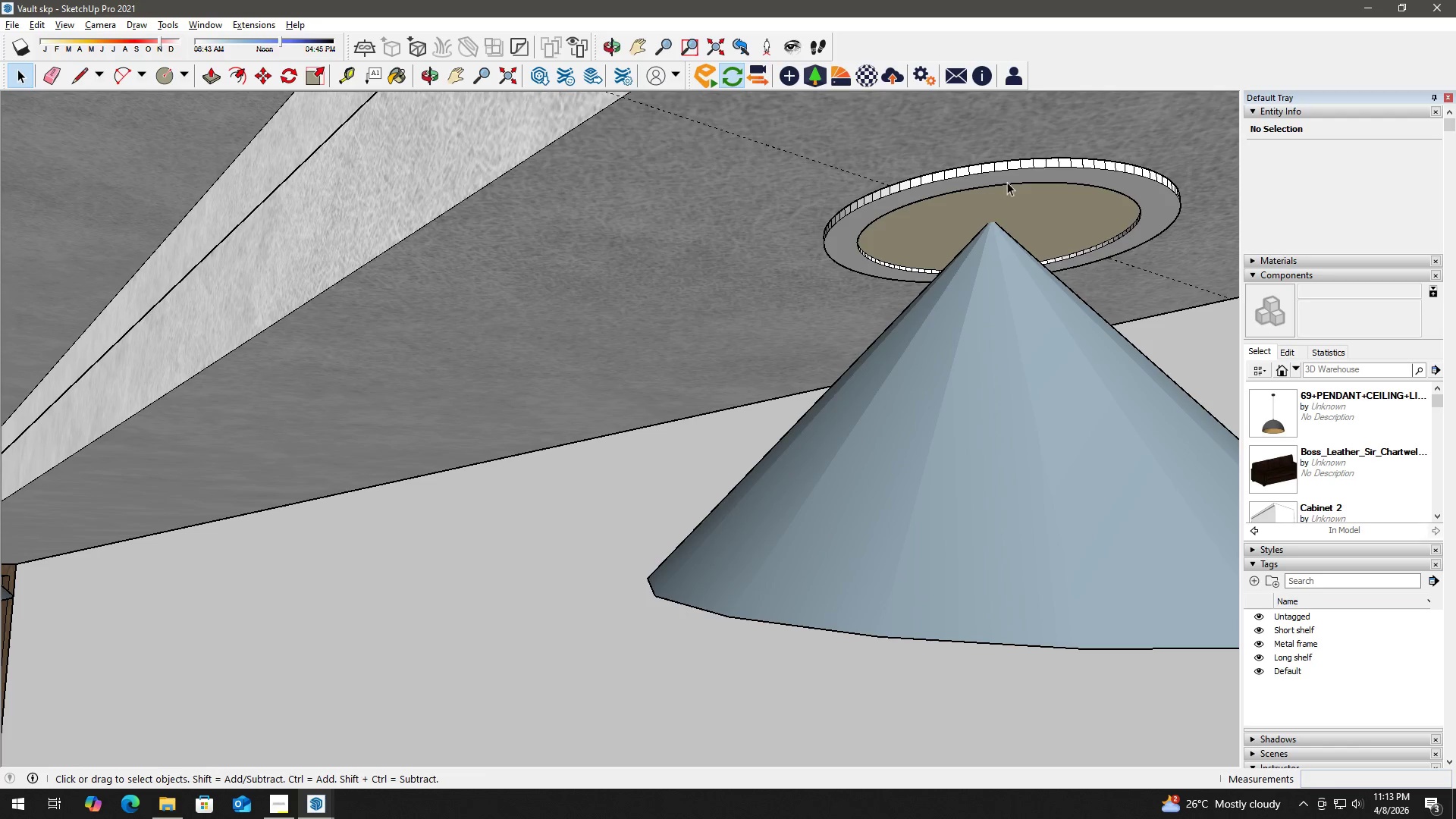 
hold_key(key=ControlLeft, duration=0.34)
 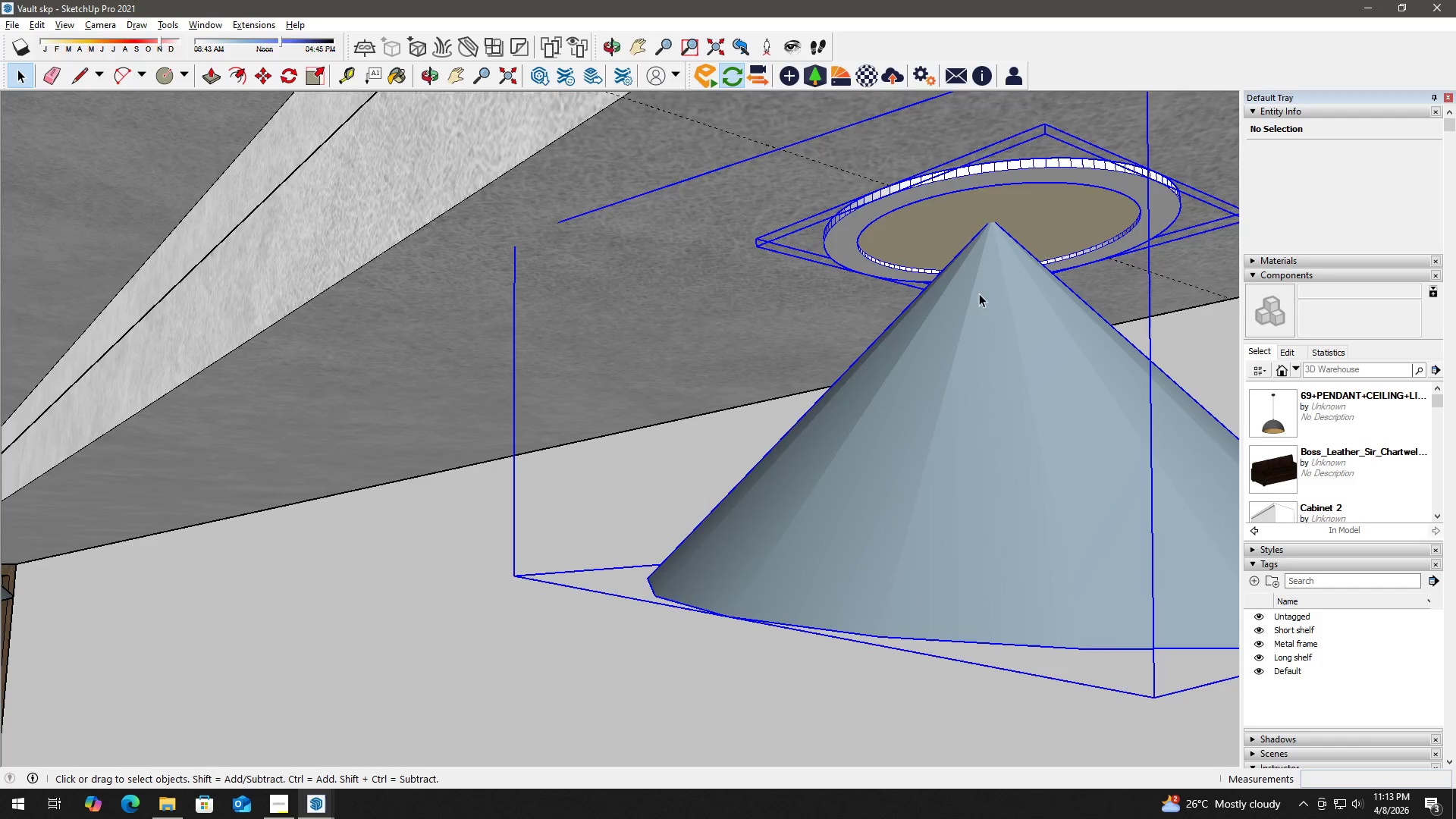 
key(Delete)
 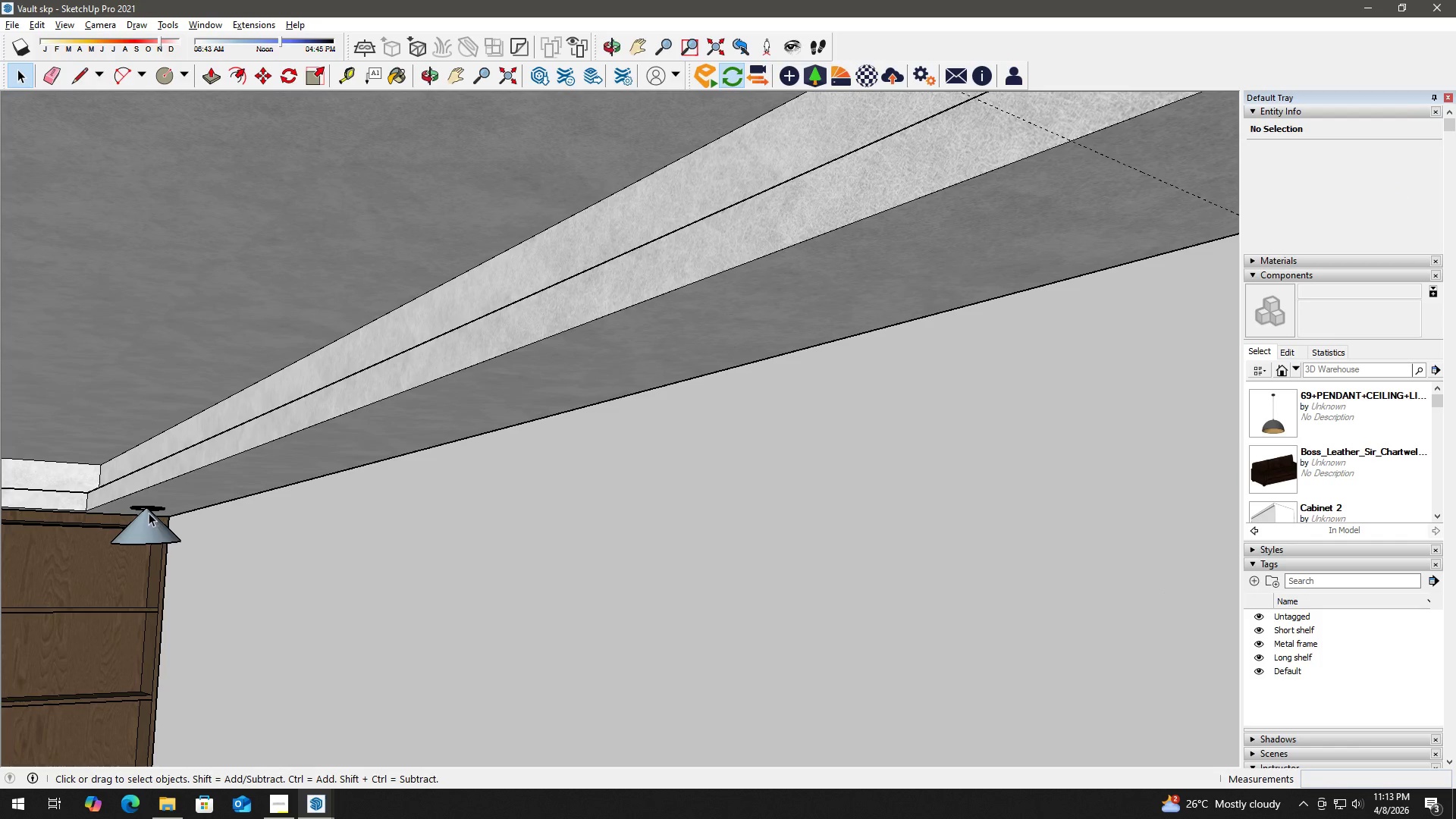 
scroll: coordinate [162, 523], scroll_direction: down, amount: 11.0
 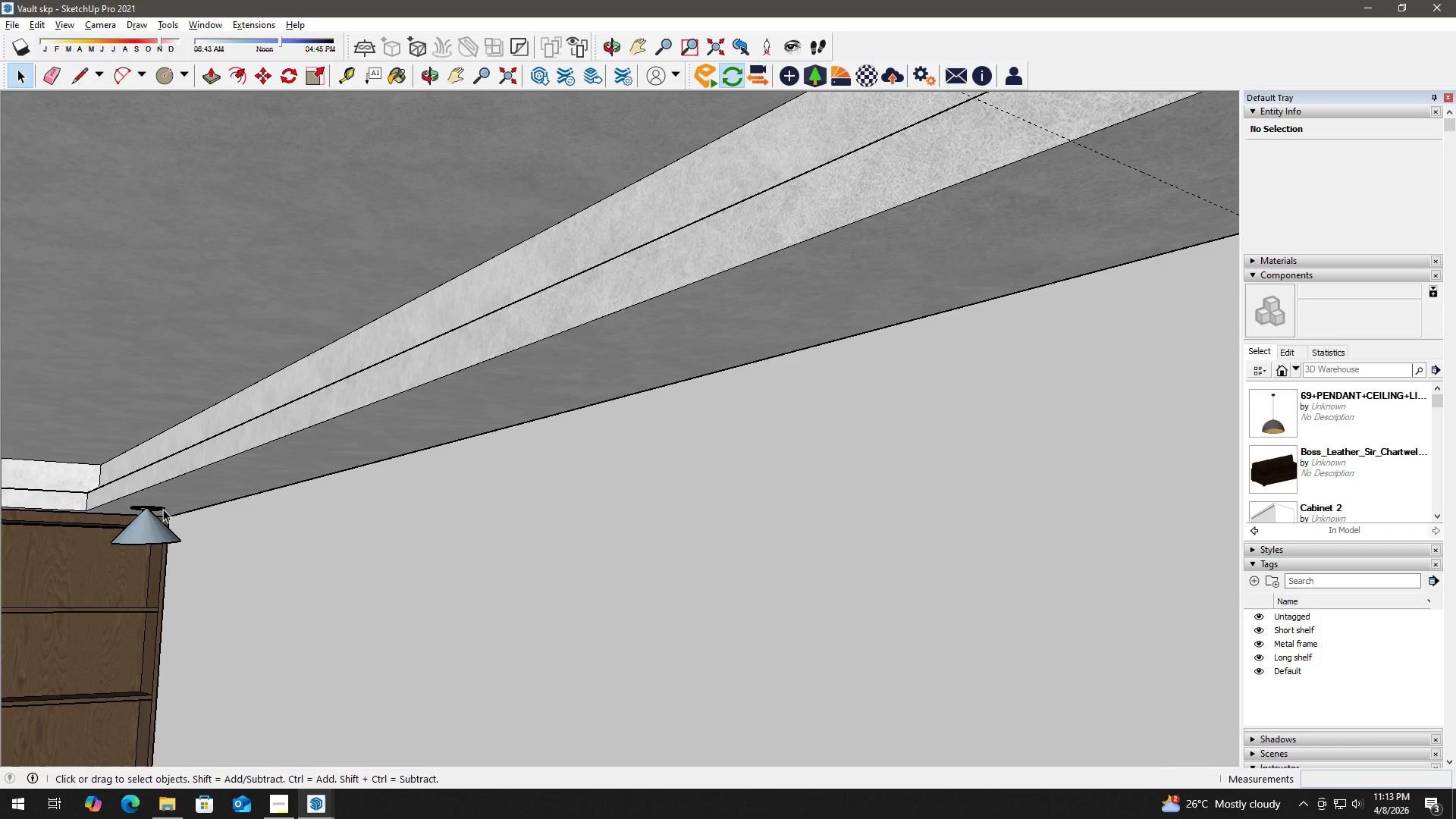 
left_click([163, 509])
 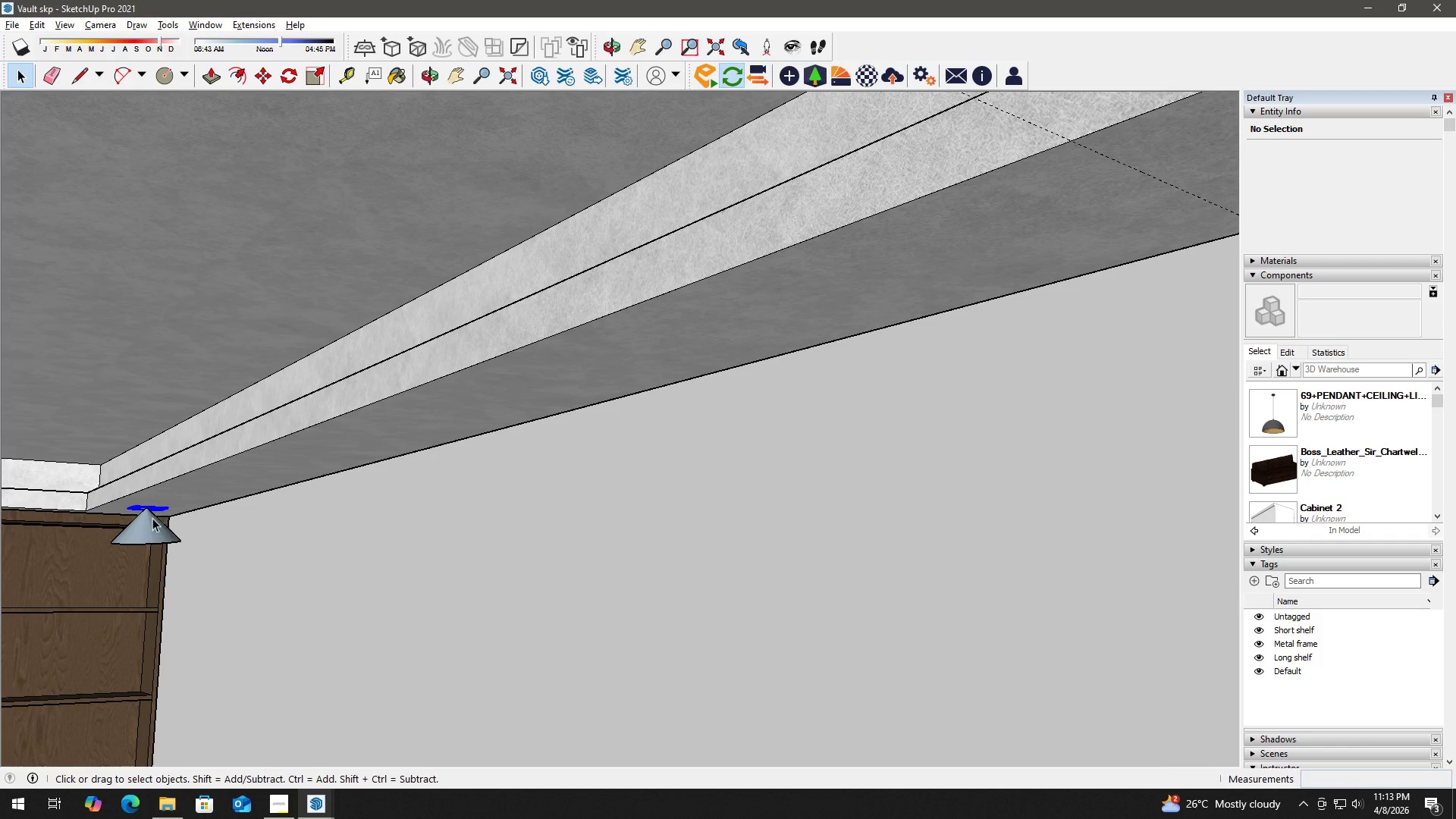 
hold_key(key=ControlLeft, duration=0.33)
double_click([147, 526])
 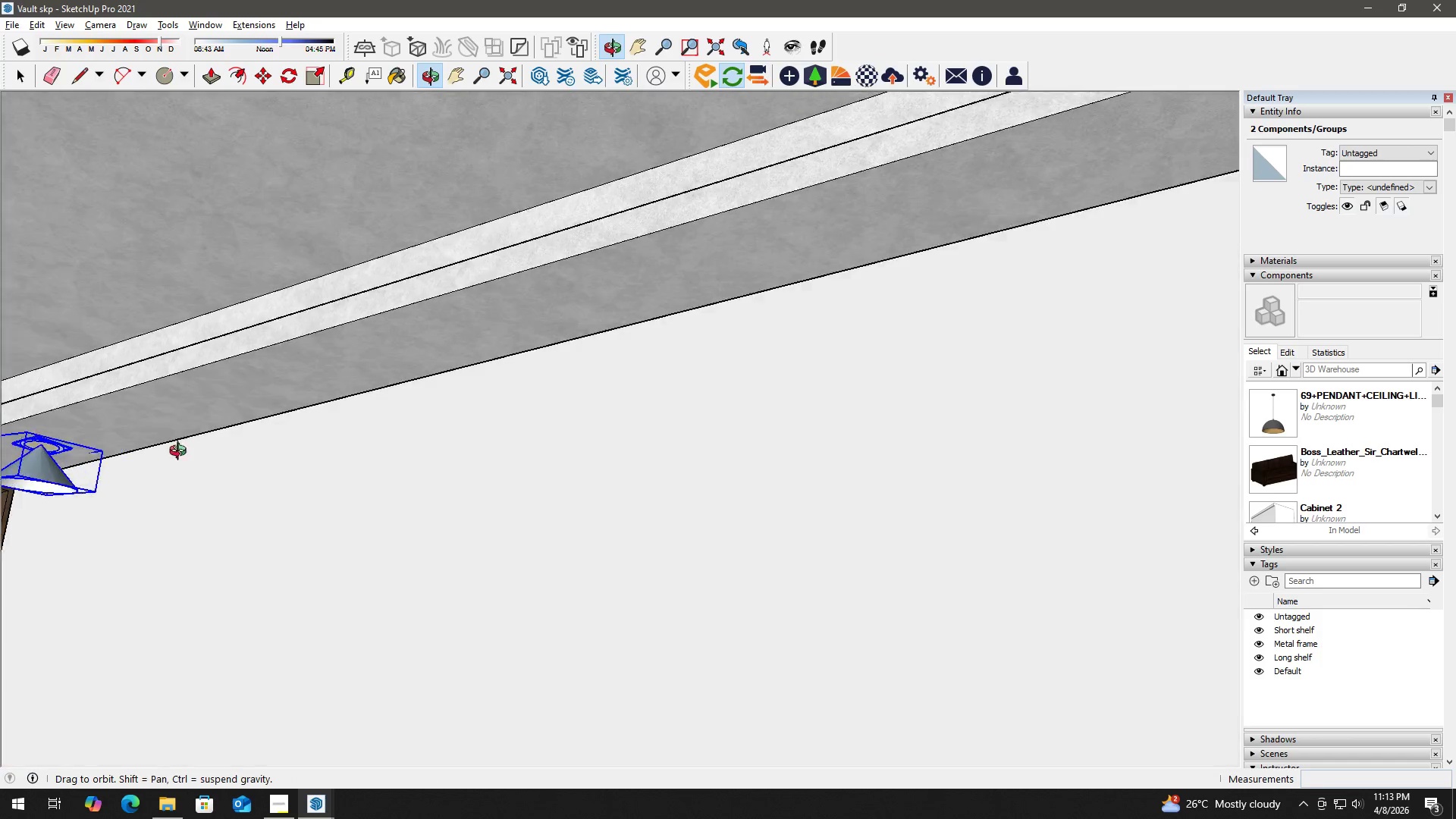 
type(hm)
 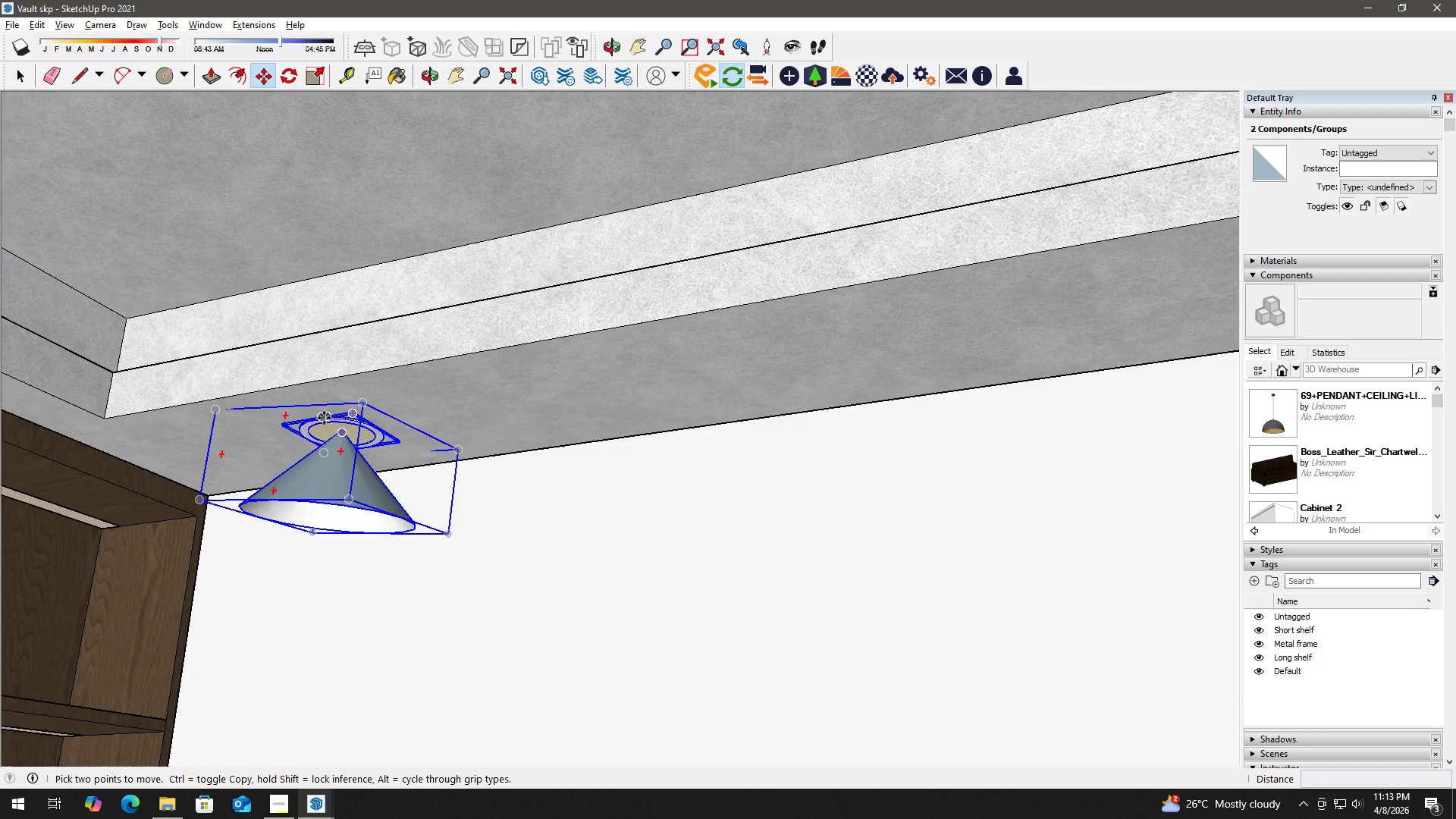 
left_click_drag(start_coordinate=[98, 412], to_coordinate=[401, 415])
 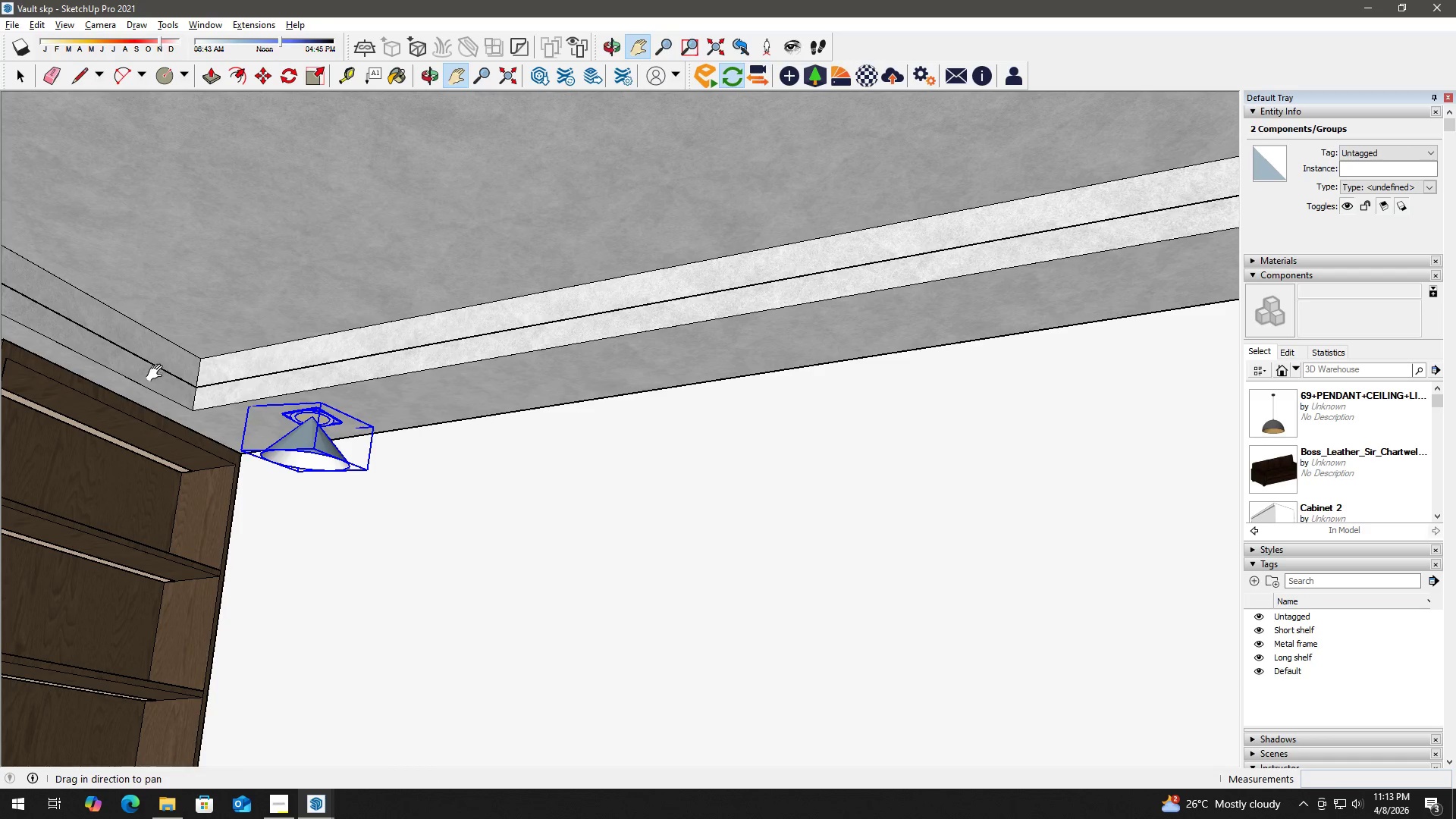 
scroll: coordinate [309, 416], scroll_direction: up, amount: 22.0
 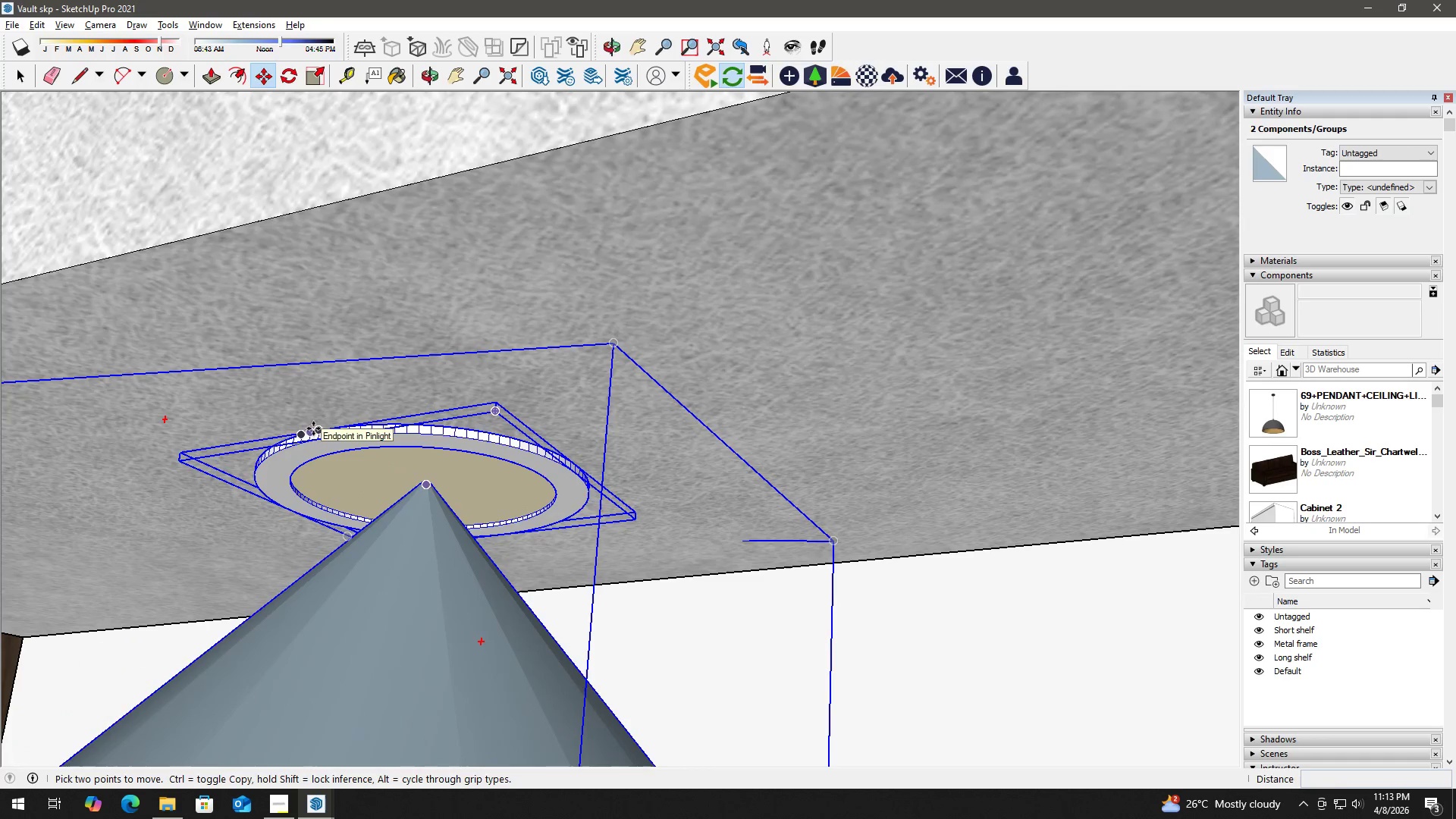 
left_click([313, 428])
 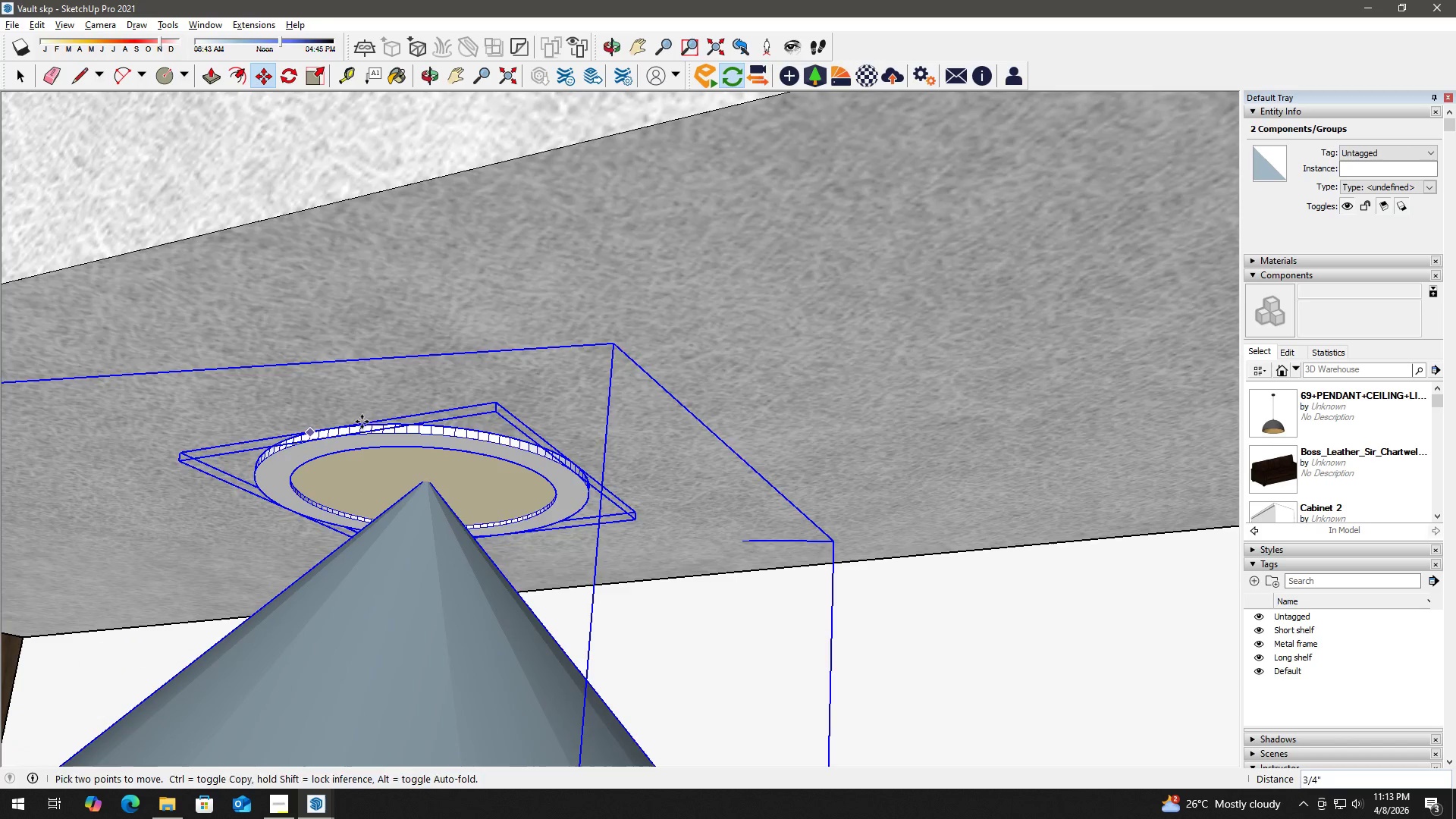 
key(Control+ControlLeft)
 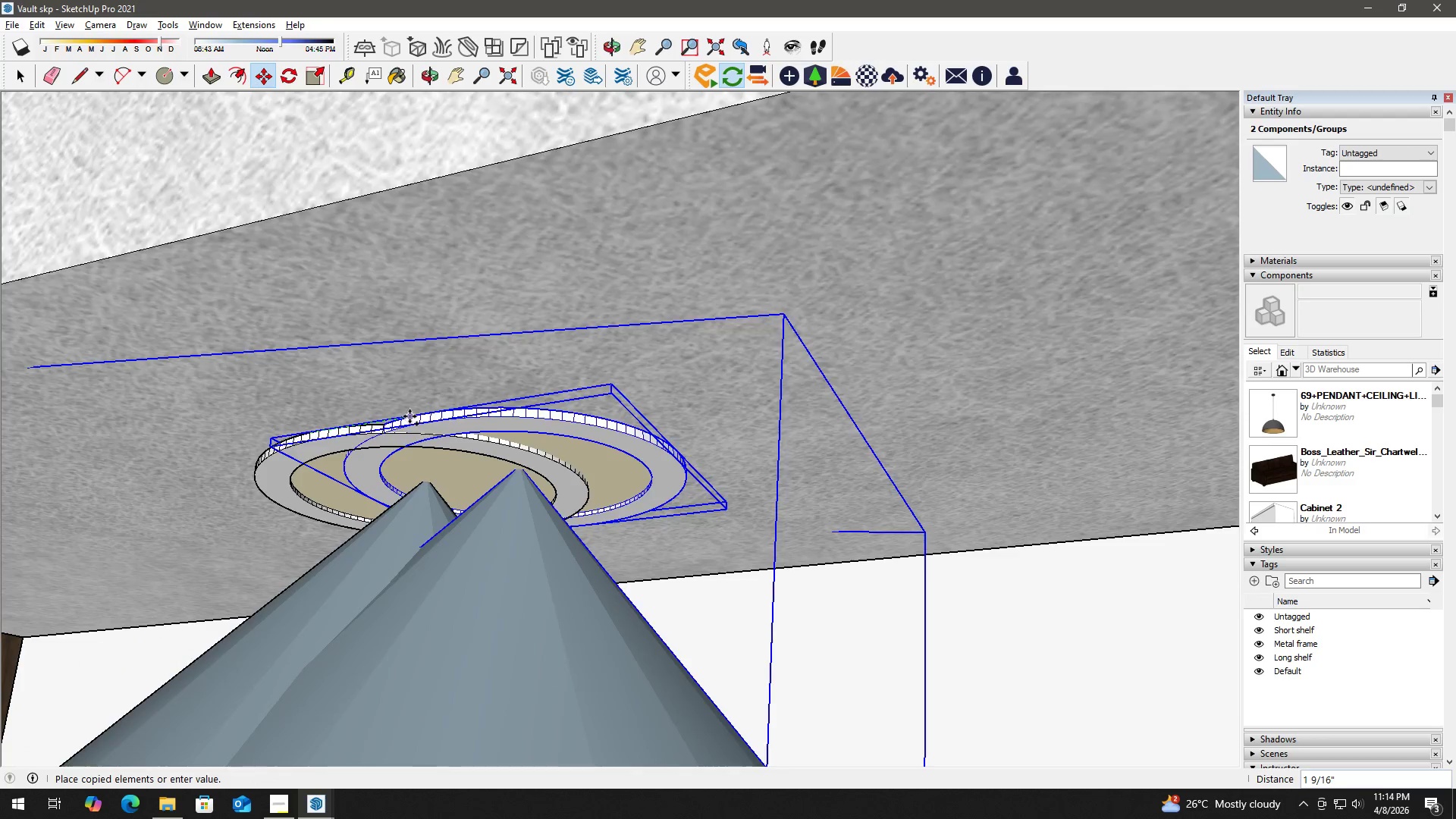 
hold_key(key=ShiftLeft, duration=1.34)
 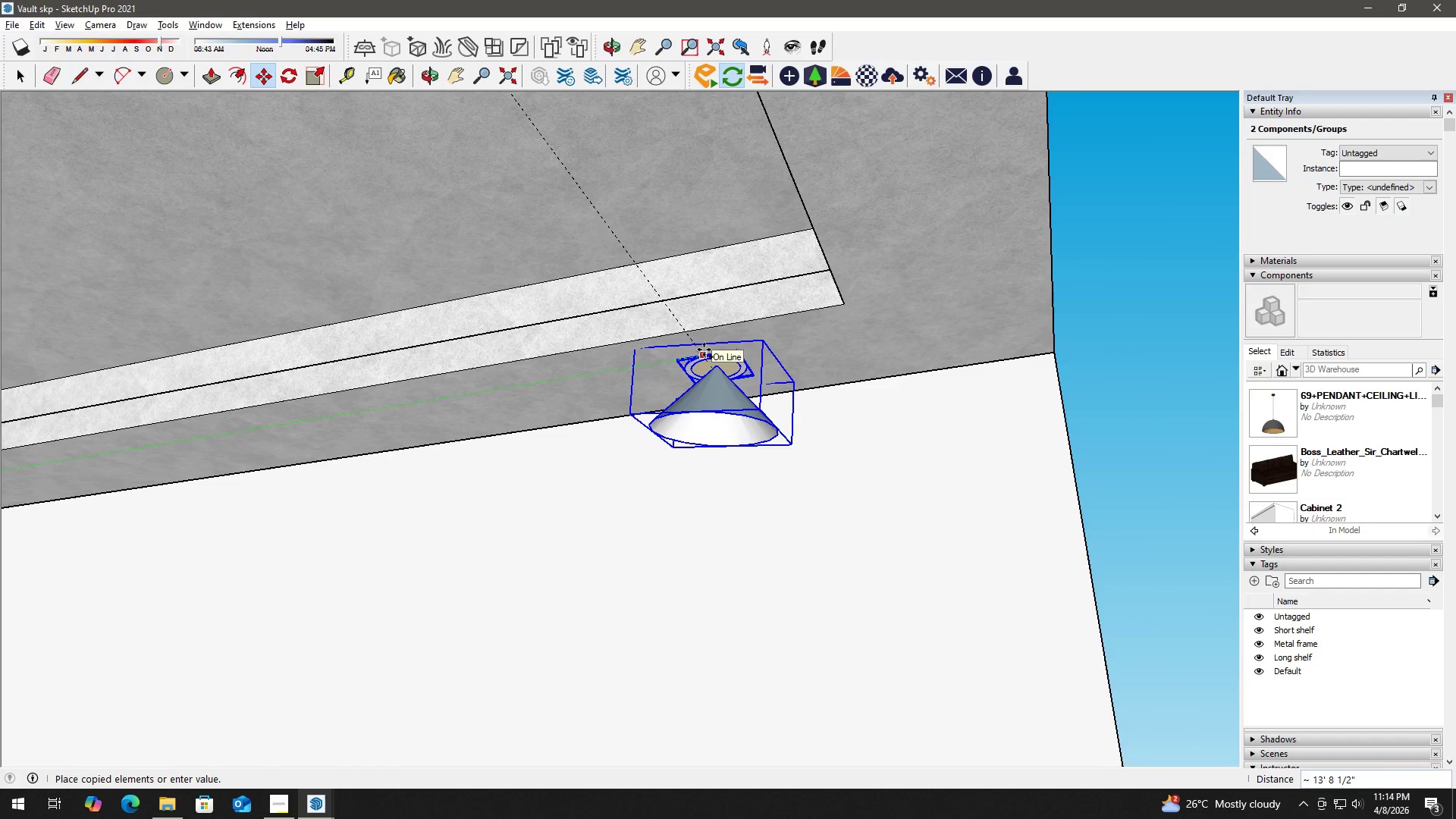 
scroll: coordinate [566, 386], scroll_direction: down, amount: 25.0
 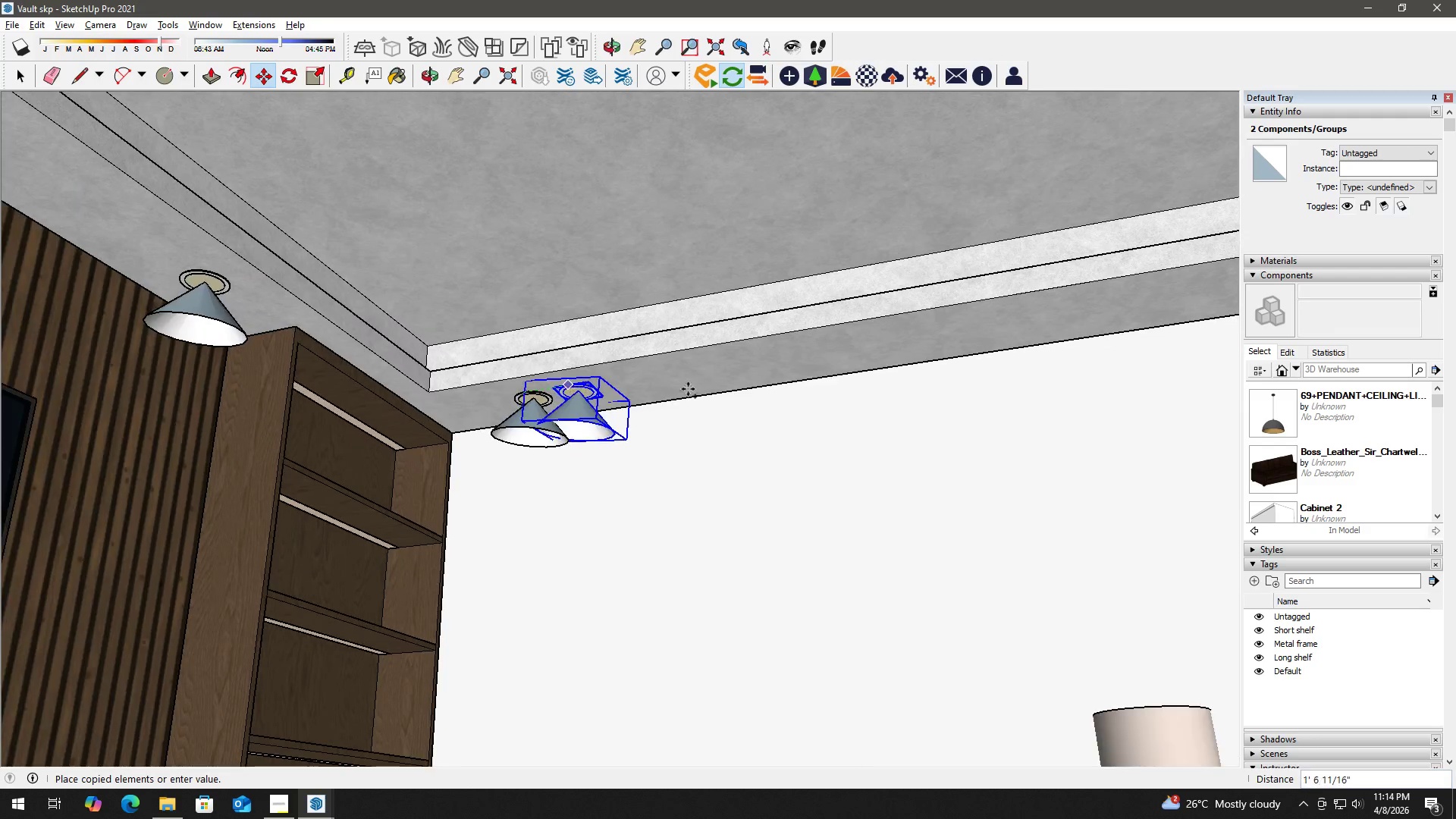 
left_click([704, 350])
 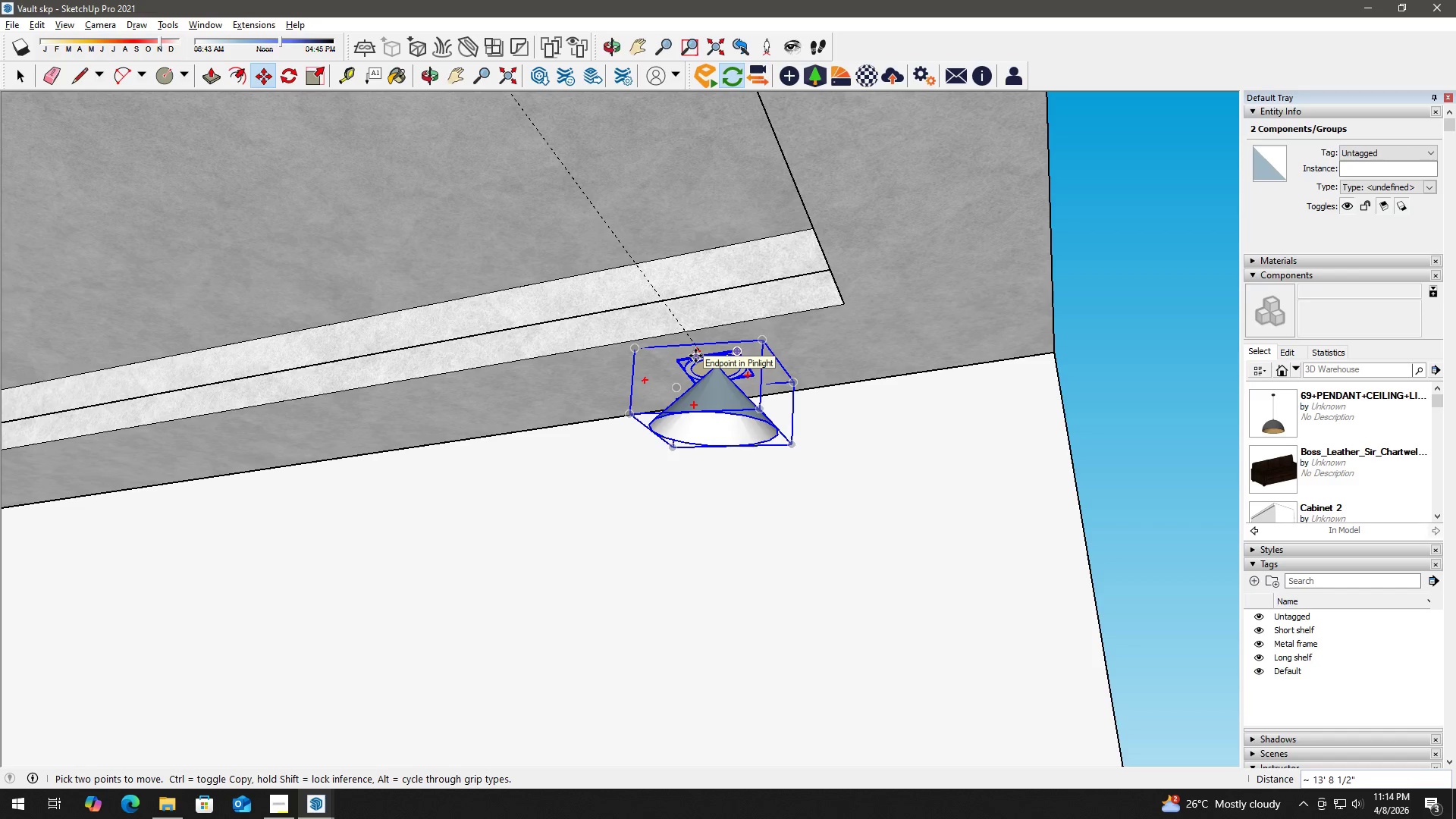 
key(NumpadDivide)
 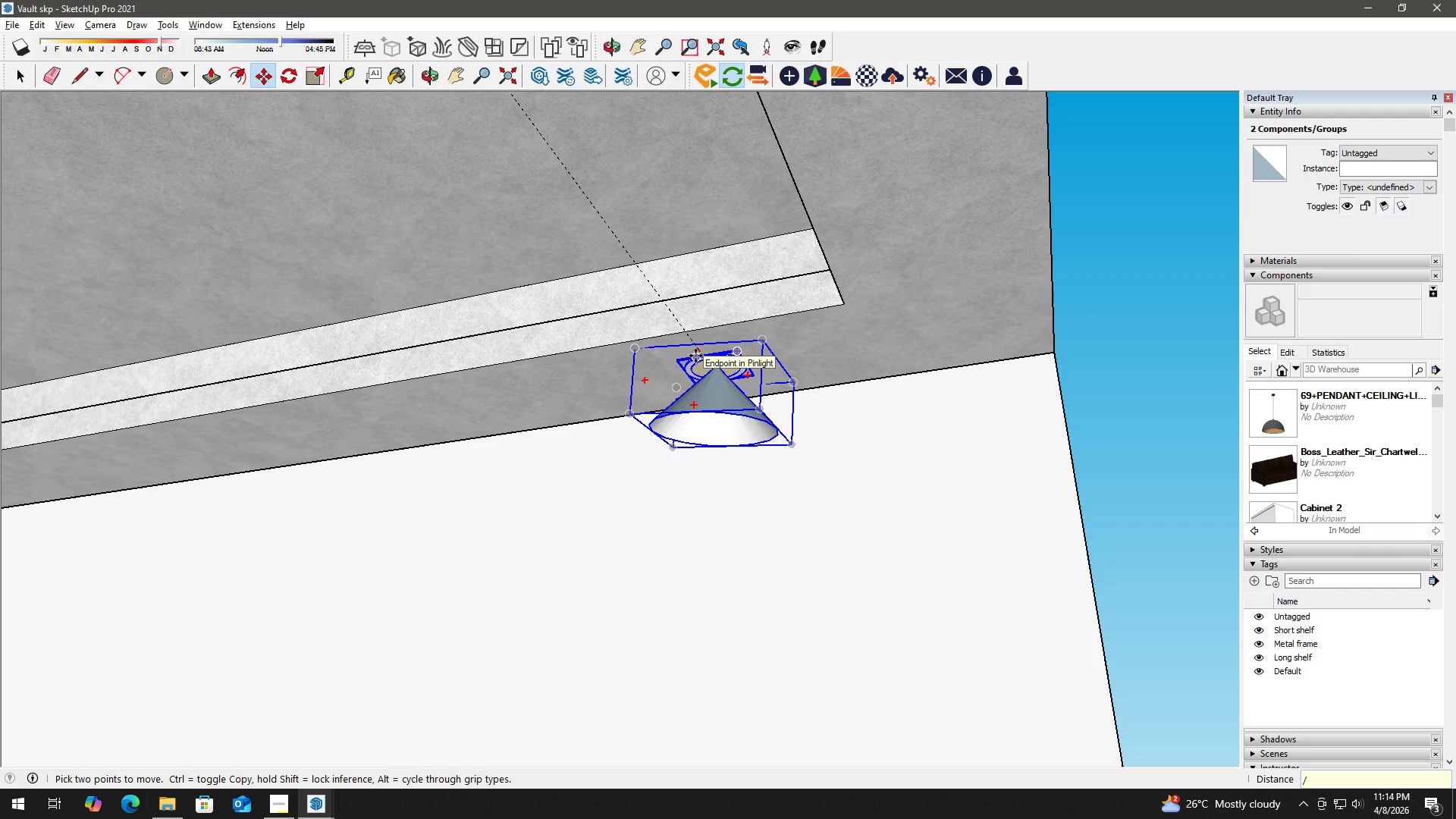 
key(Numpad3)
 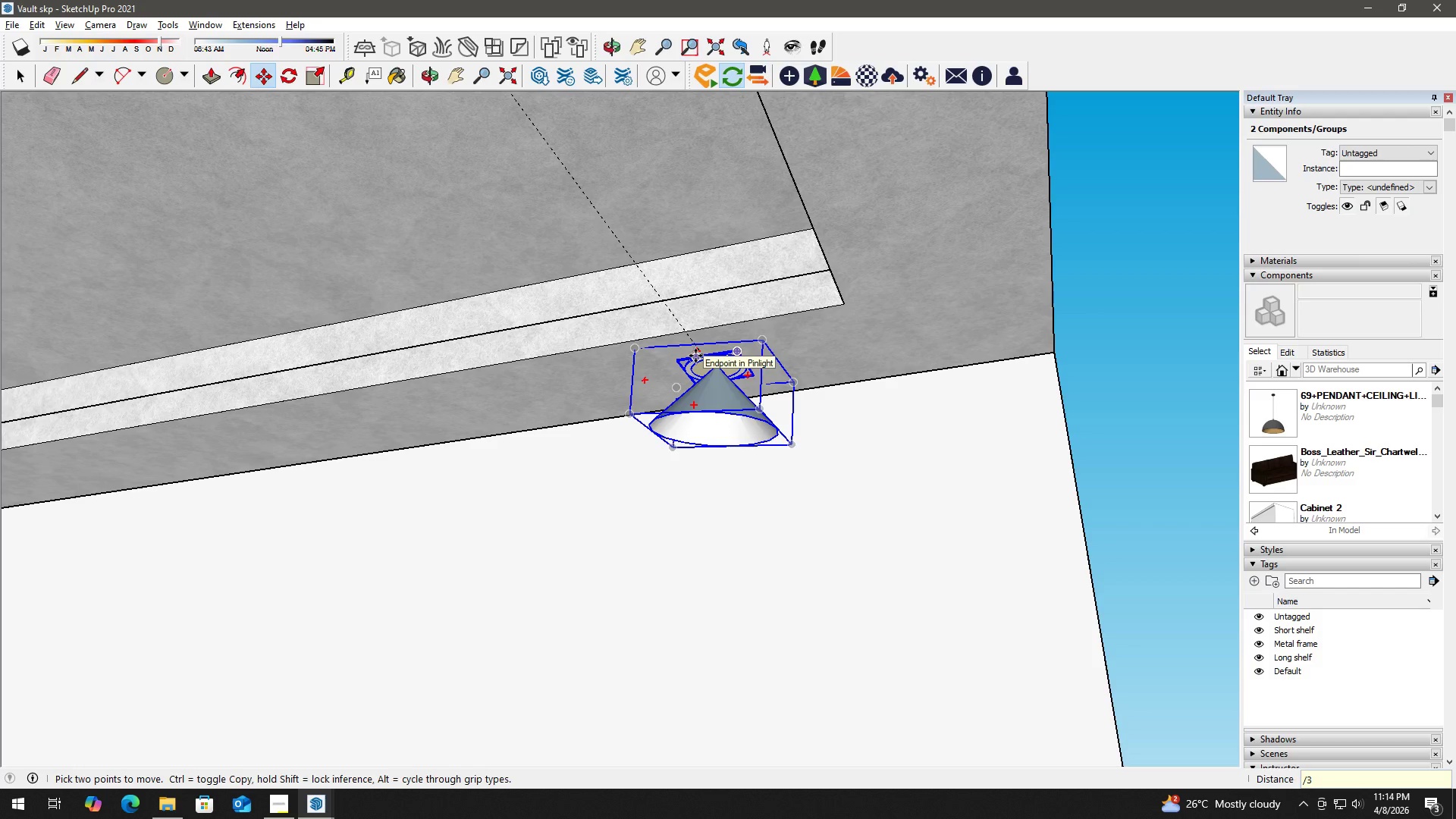 
key(NumpadEnter)
 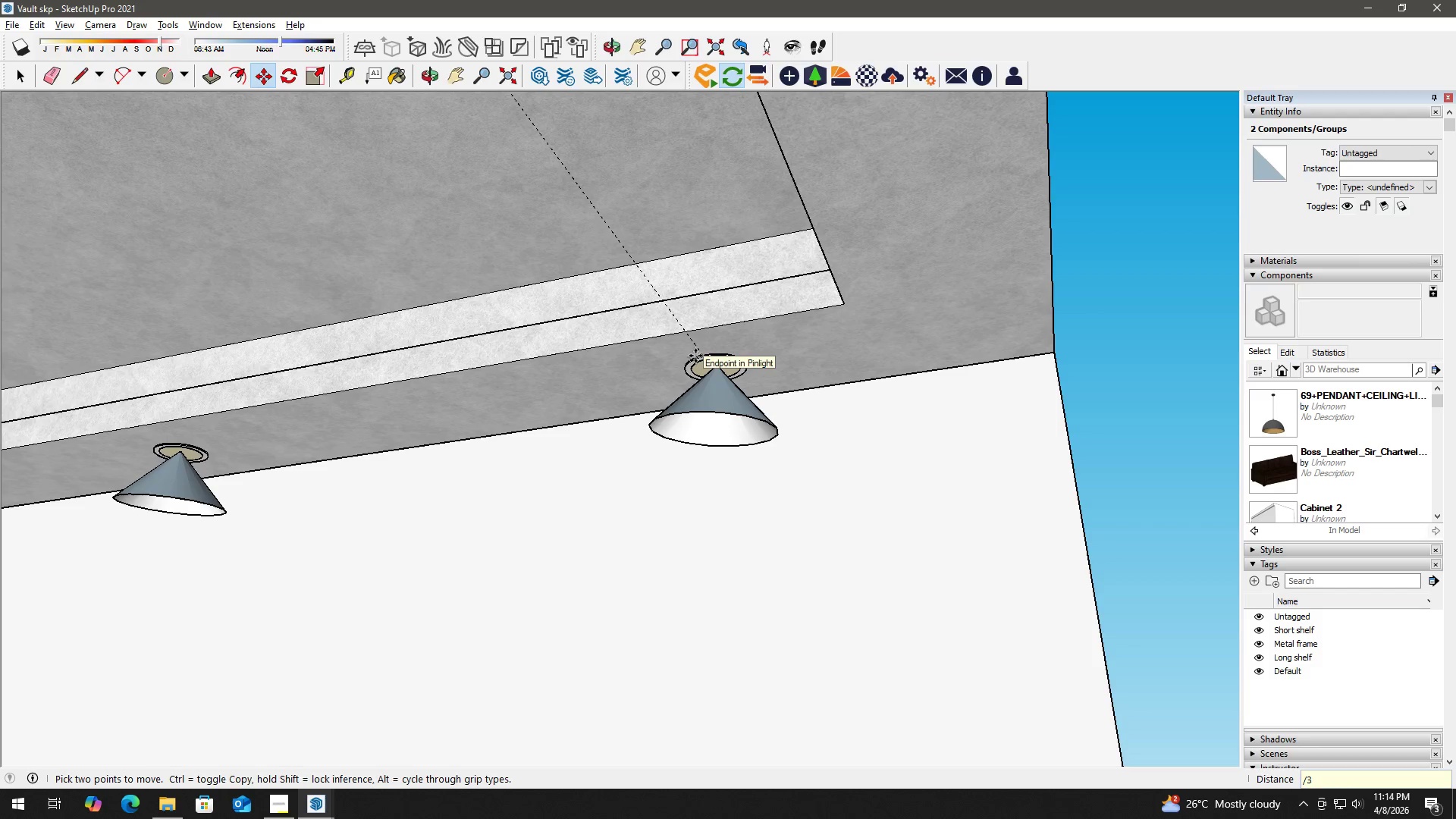 
key(Space)
 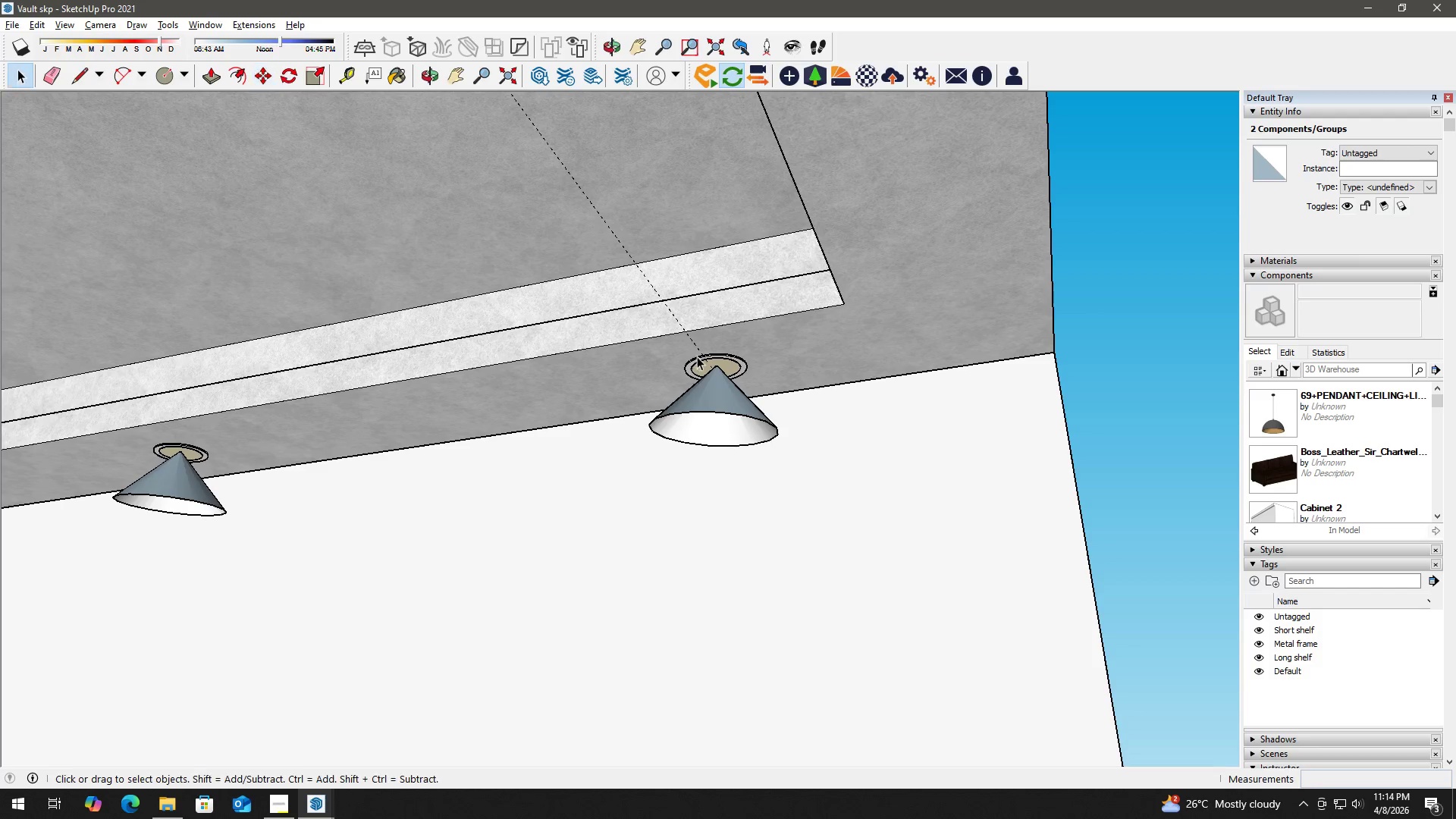 
scroll: coordinate [595, 391], scroll_direction: down, amount: 4.0
 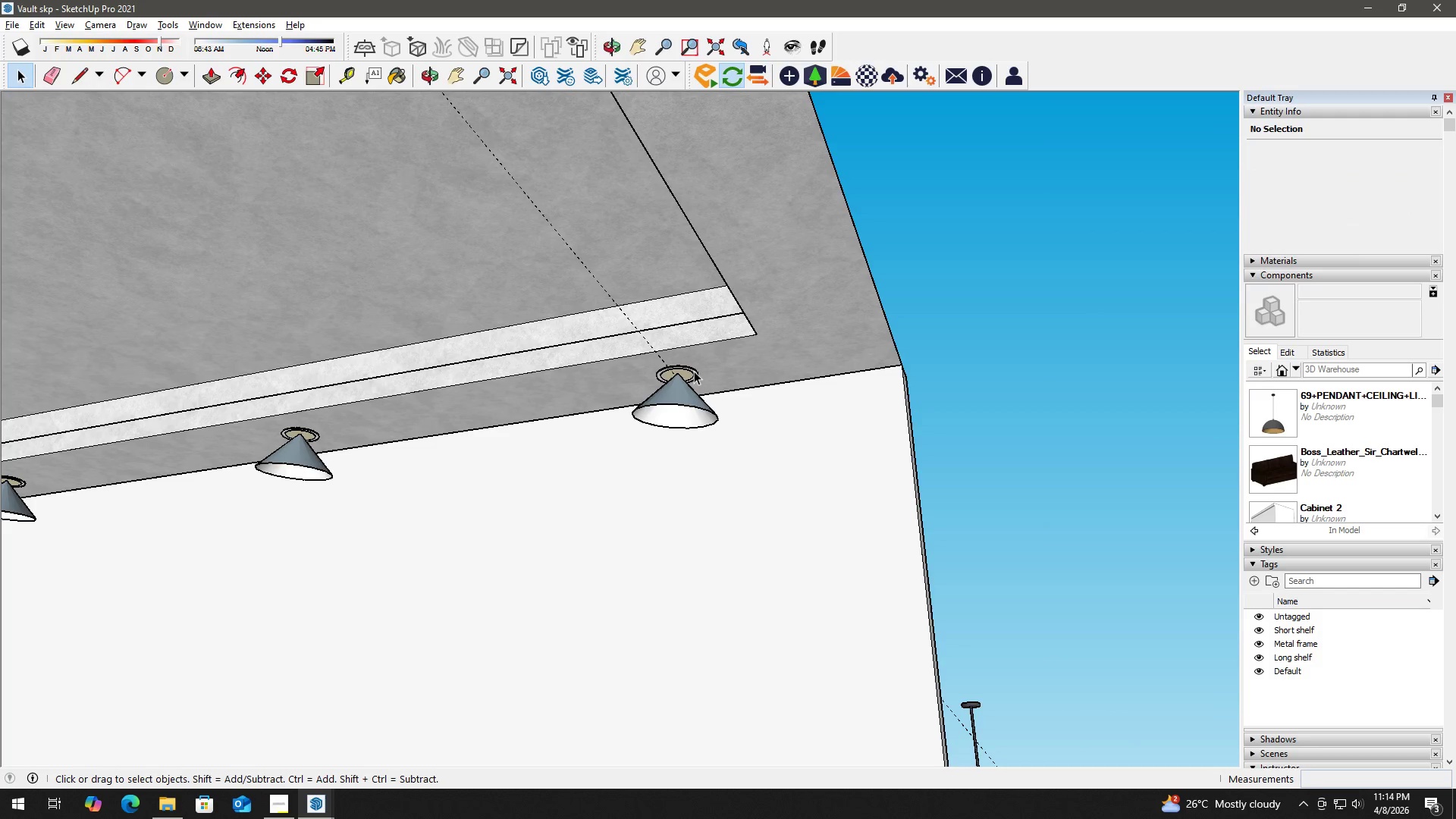 
double_click([689, 373])
 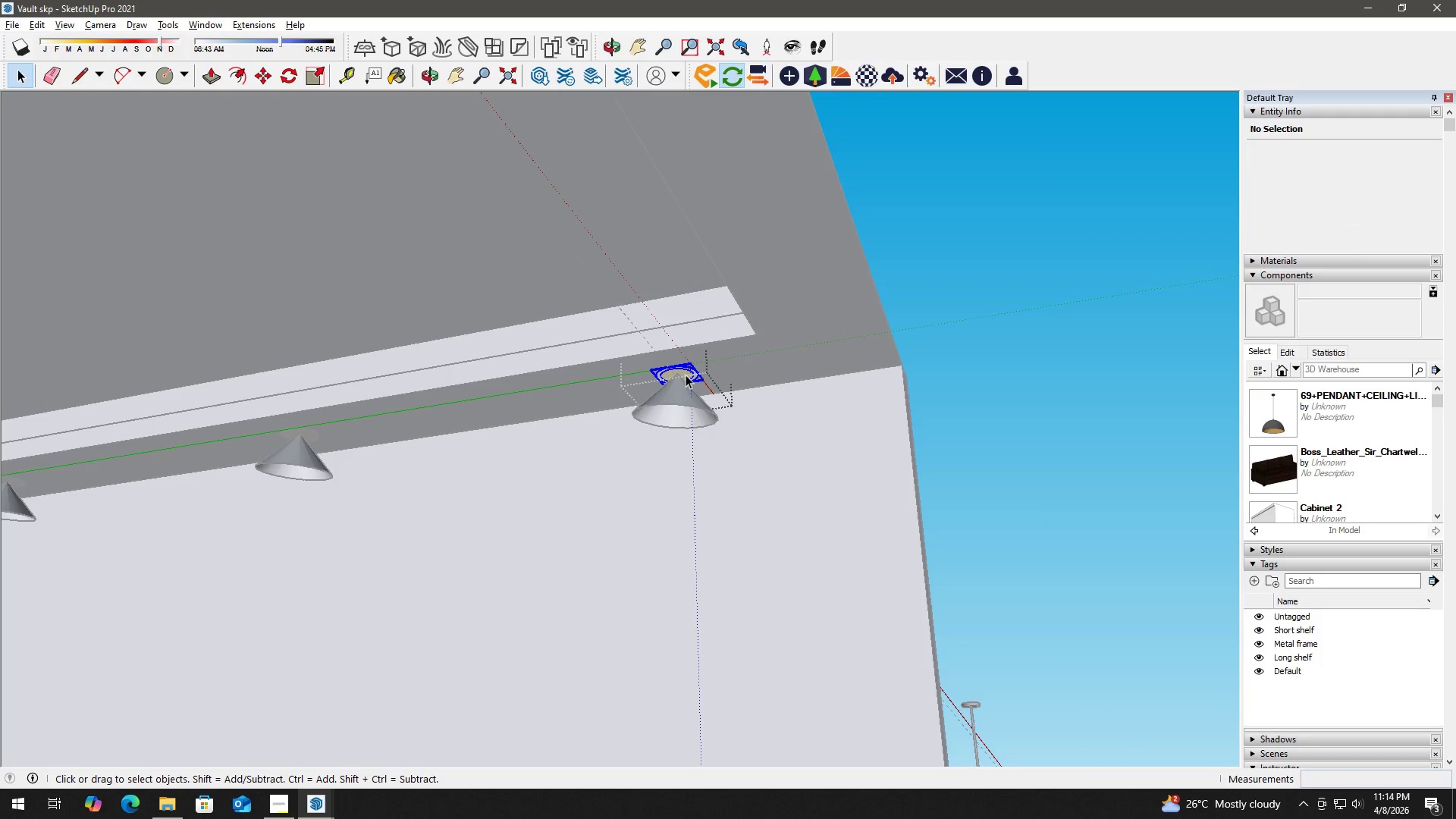 
double_click([682, 379])
 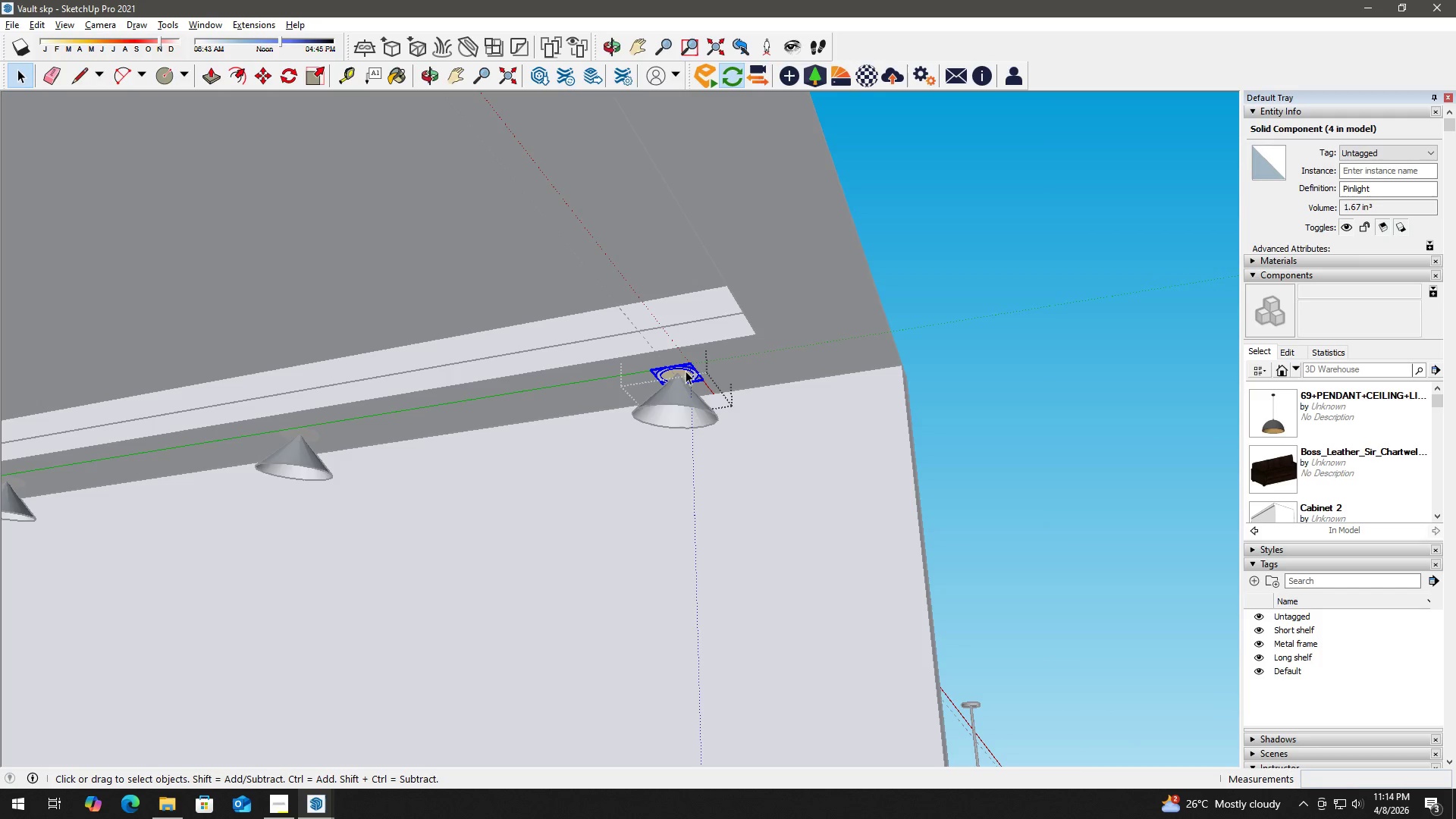 
key(P)
 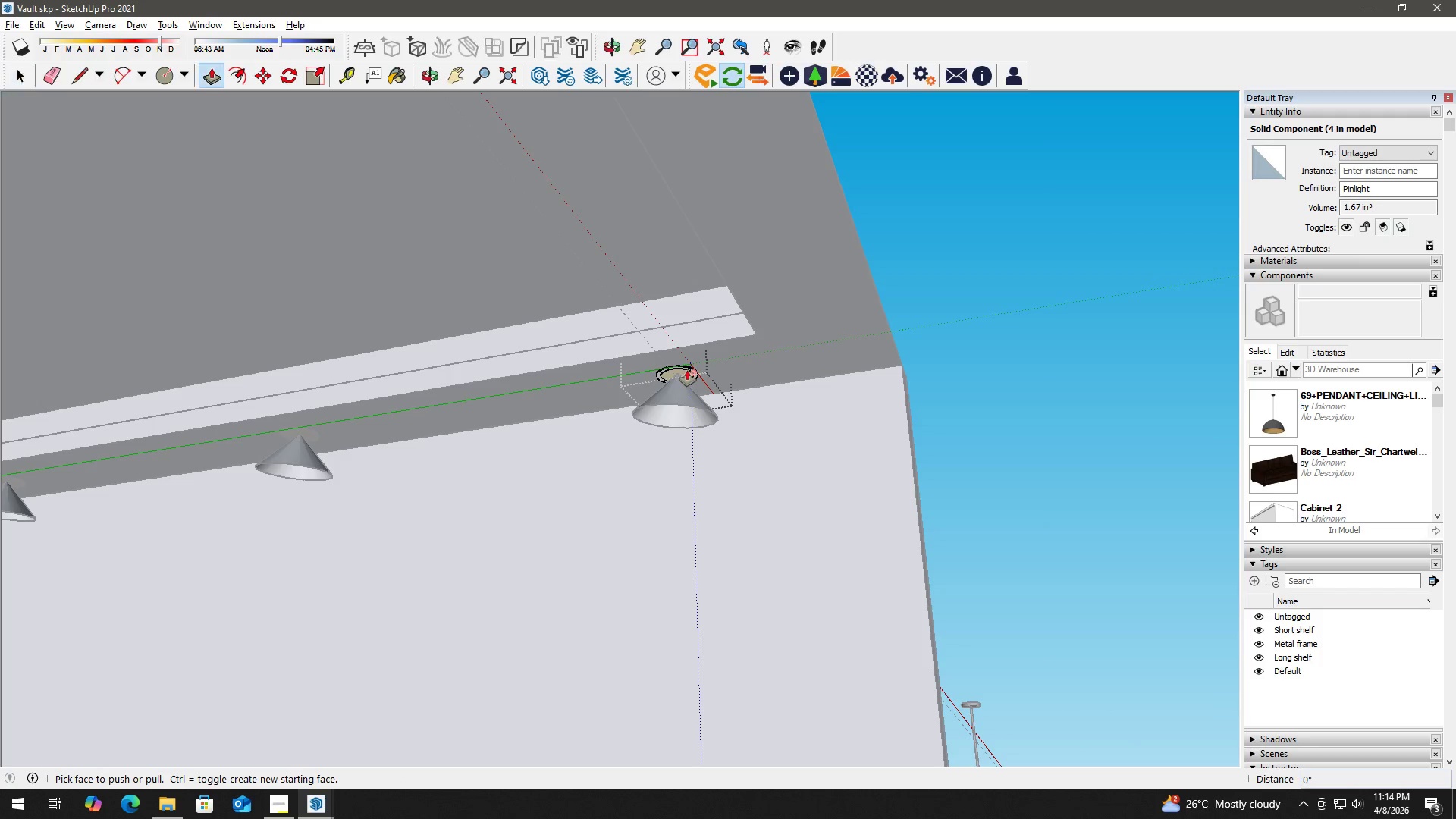 
left_click([687, 370])
 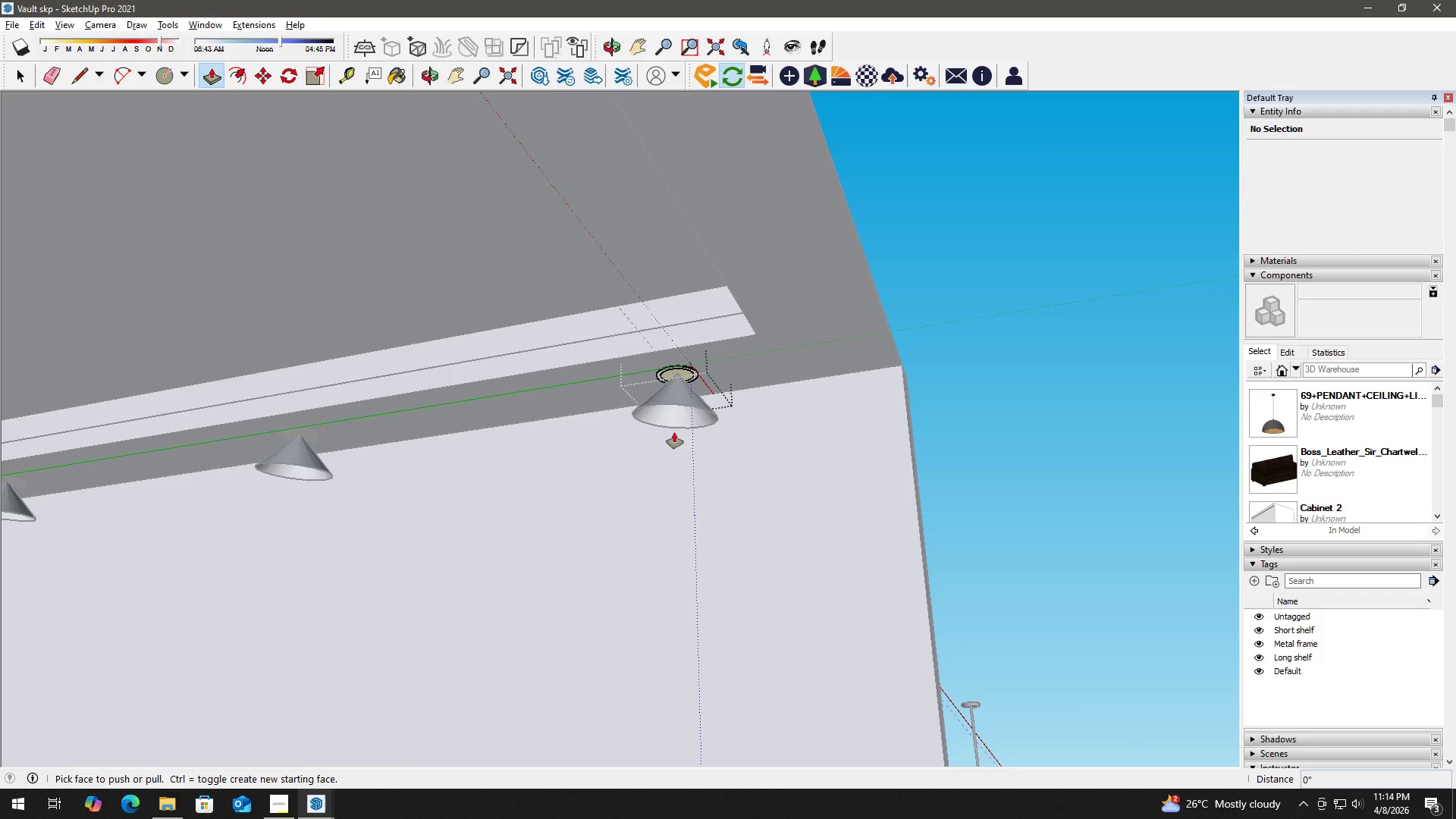 
key(Space)
 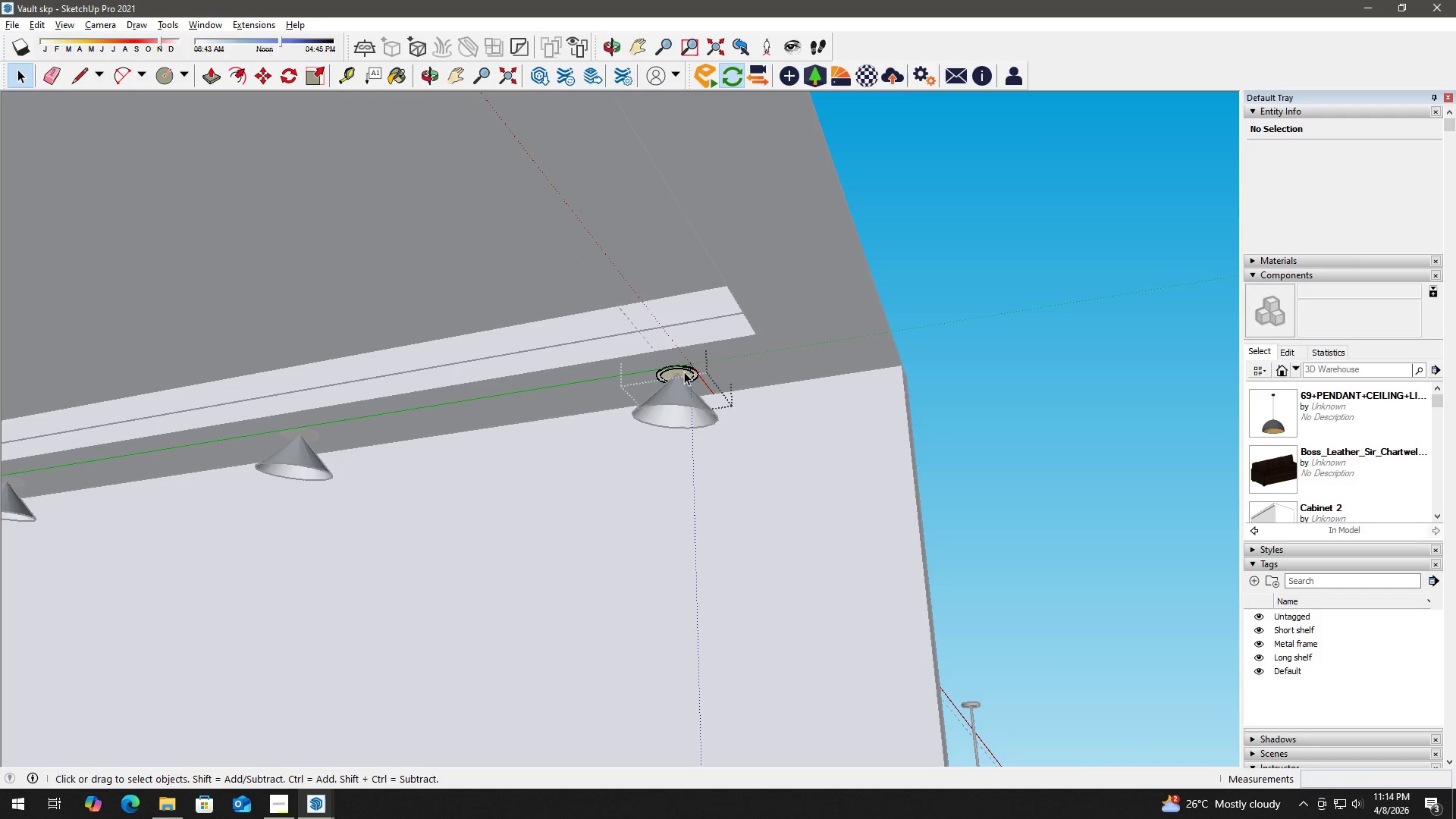 
left_click([682, 372])
 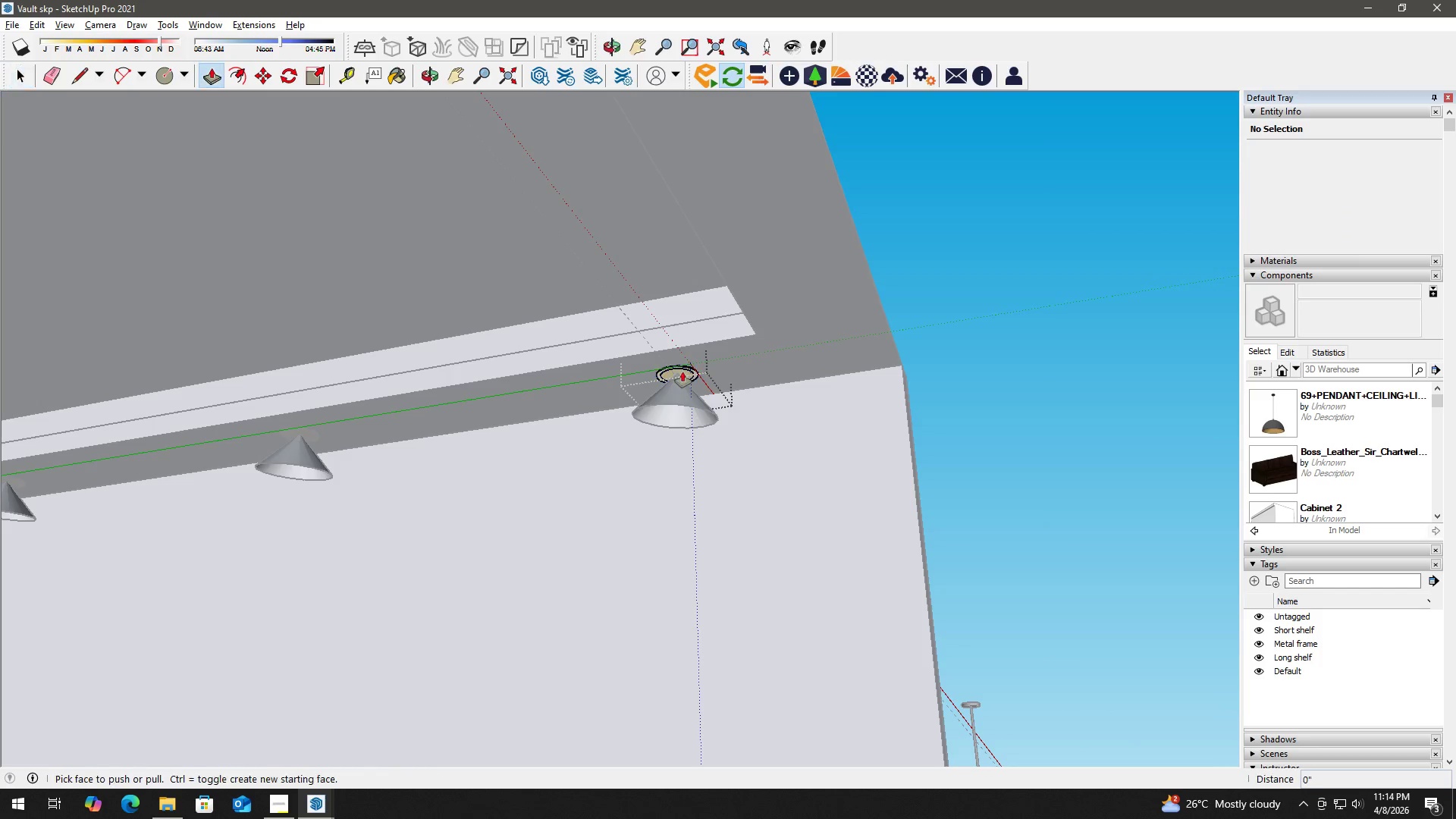 
key(P)
 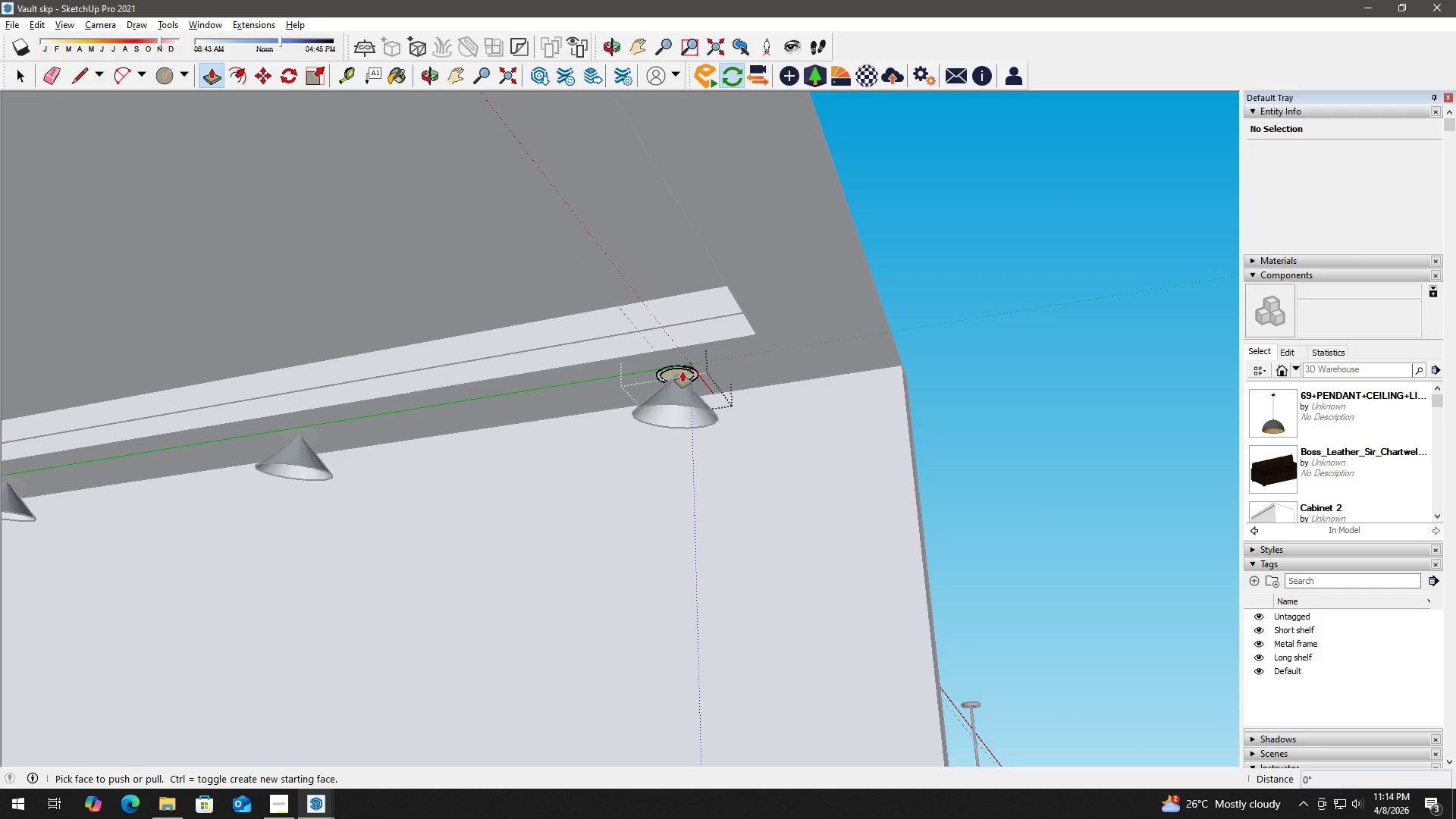 
left_click([682, 372])
 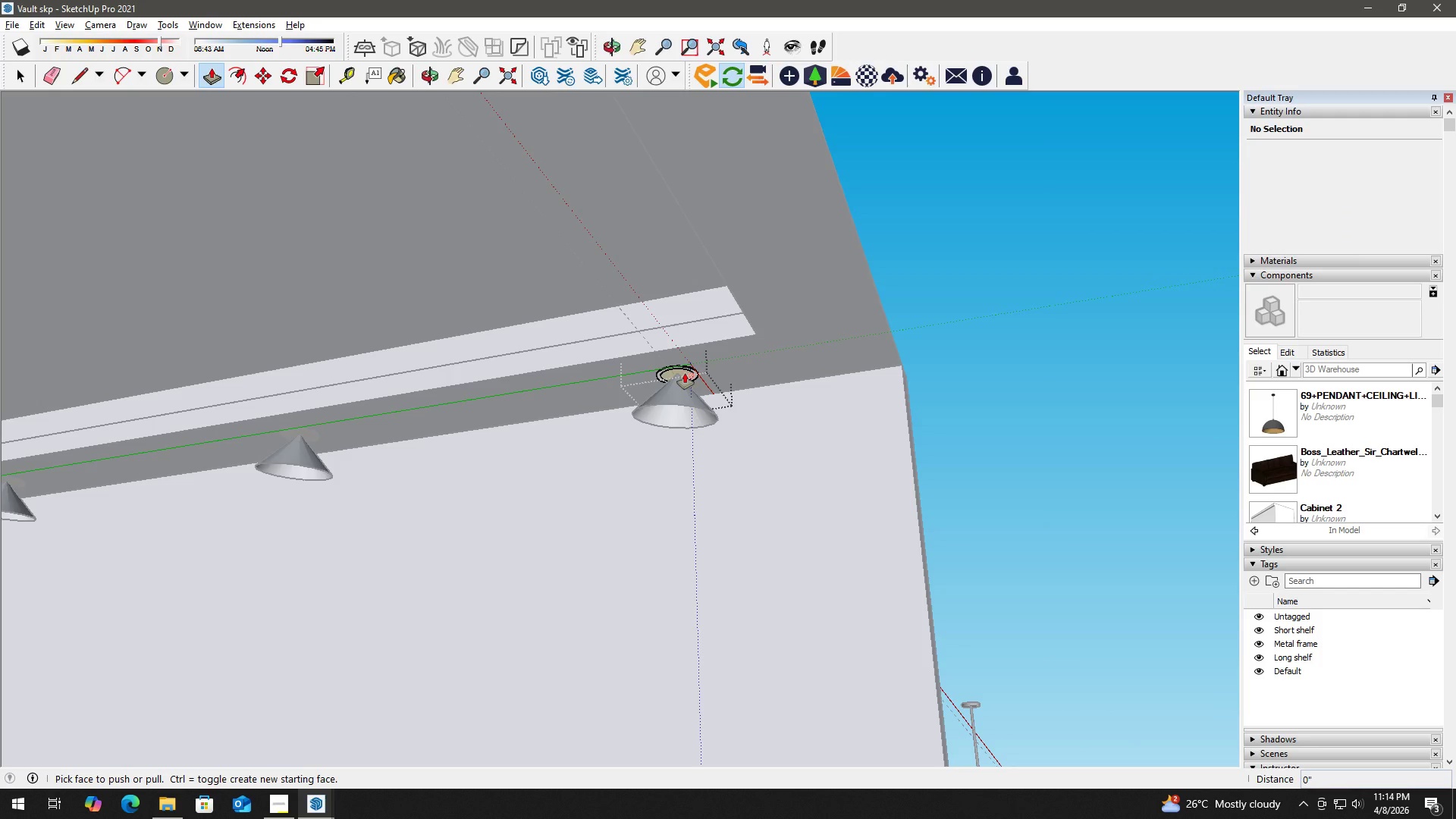 
scroll: coordinate [726, 384], scroll_direction: up, amount: 22.0
 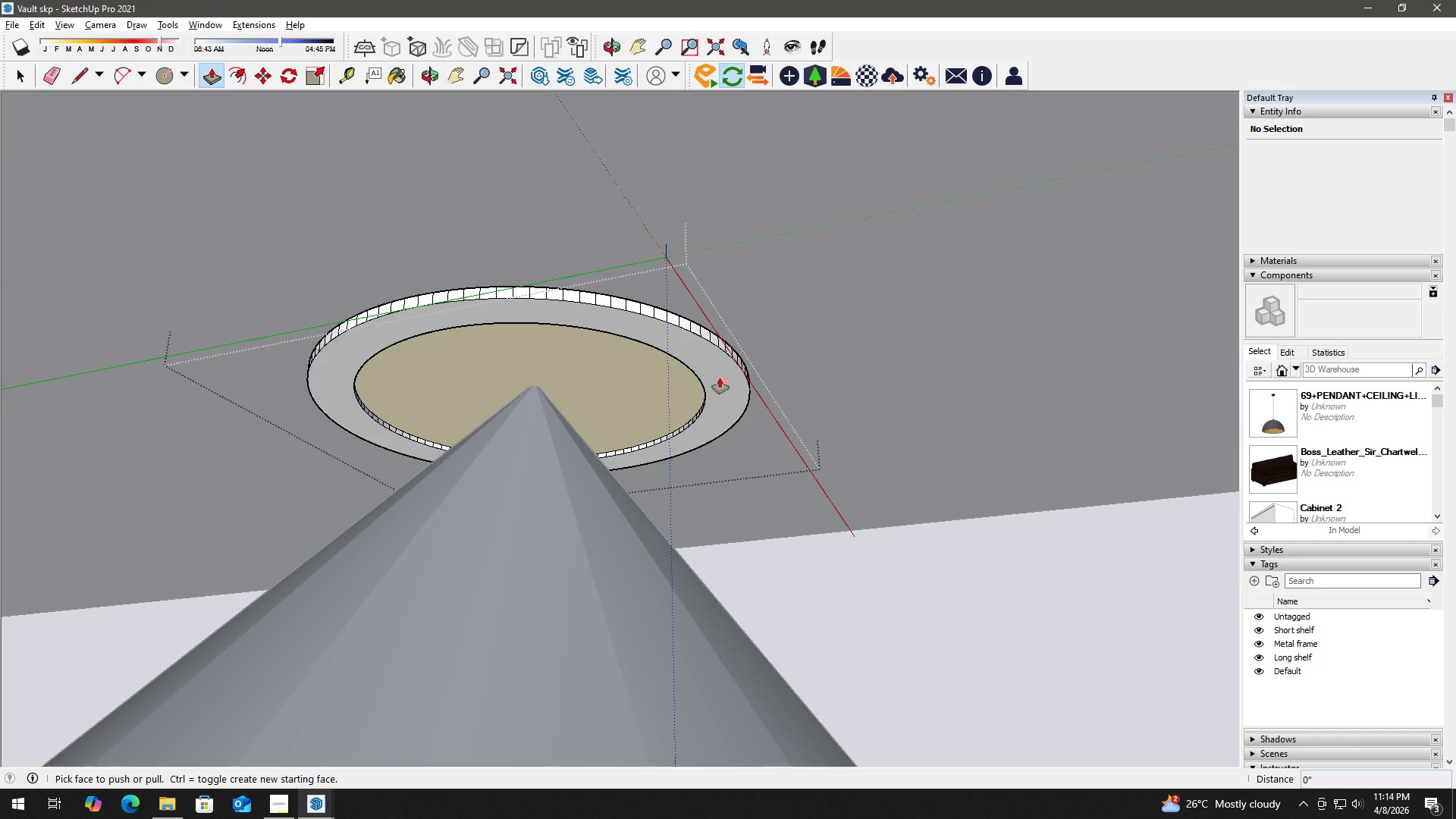 
key(Space)
 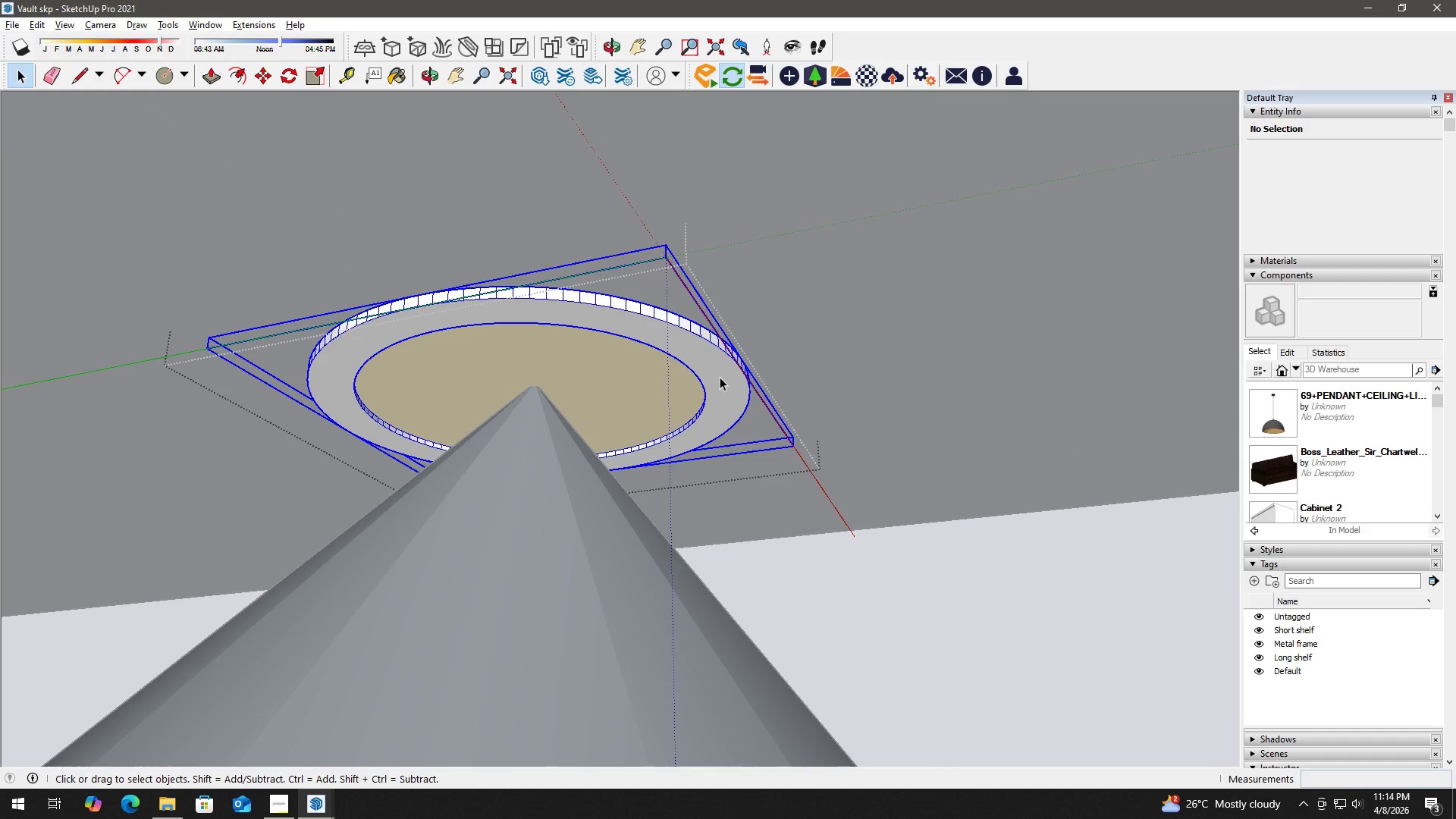 
double_click([720, 377])
 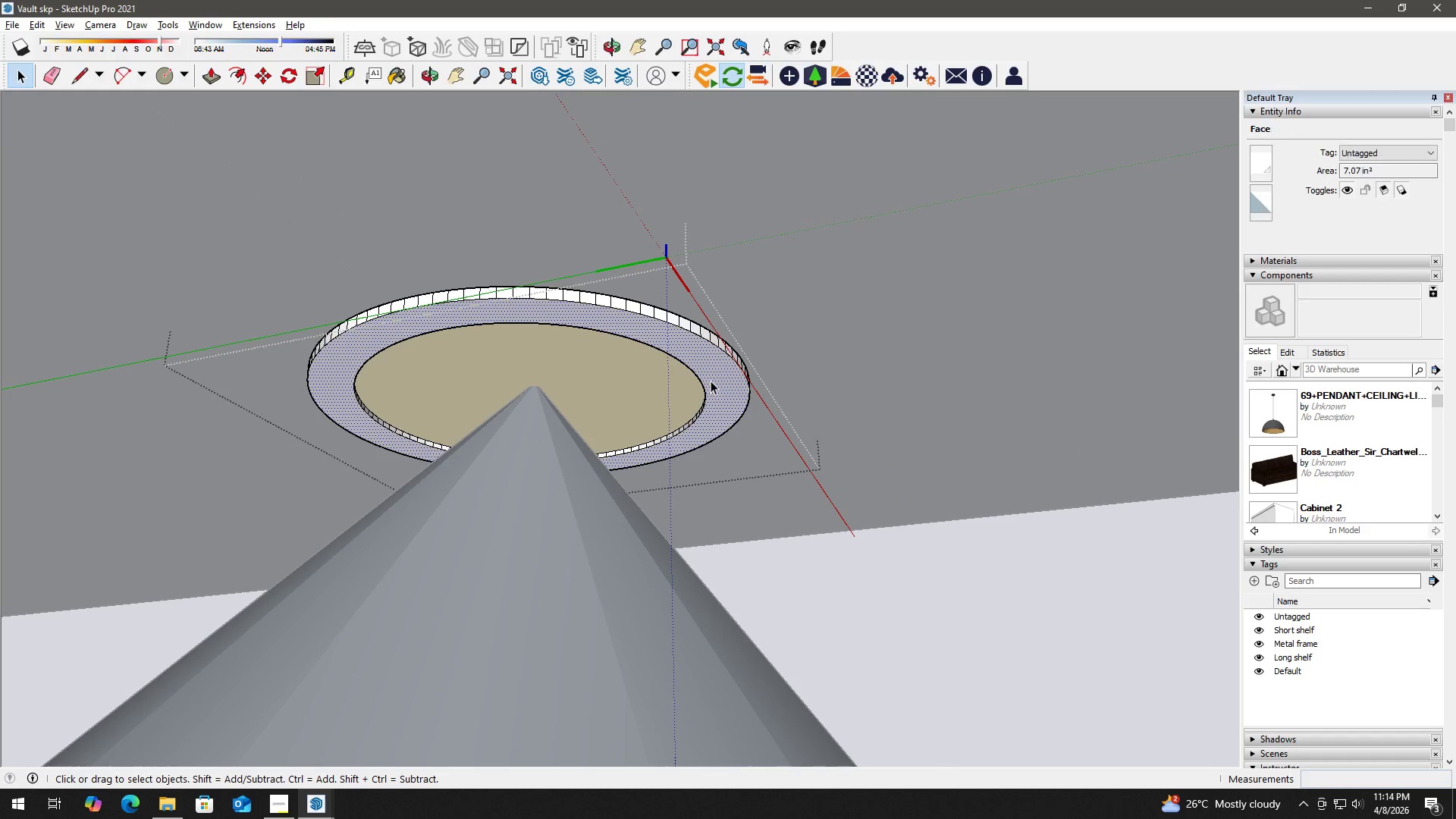 
key(P)
 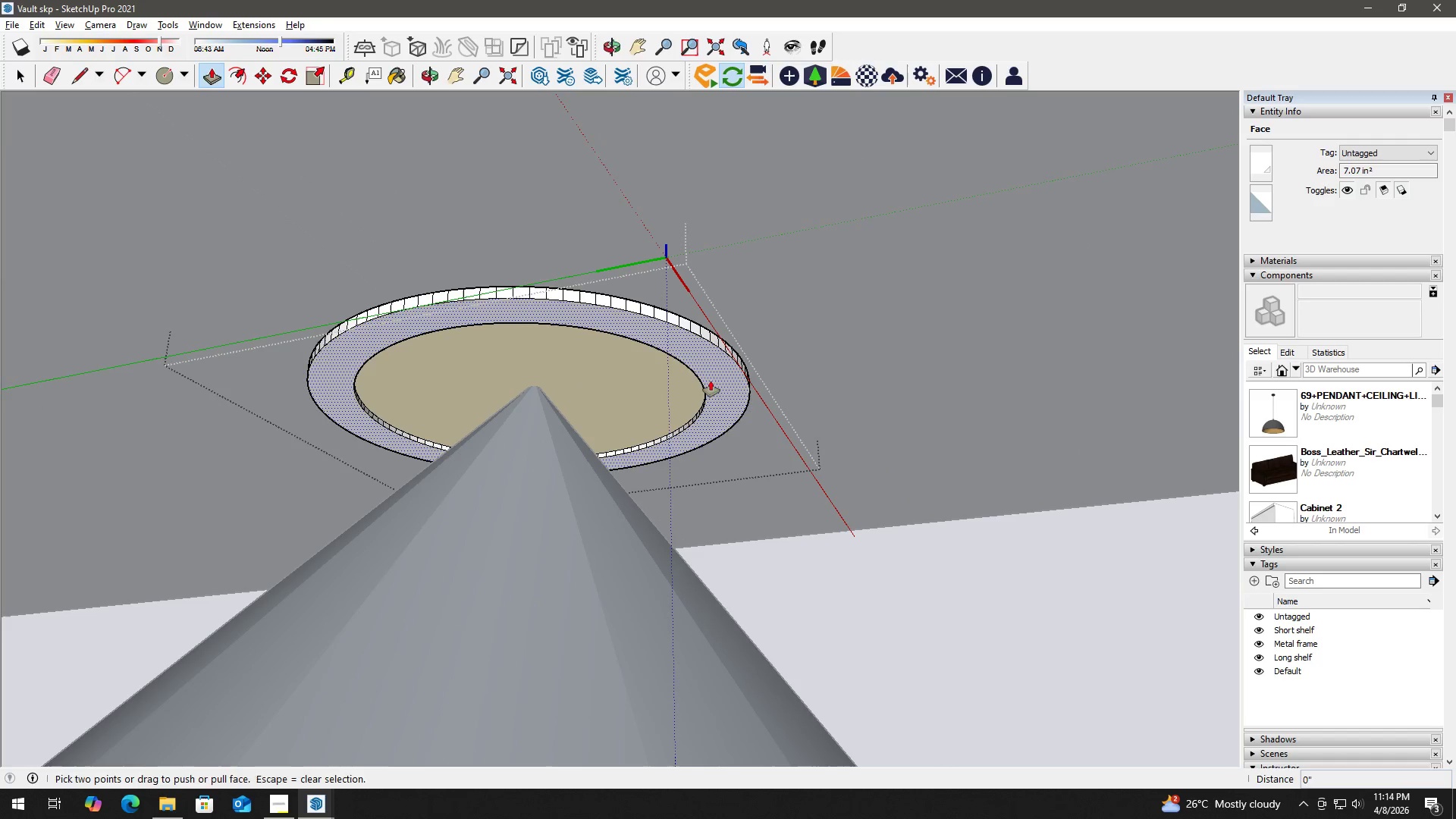 
left_click([711, 381])
 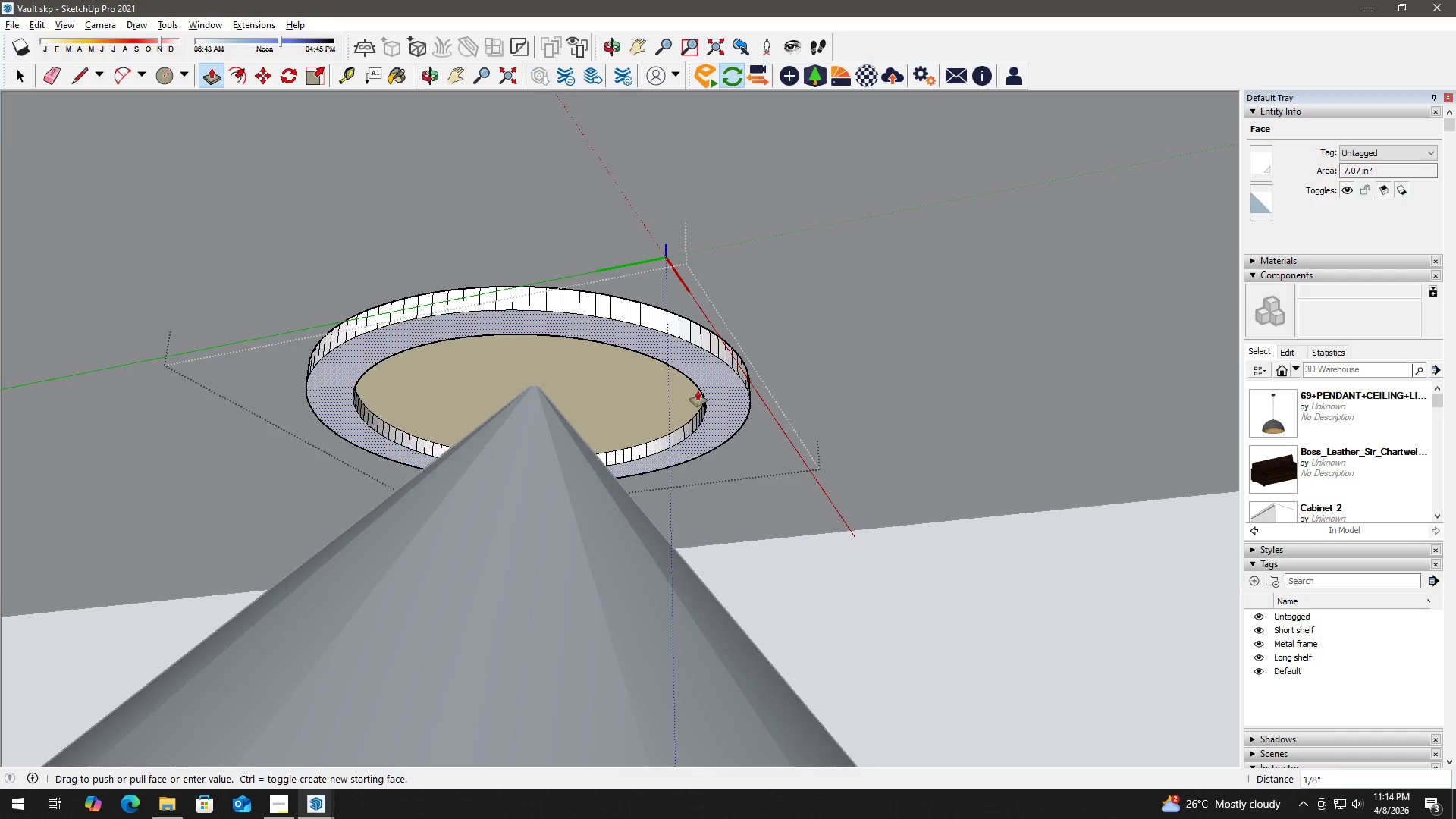 
scroll: coordinate [659, 486], scroll_direction: down, amount: 21.0
 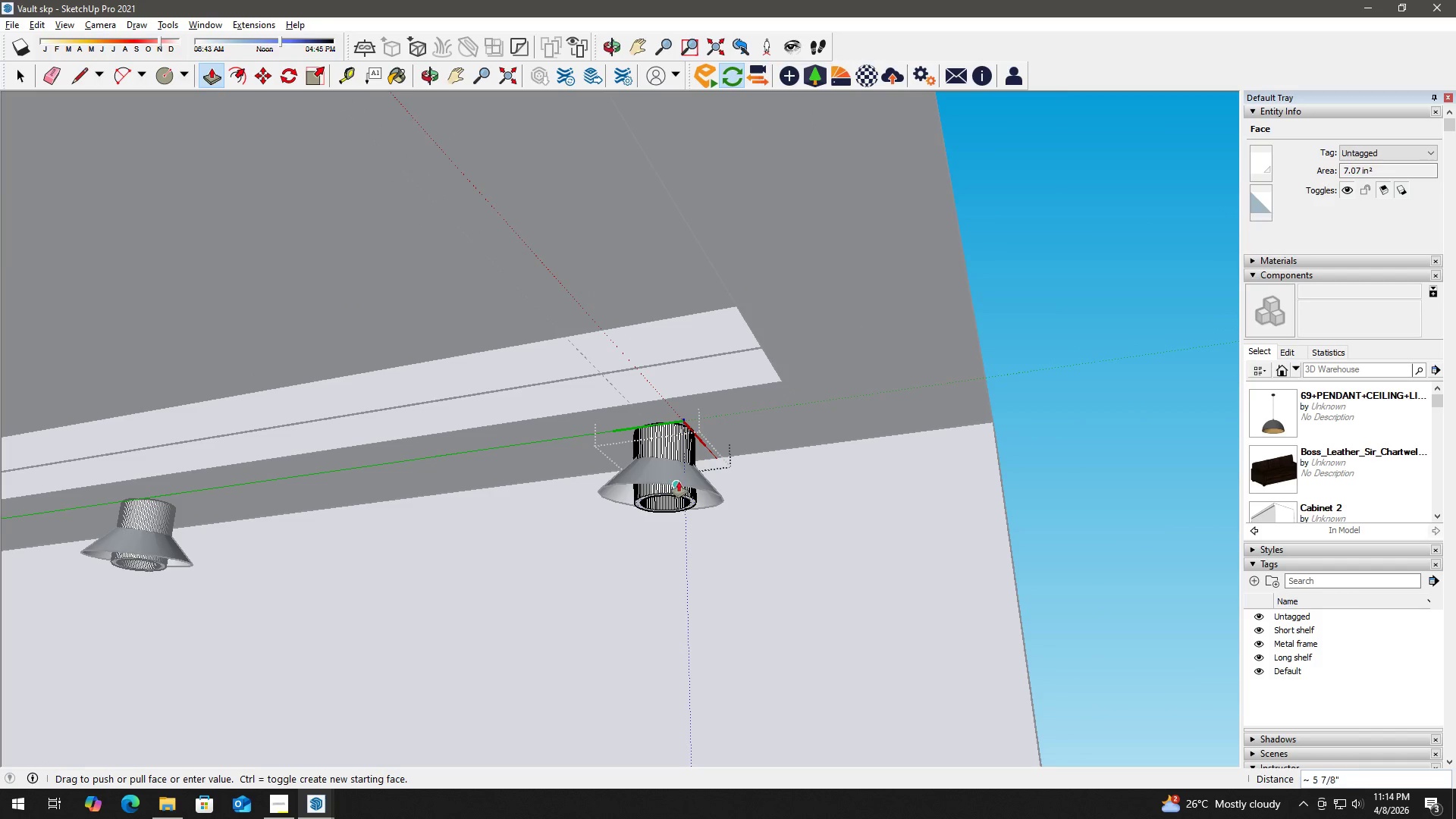 
key(Escape)
 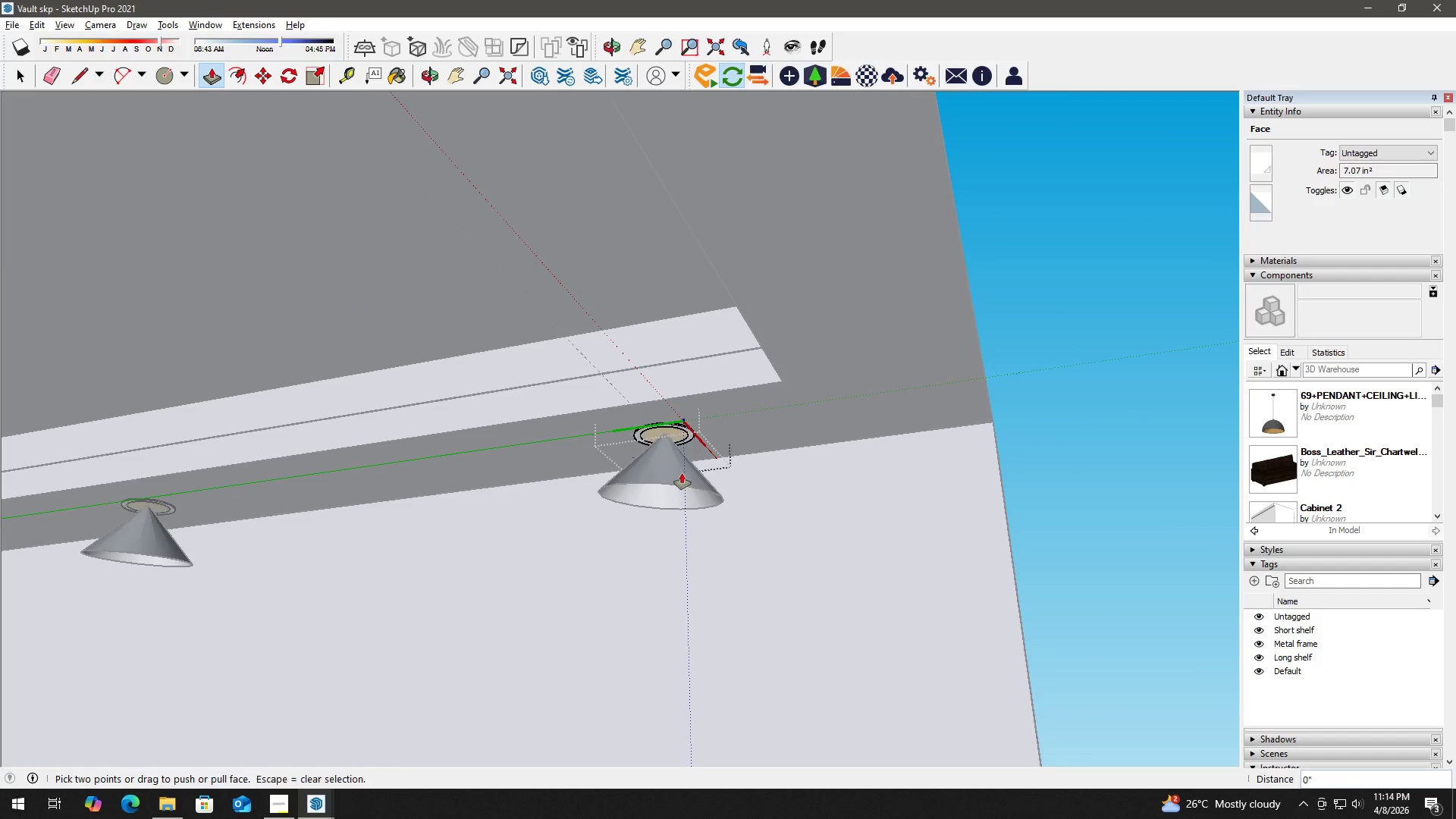 
key(Escape)
 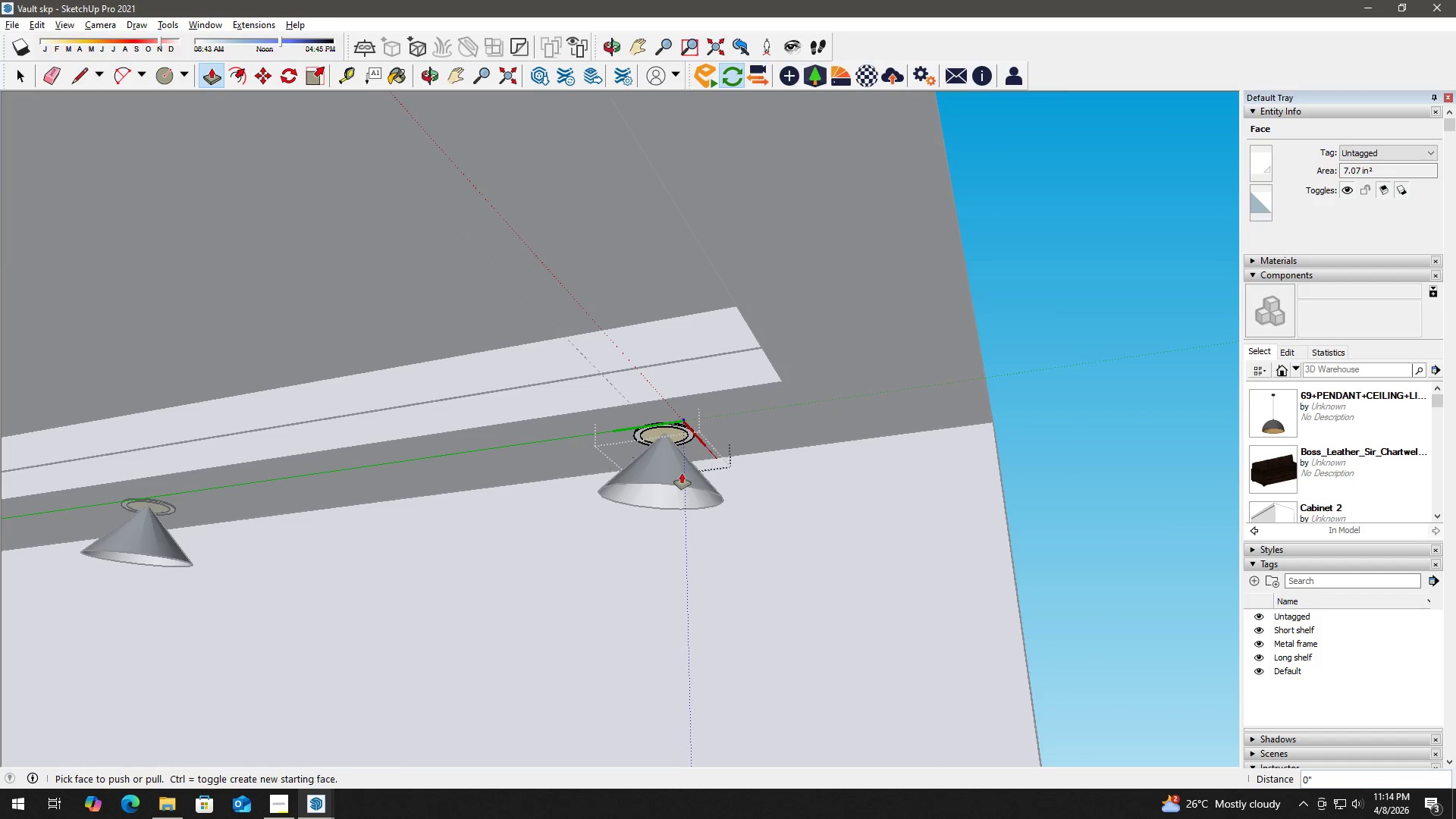 
key(Escape)
 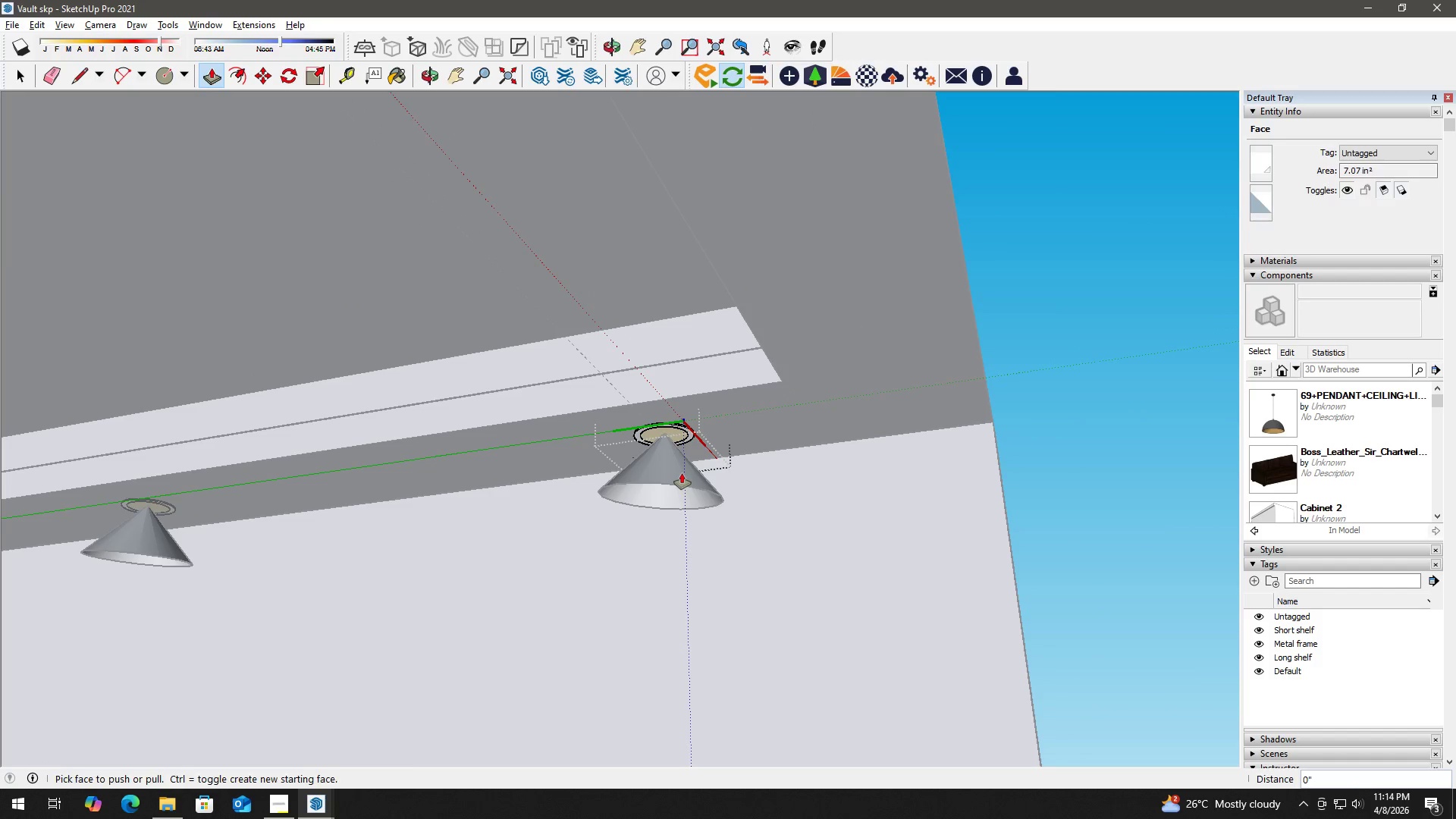 
key(Space)
 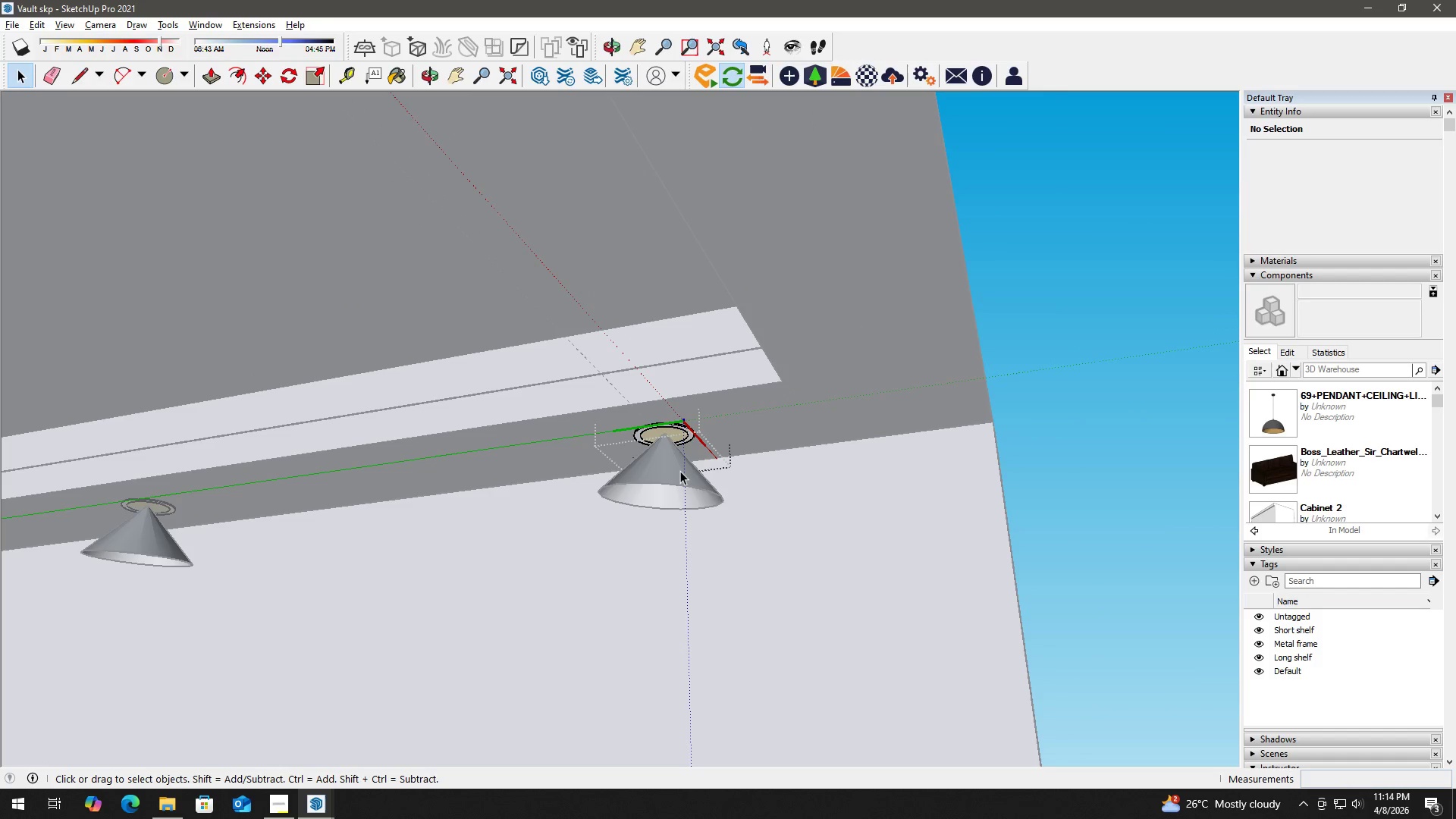 
key(Escape)
 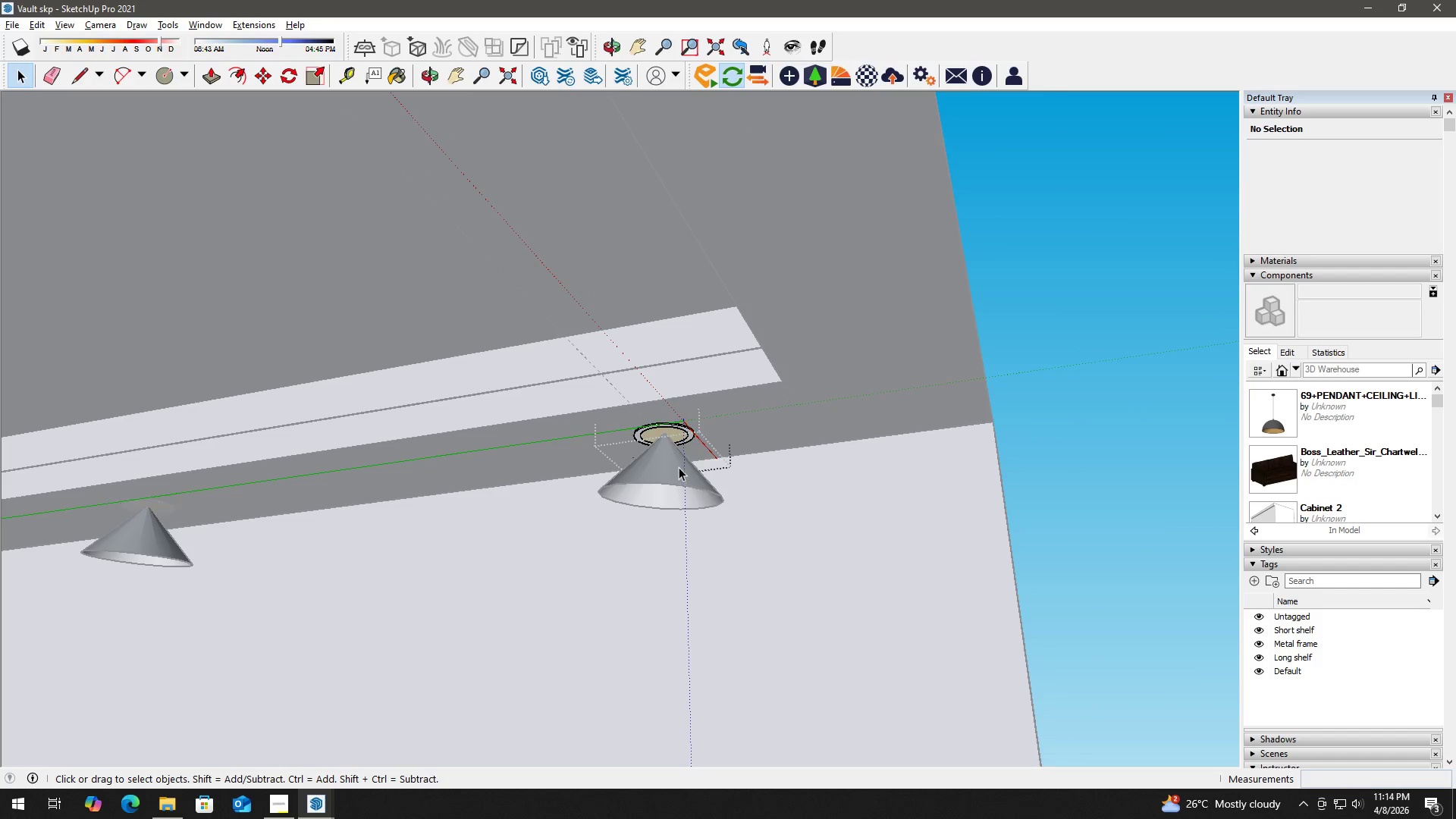 
key(Escape)
 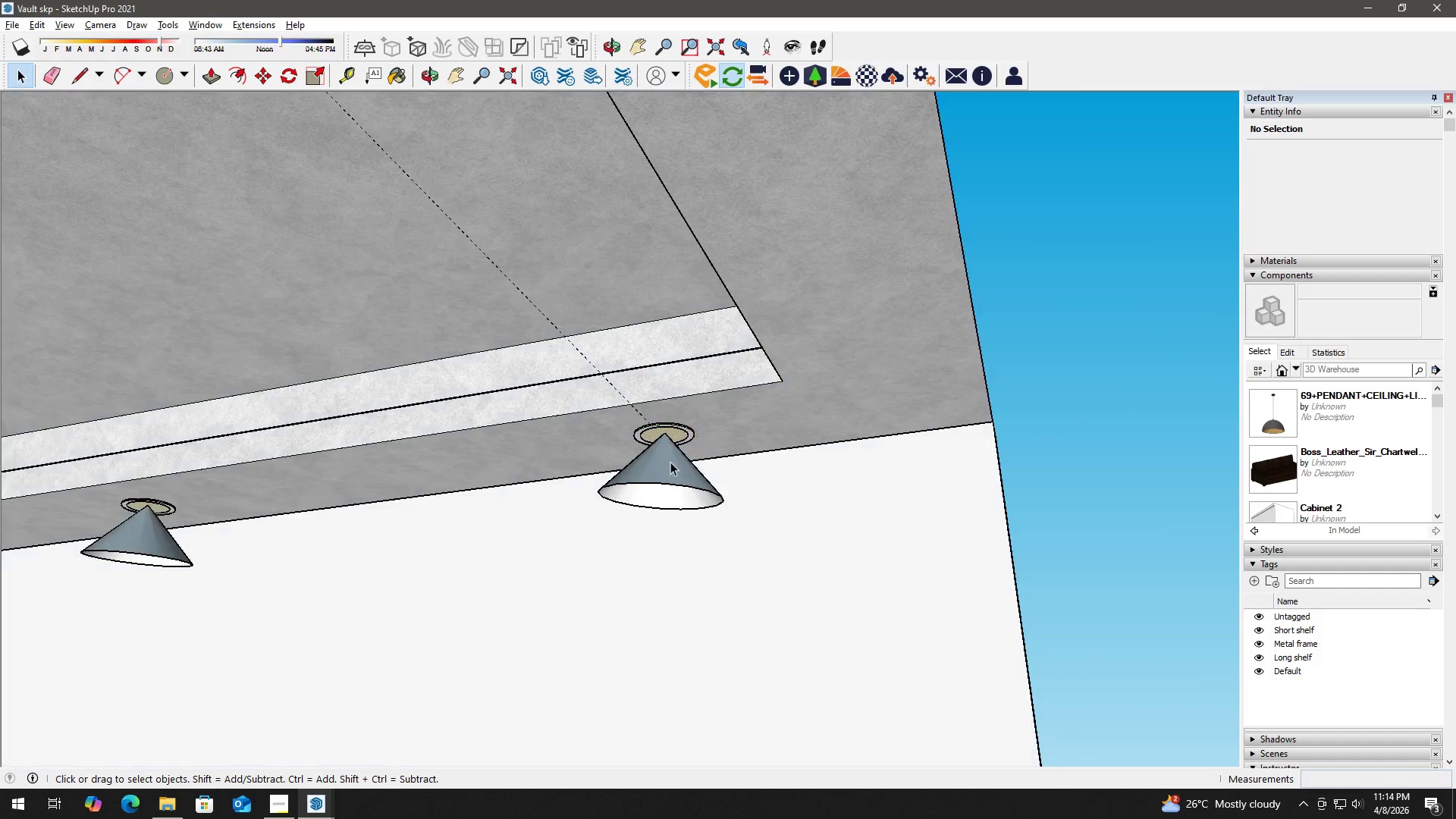 
key(Escape)
 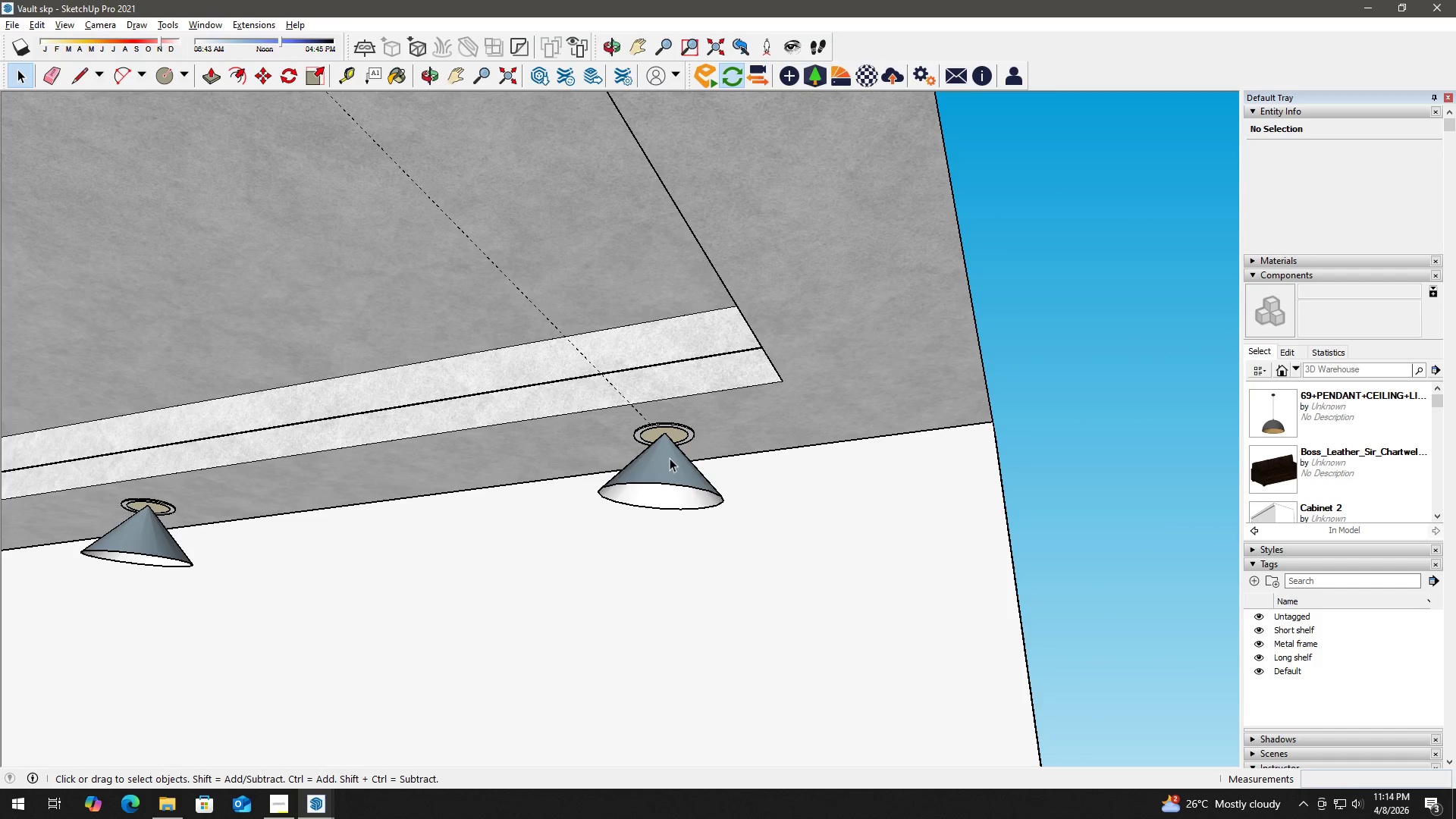 
key(Alt+Tab)
 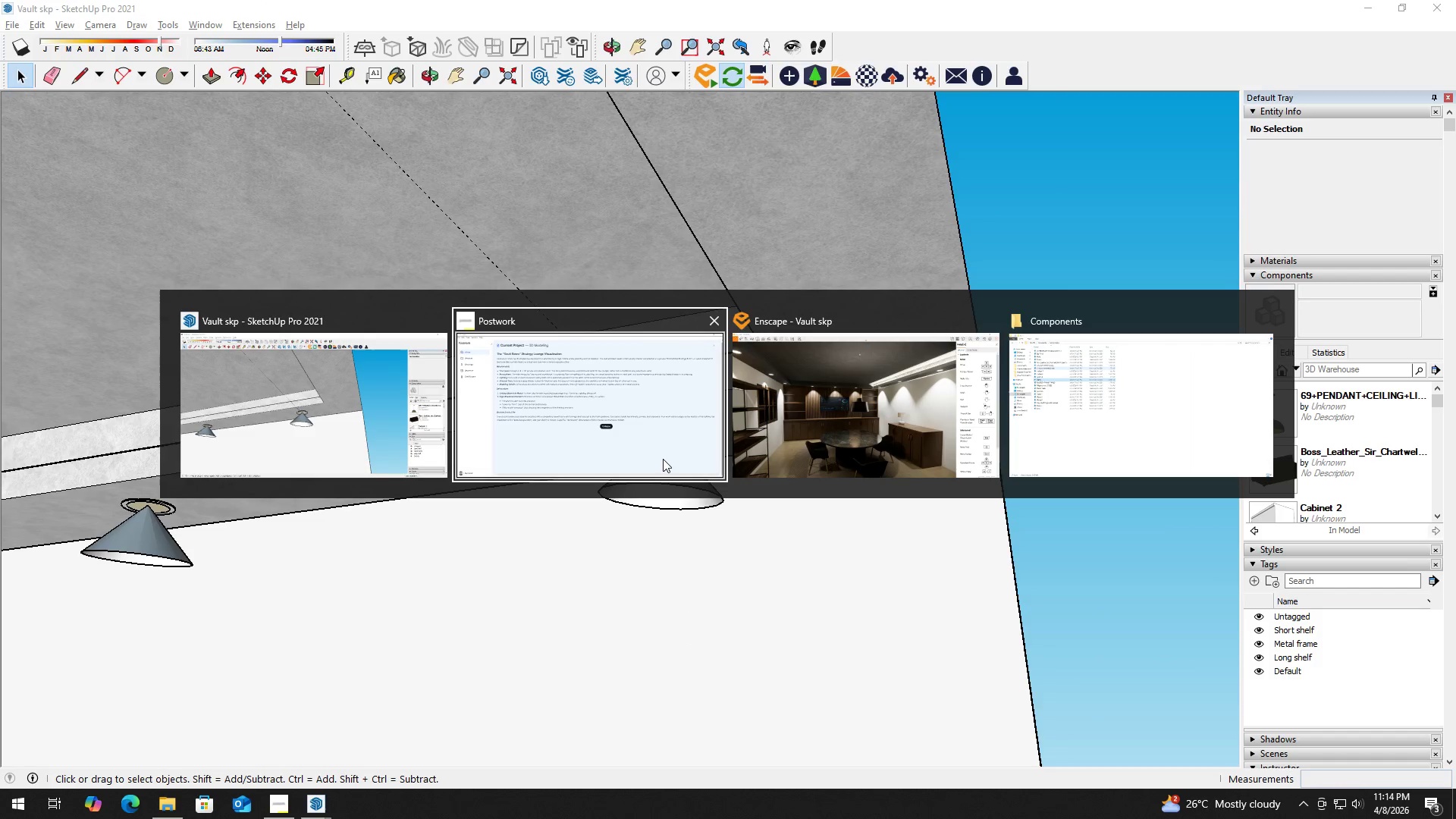 
key(Alt+Tab)
 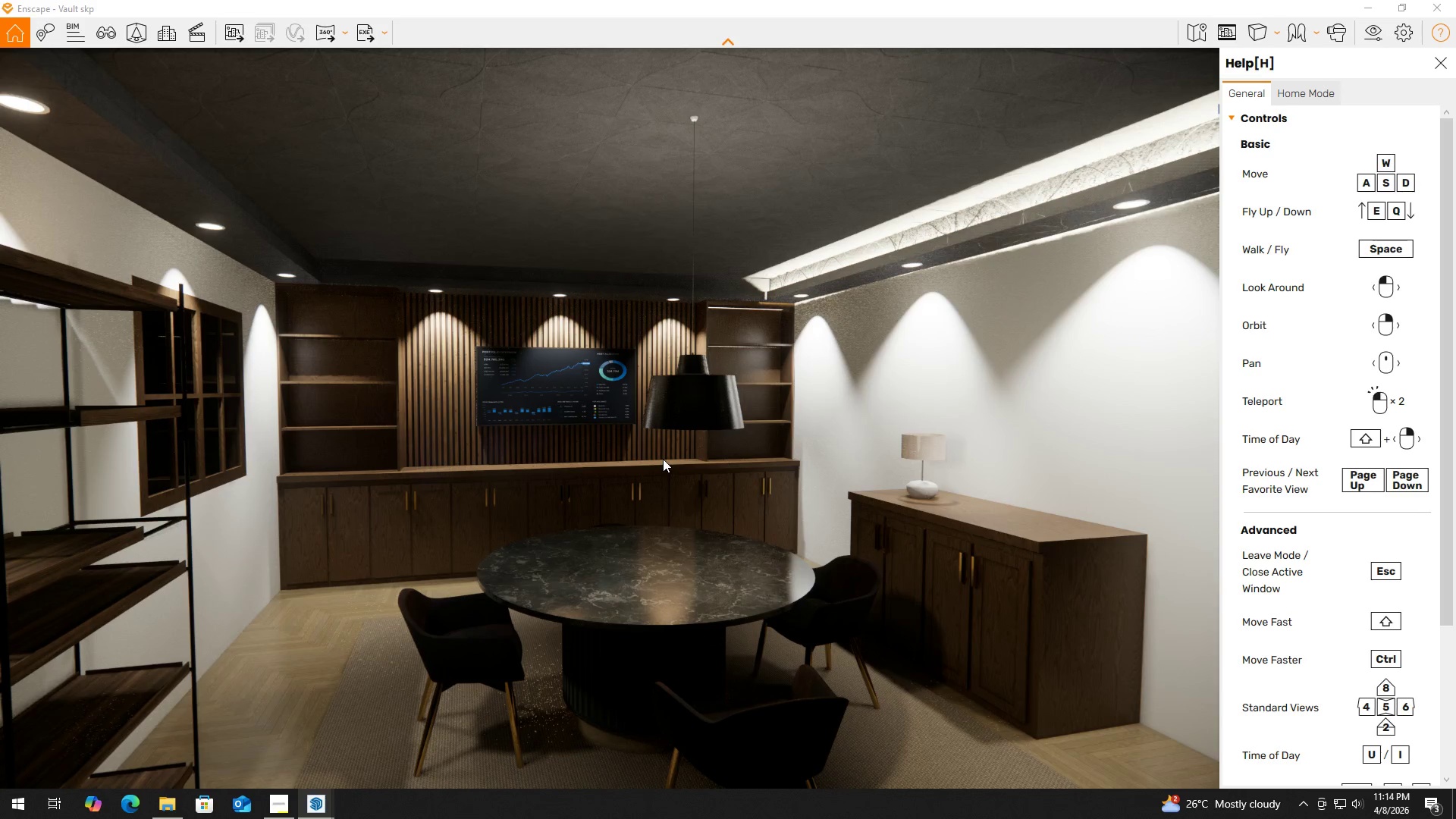 
wait(19.69)
 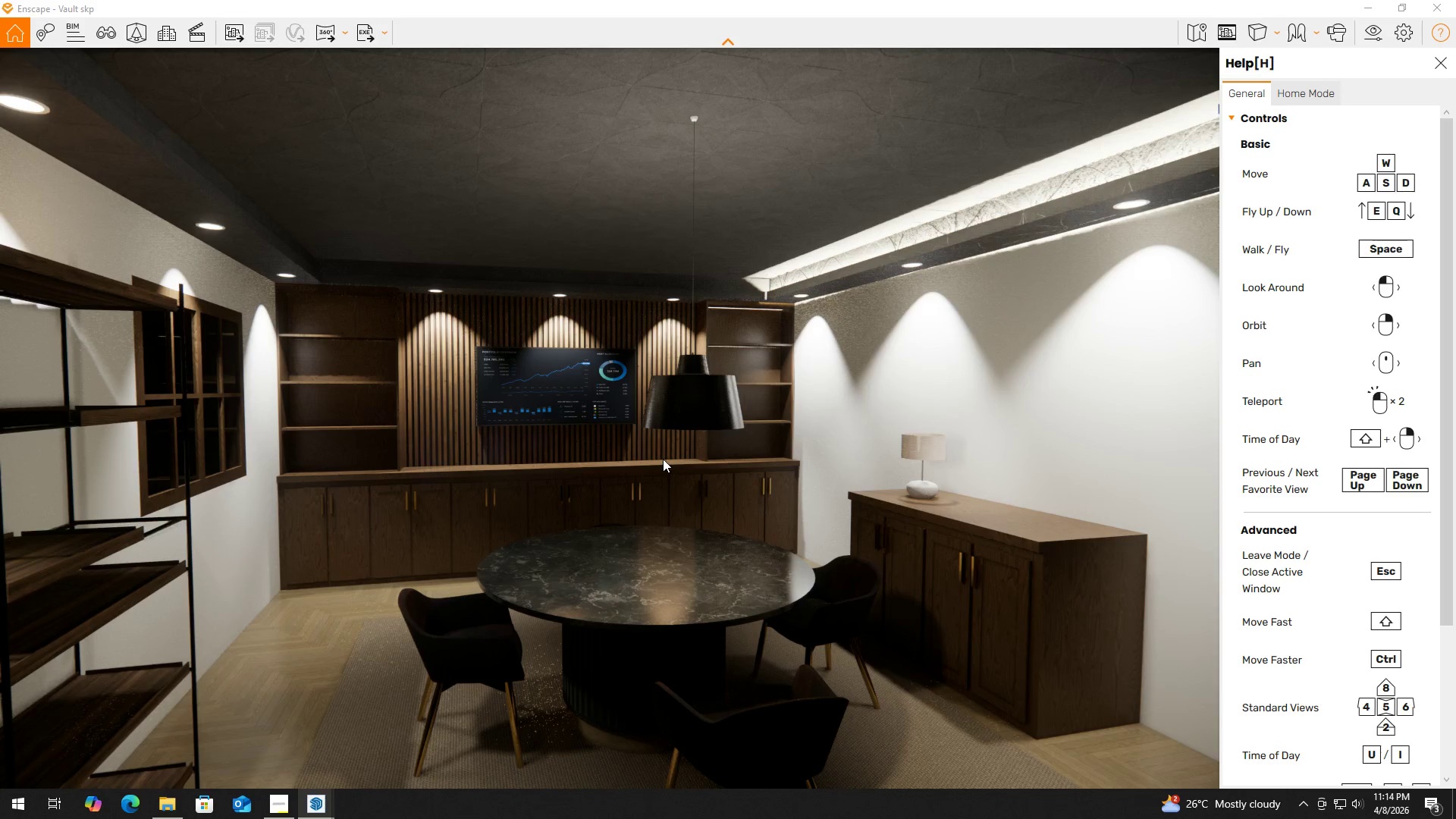 
key(Alt+AltLeft)
 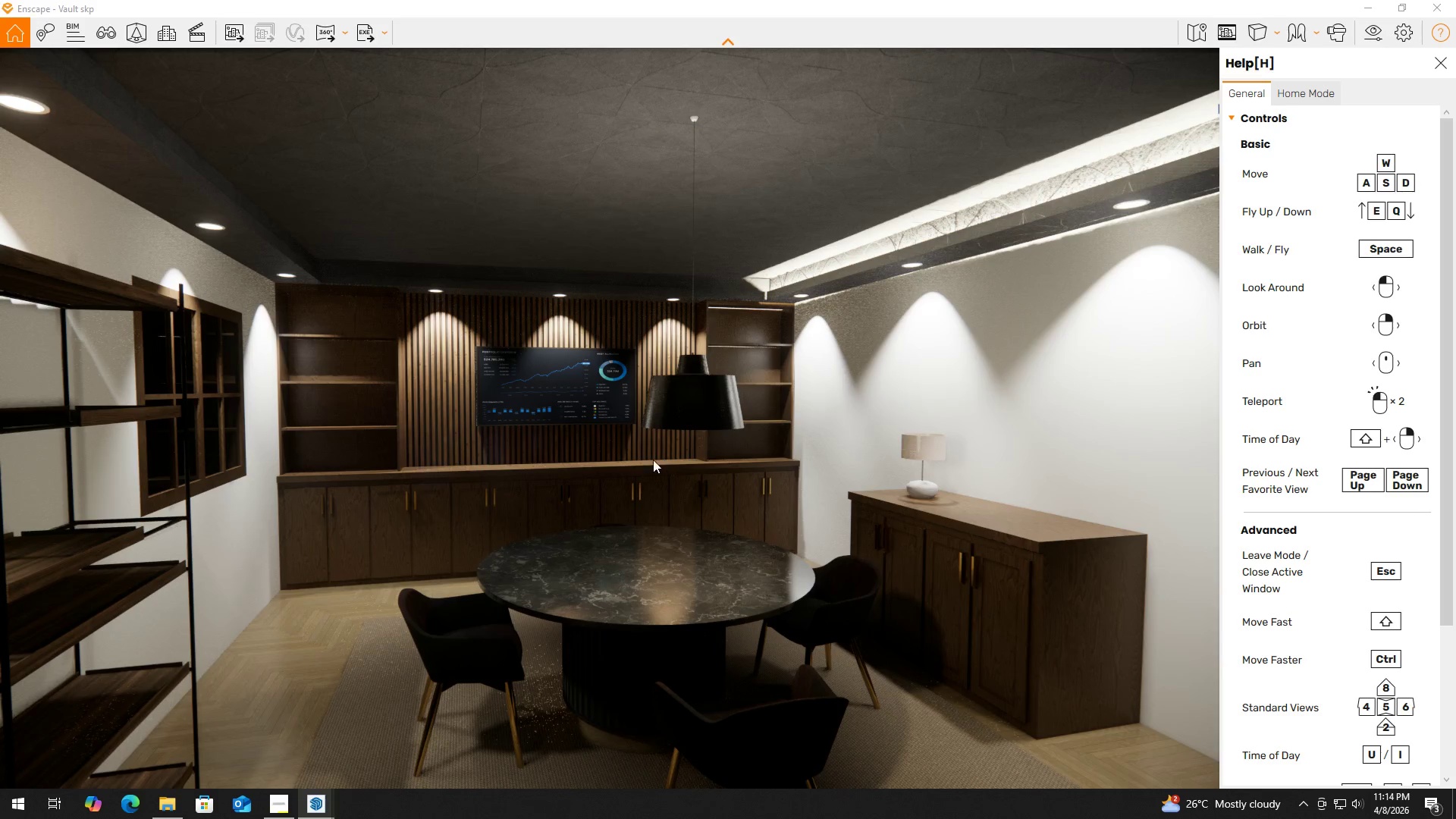 
key(Alt+Tab)
 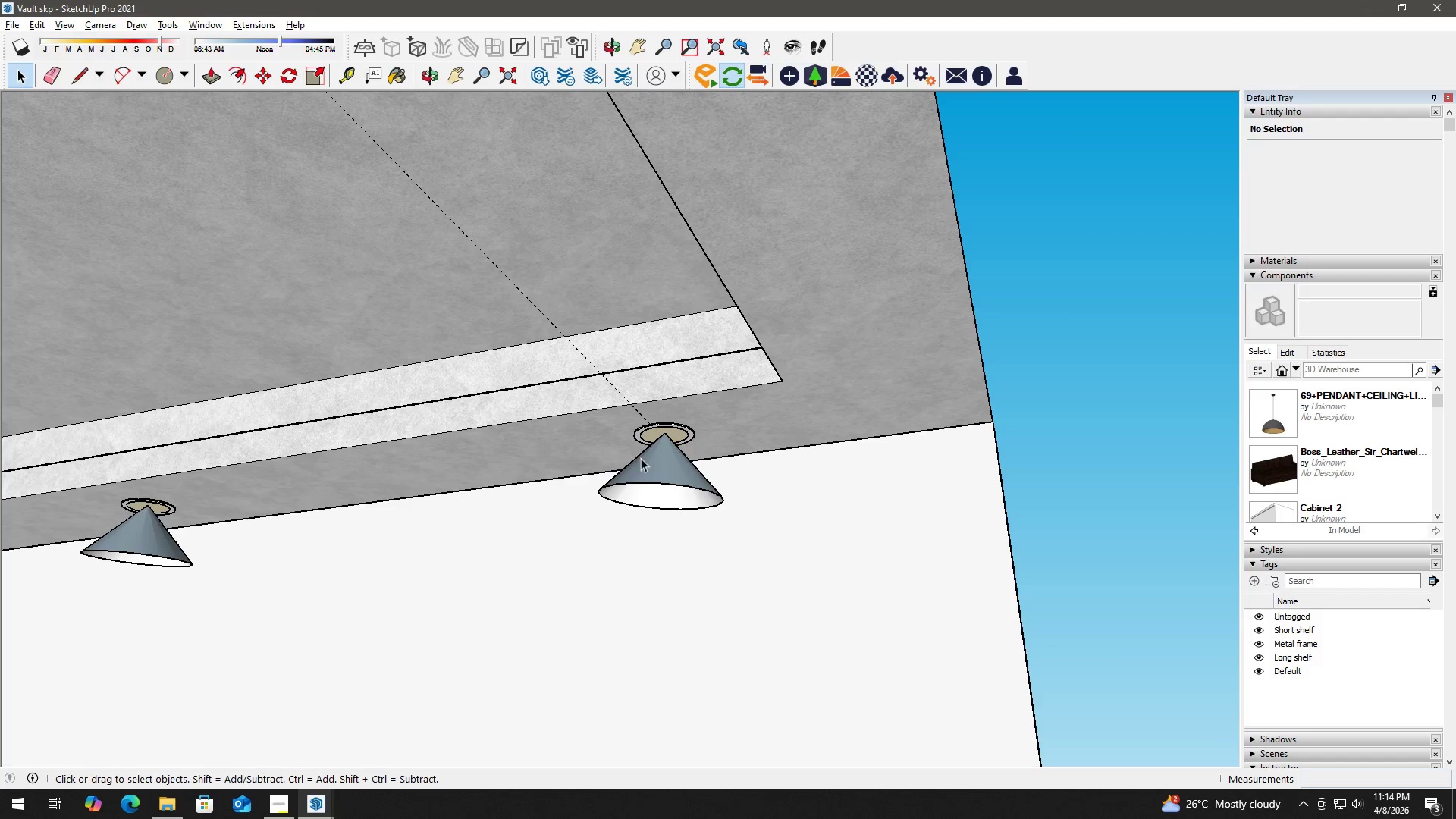 
key(Space)
 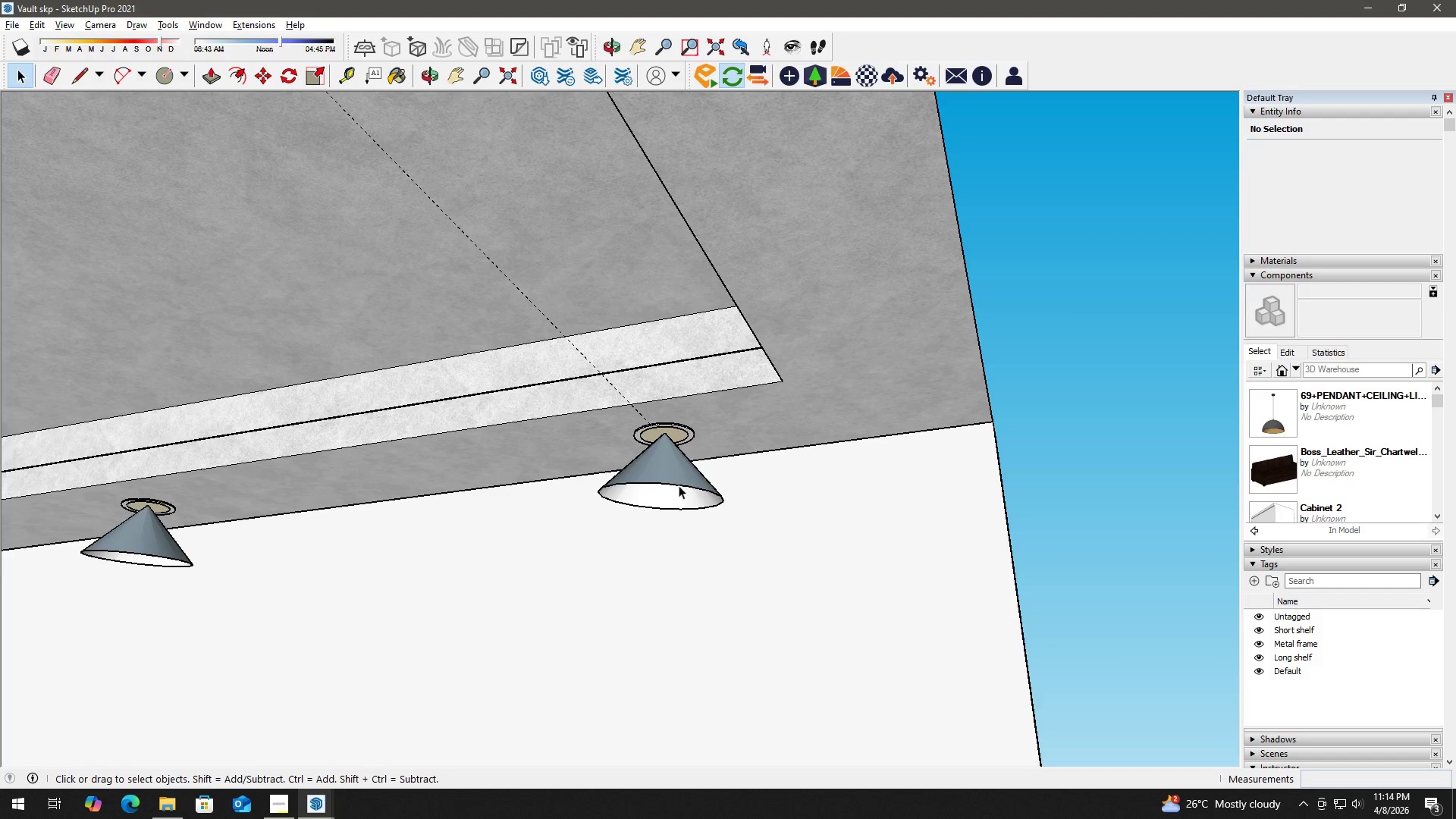 
left_click([676, 481])
 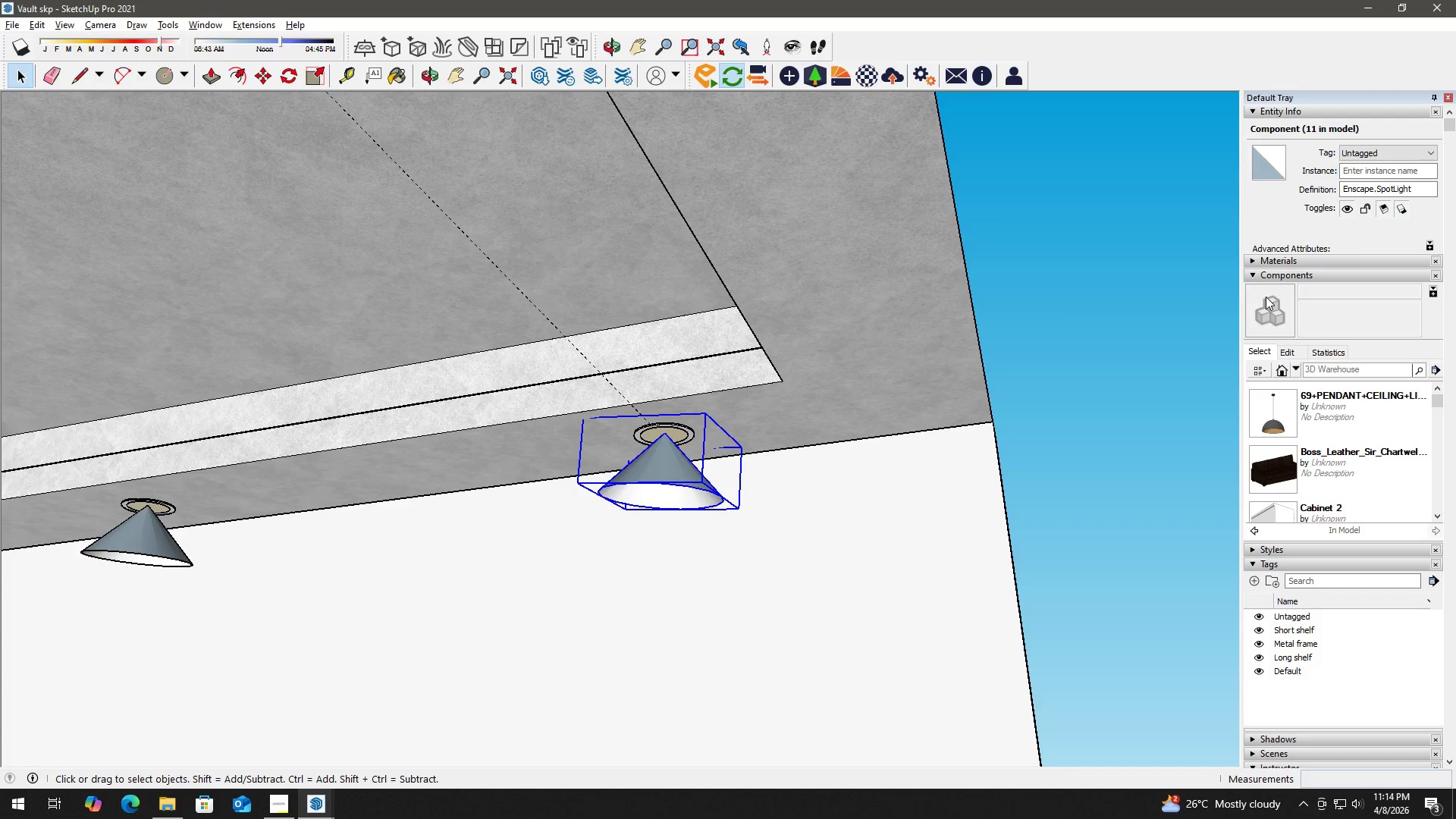 
key(B)
 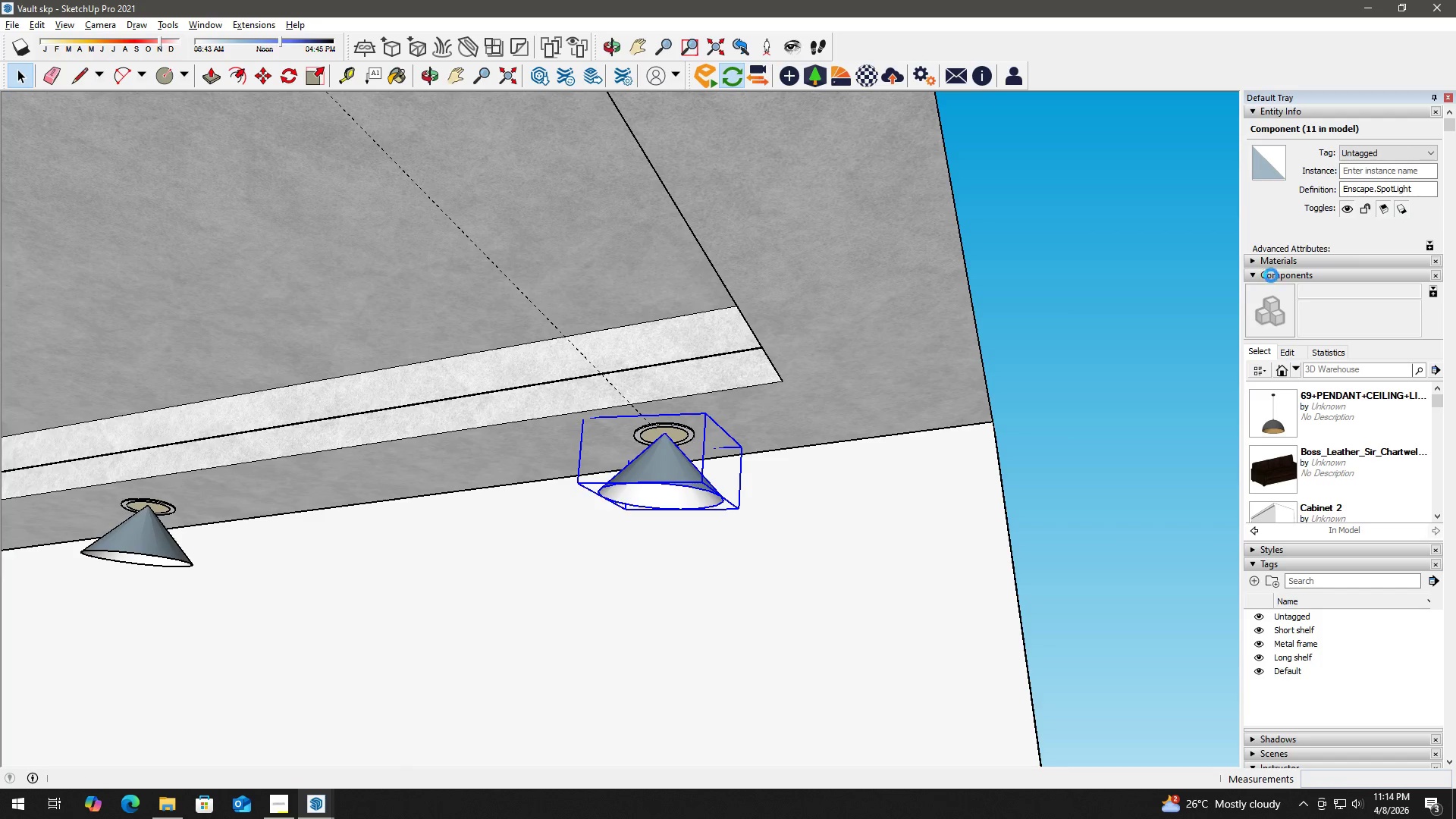 
mouse_move([1269, 289])
 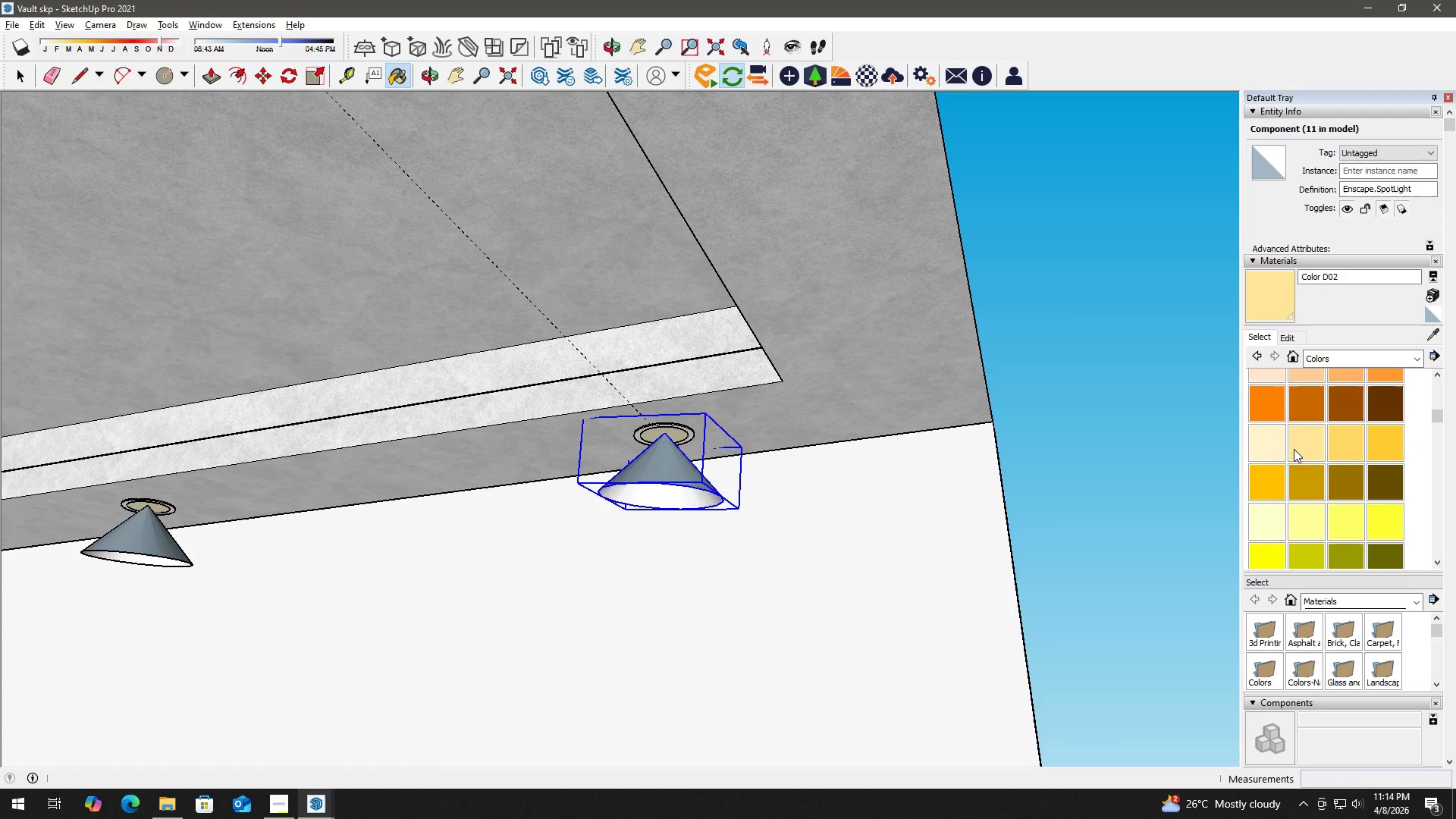 
left_click([1303, 443])
 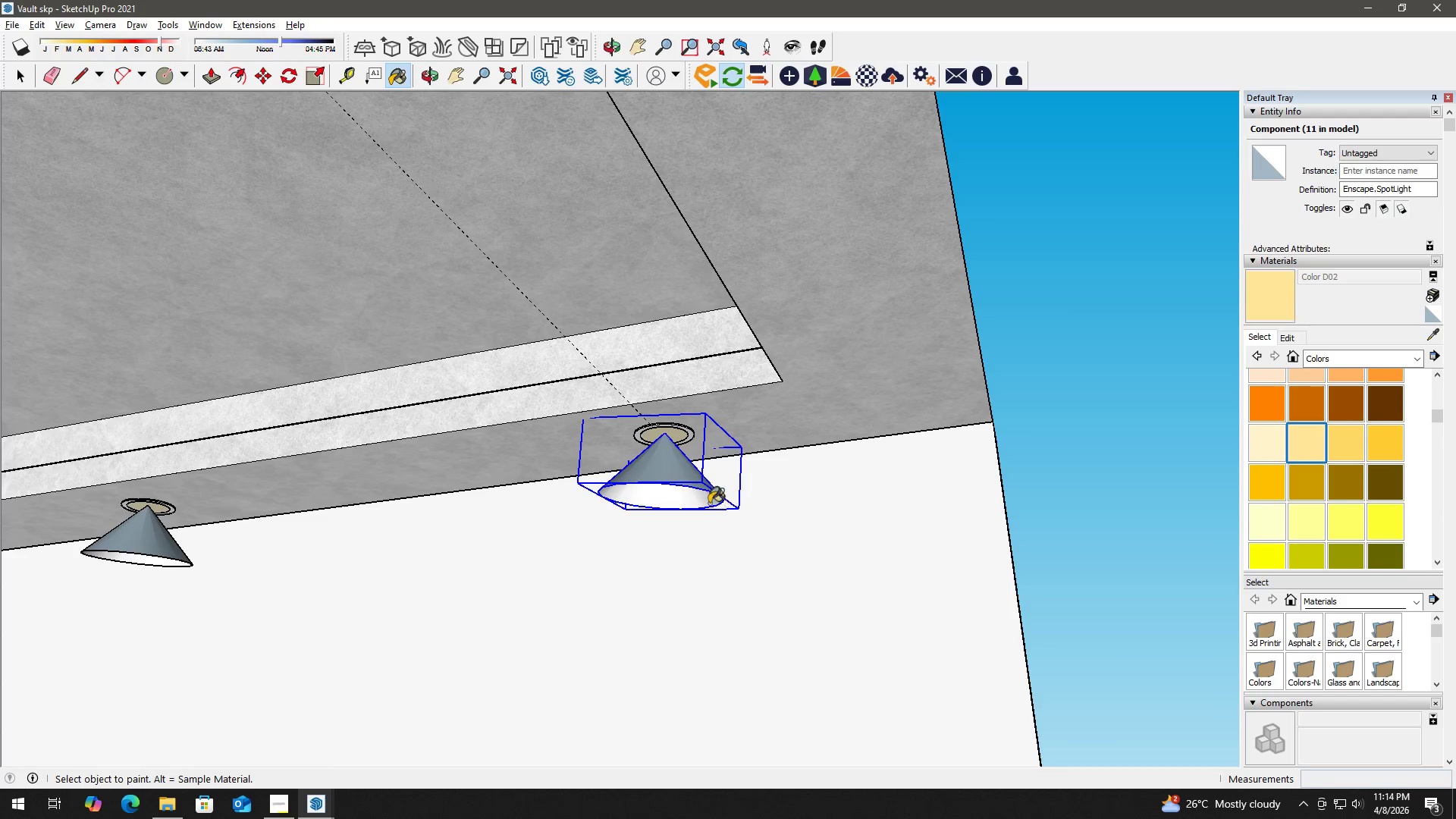 
left_click([669, 479])
 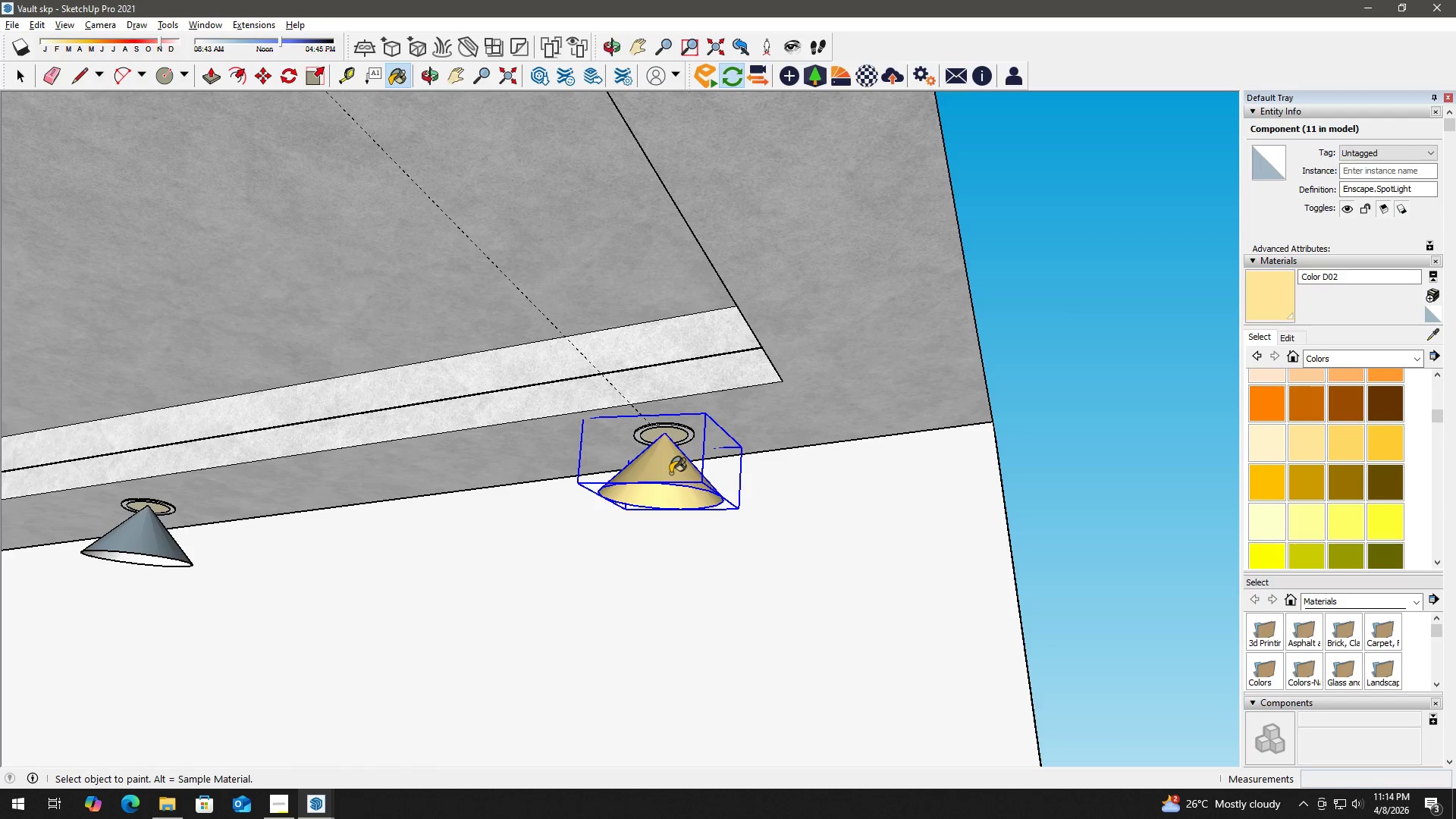 
key(Space)
 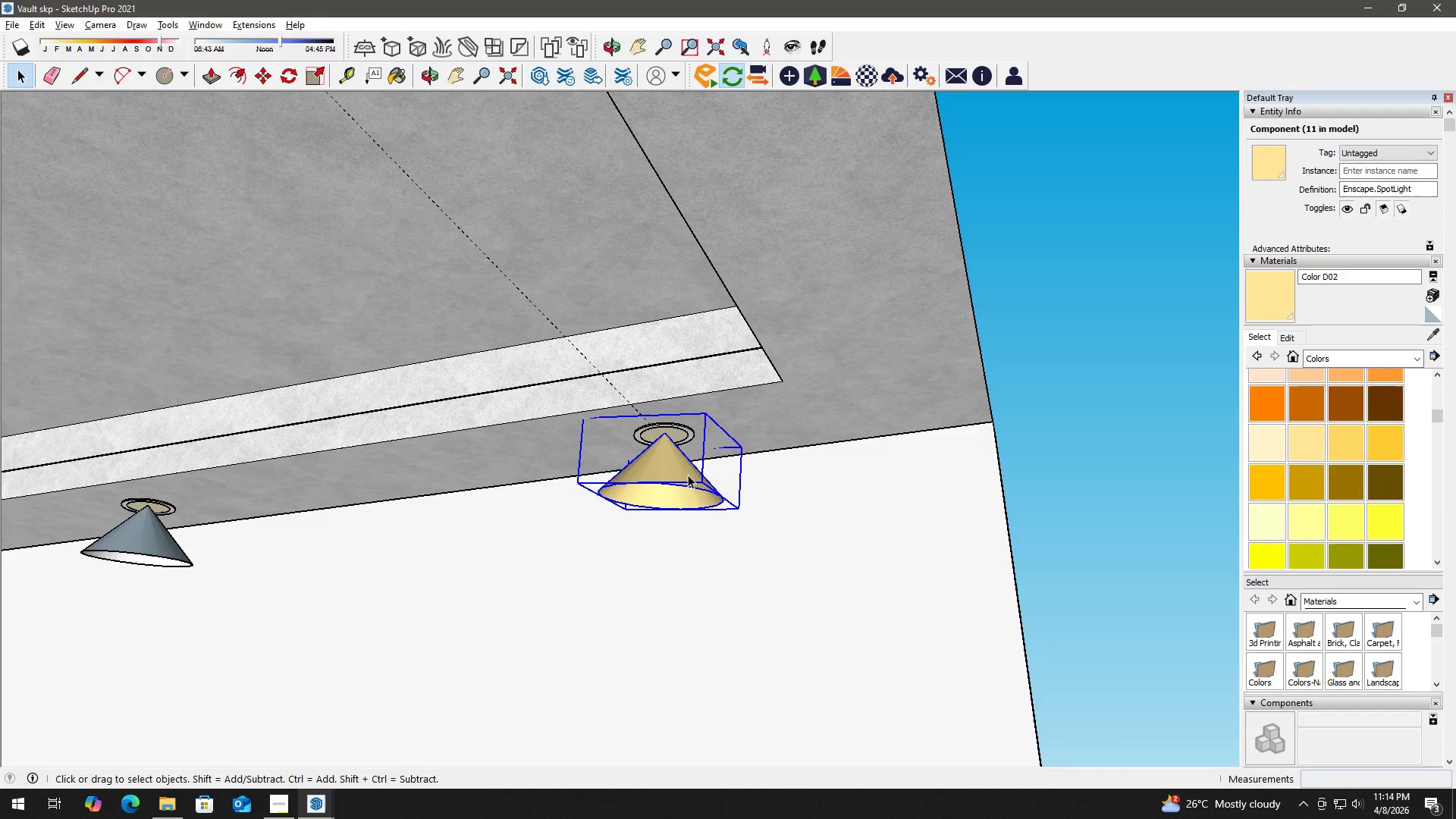 
key(Alt+Tab)
 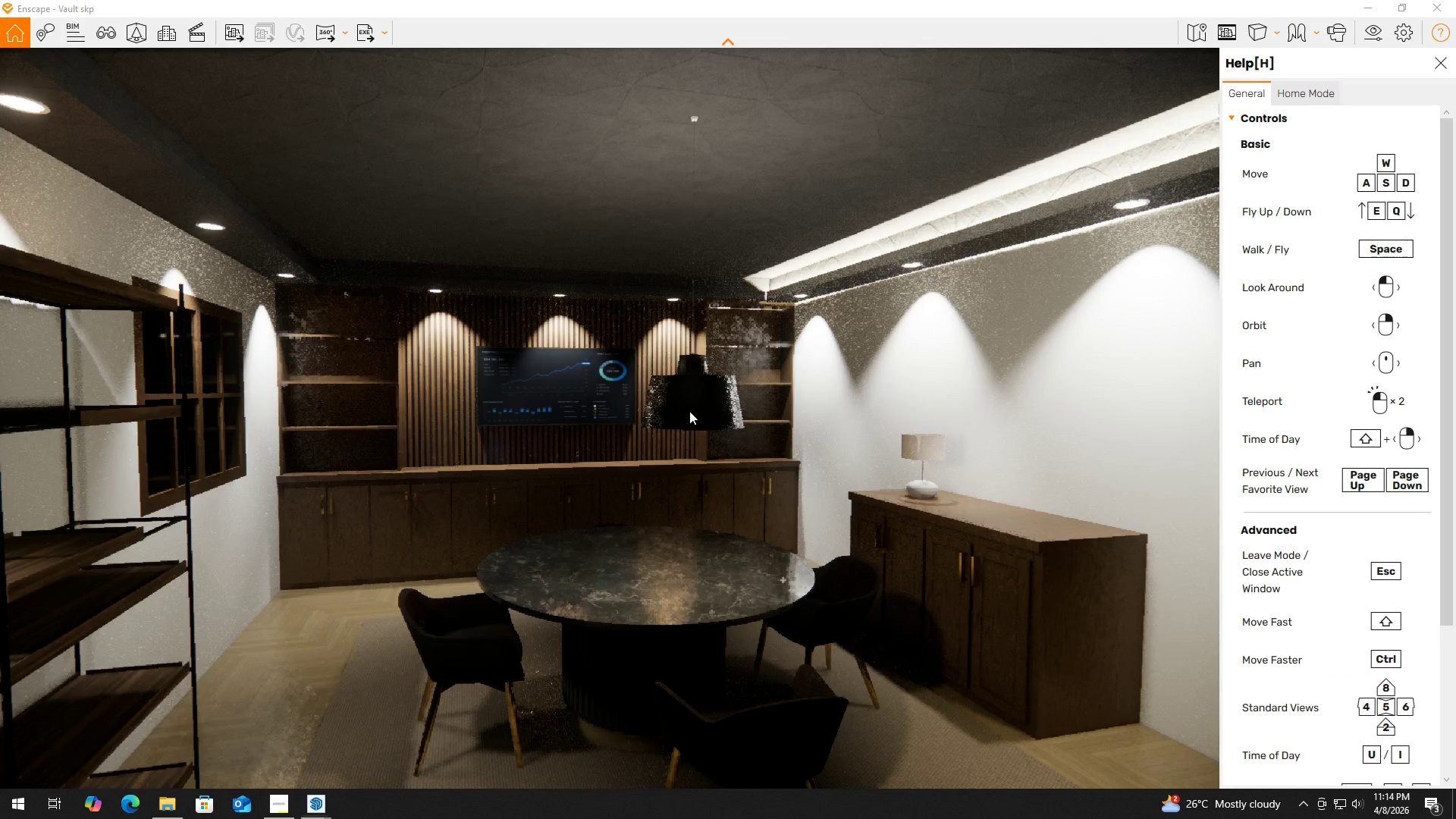 
key(Alt+AltLeft)
 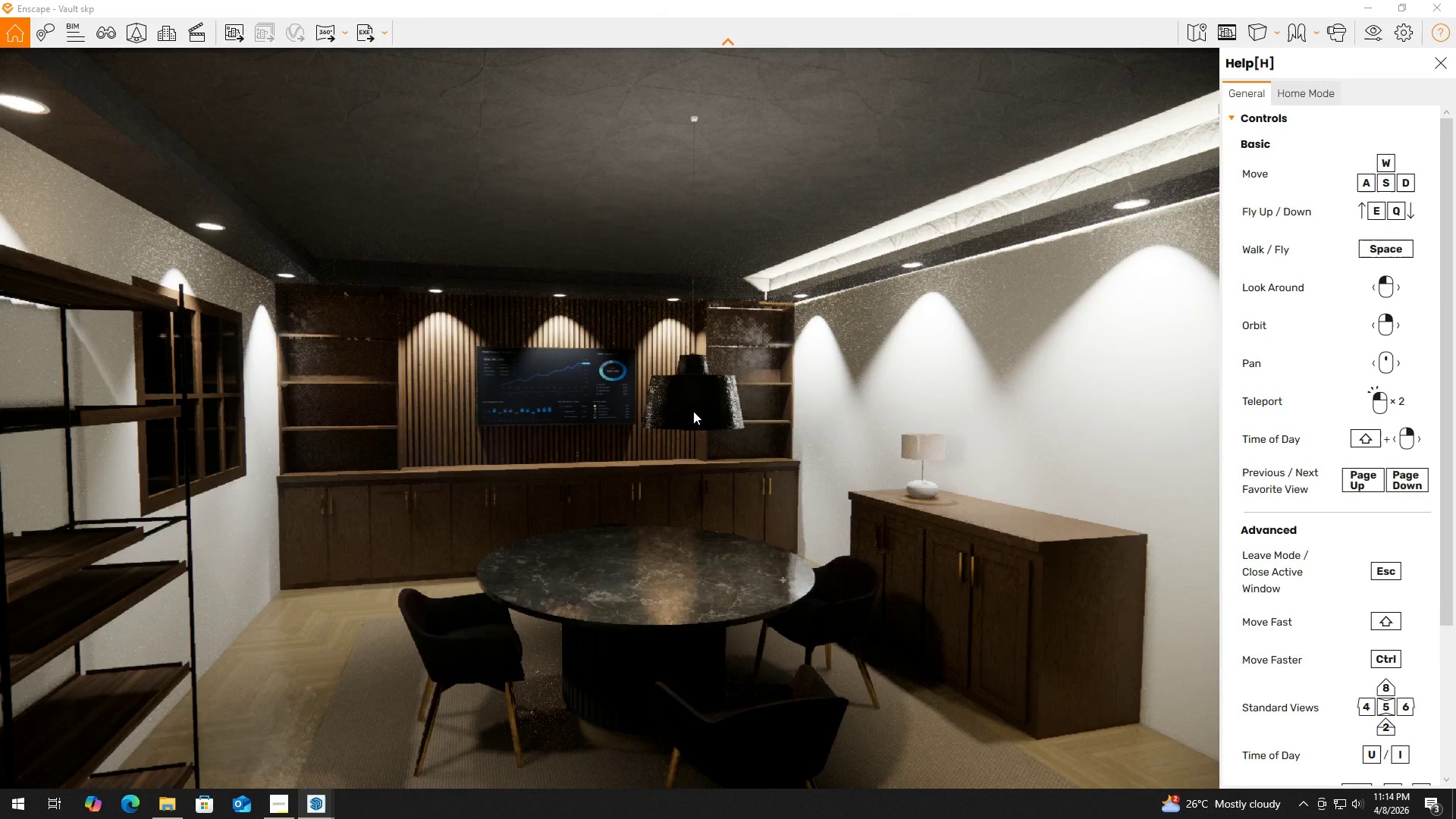 
key(Alt+Tab)
 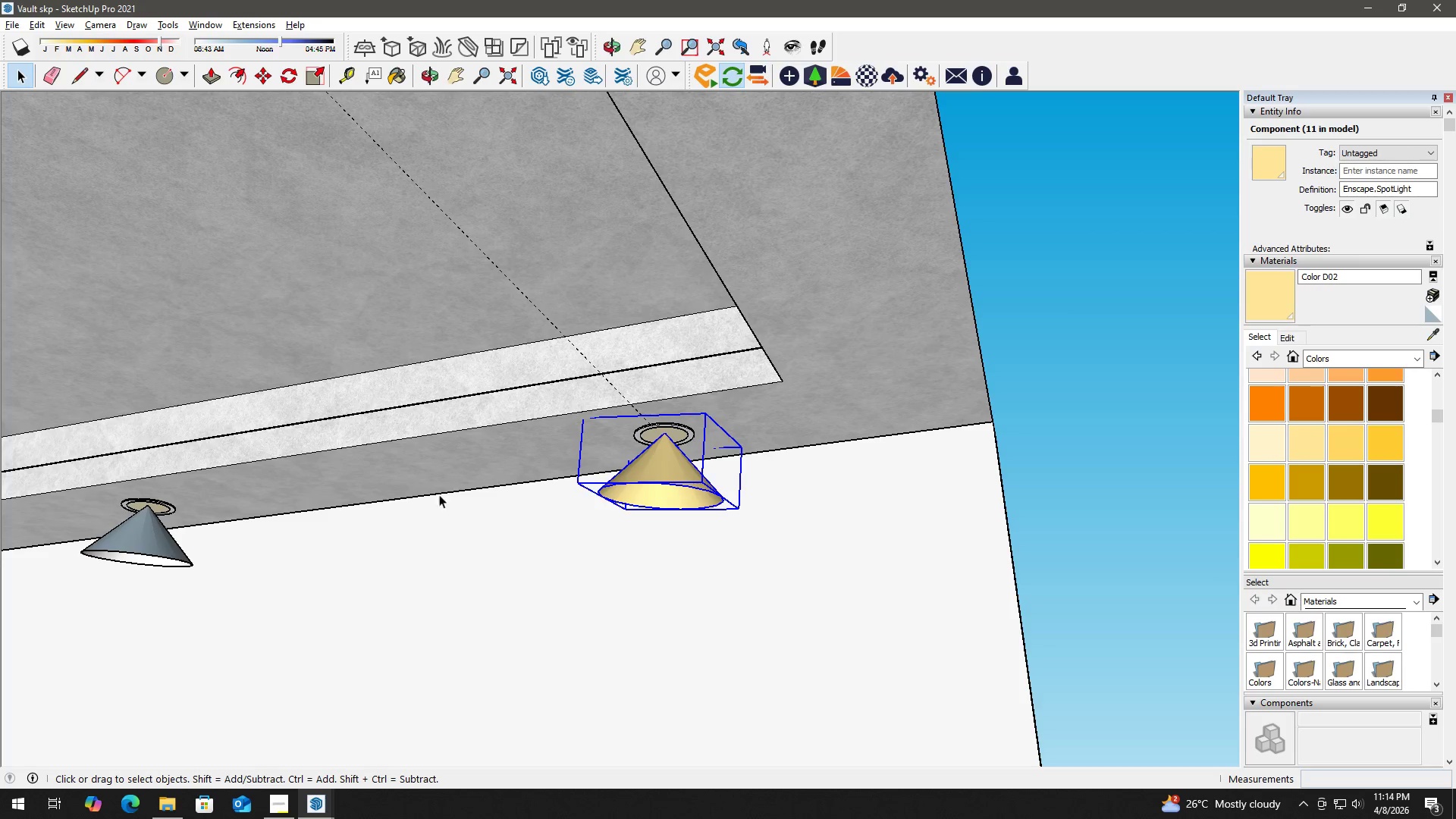 
key(B)
 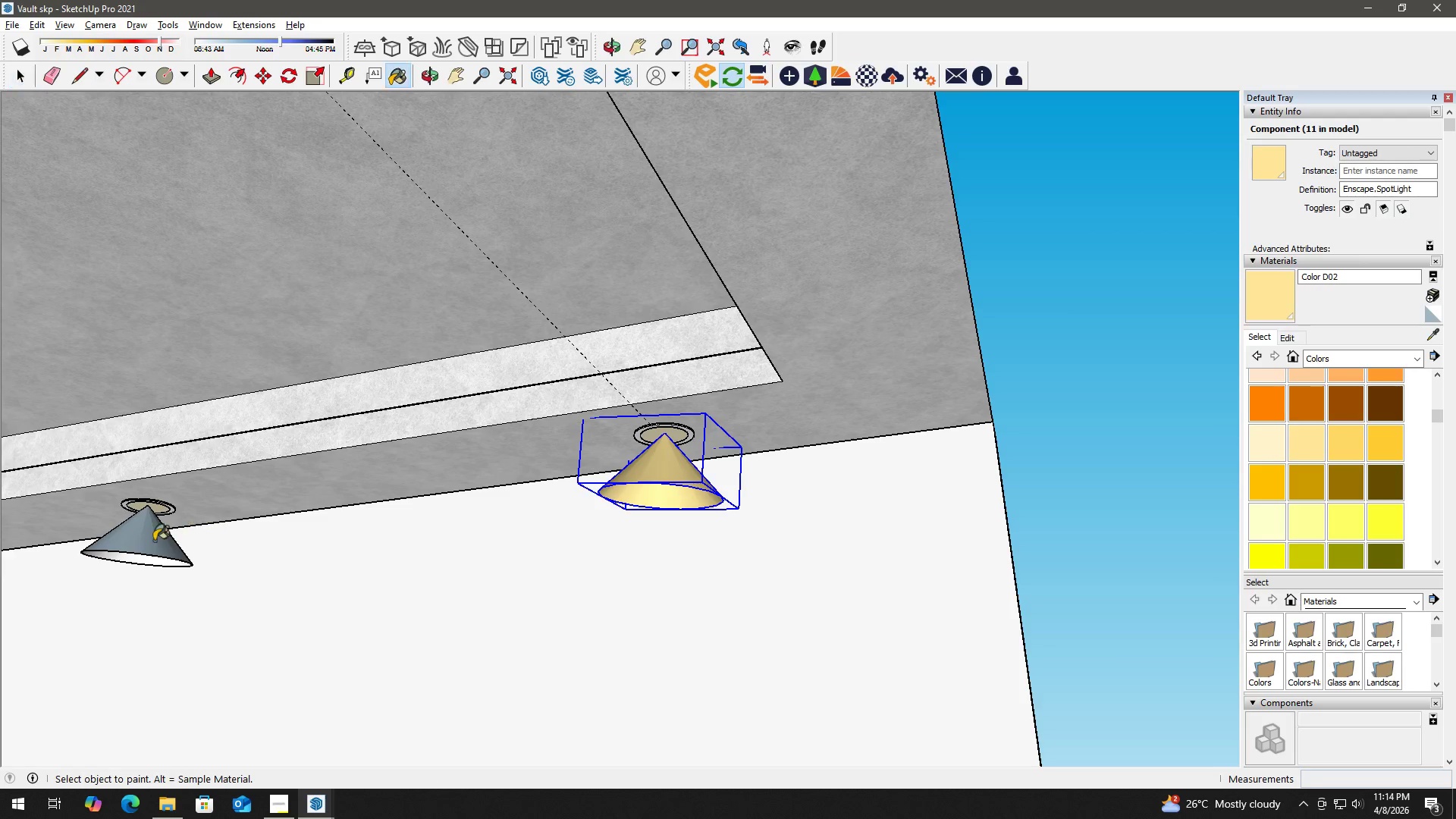 
left_click([139, 541])
 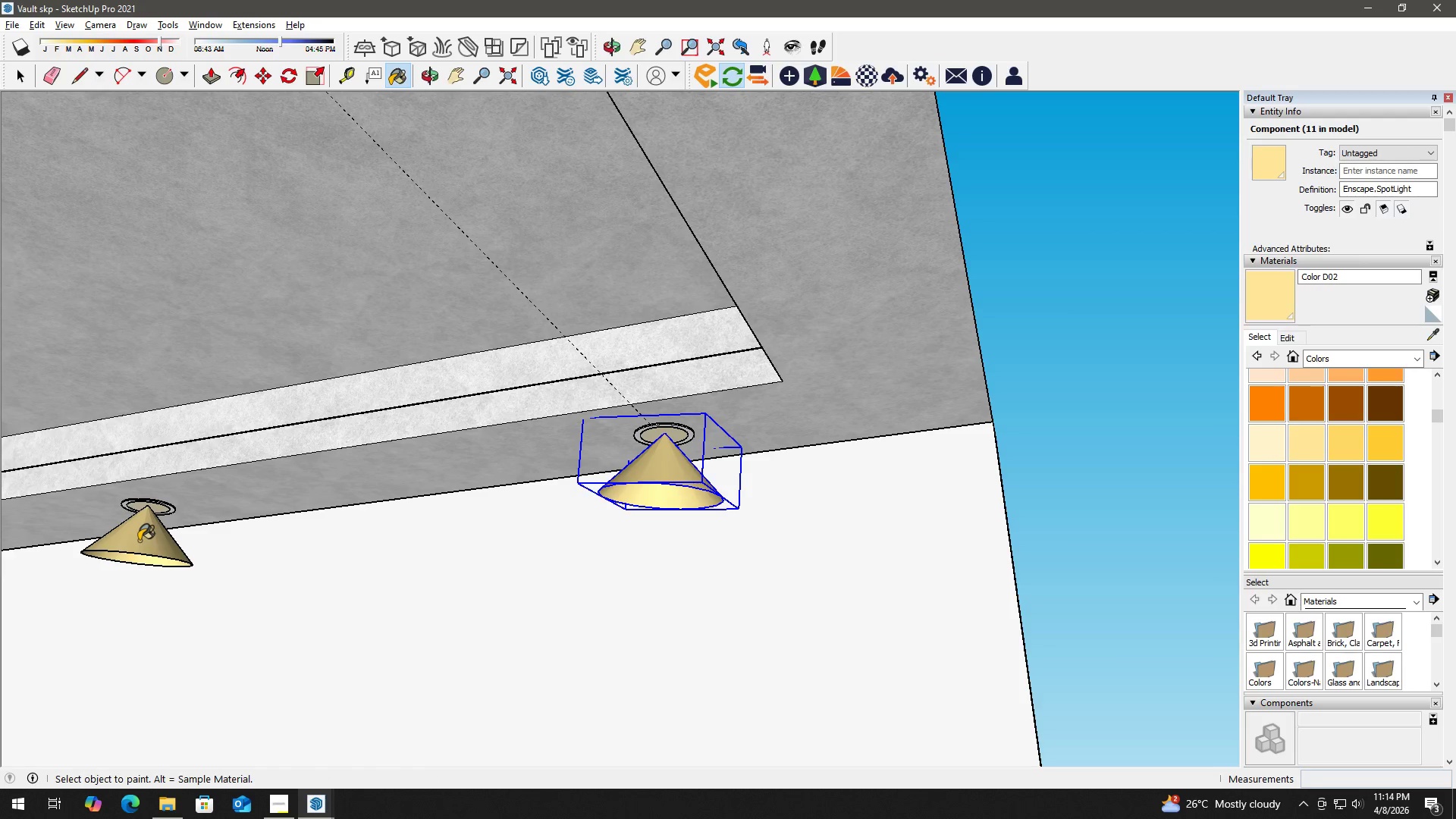 
type(hb)
 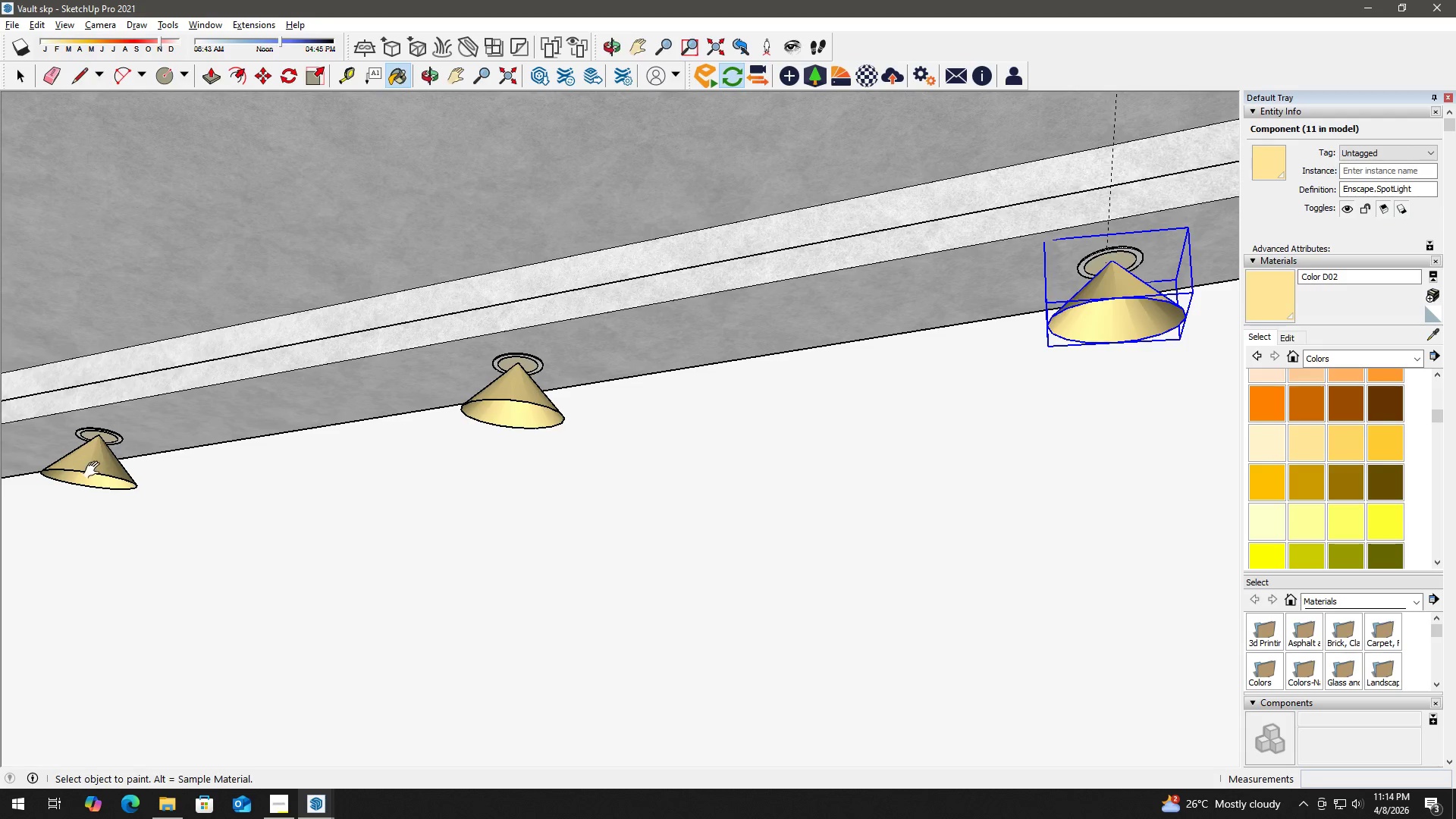 
left_click_drag(start_coordinate=[122, 544], to_coordinate=[512, 394])
 